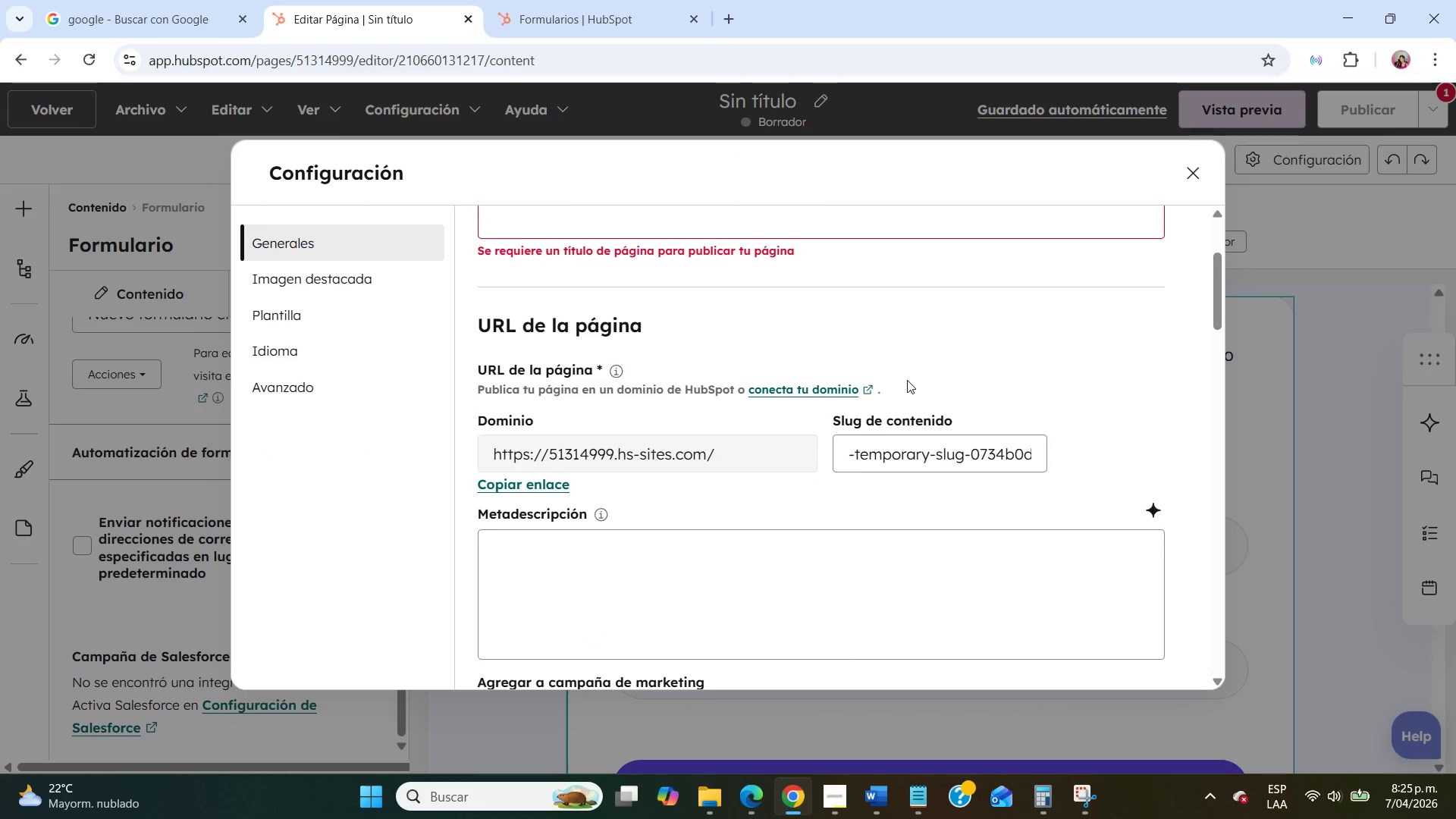 
scroll: coordinate [907, 380], scroll_direction: up, amount: 4.0
 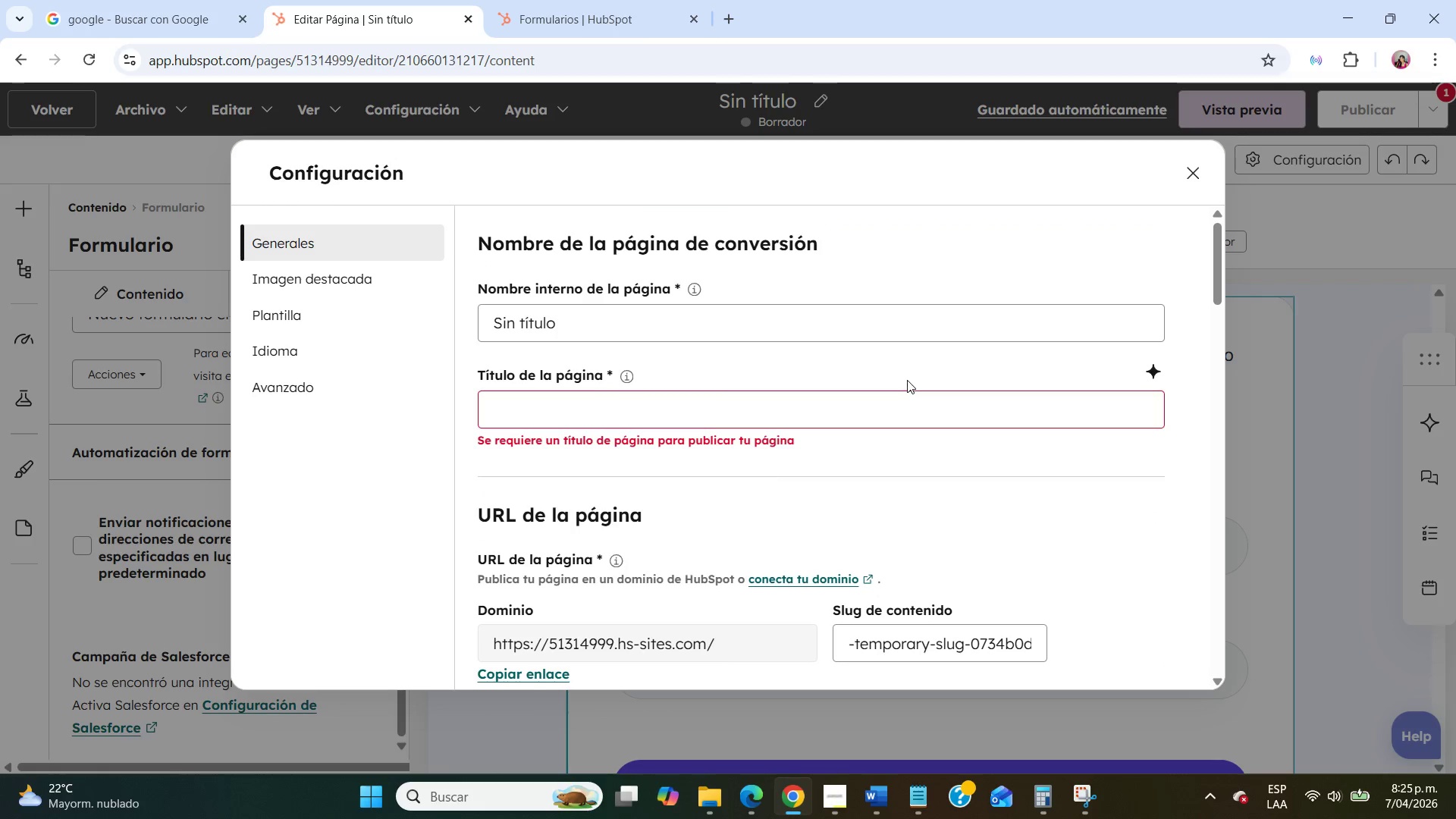 
scroll: coordinate [907, 380], scroll_direction: down, amount: 3.0
 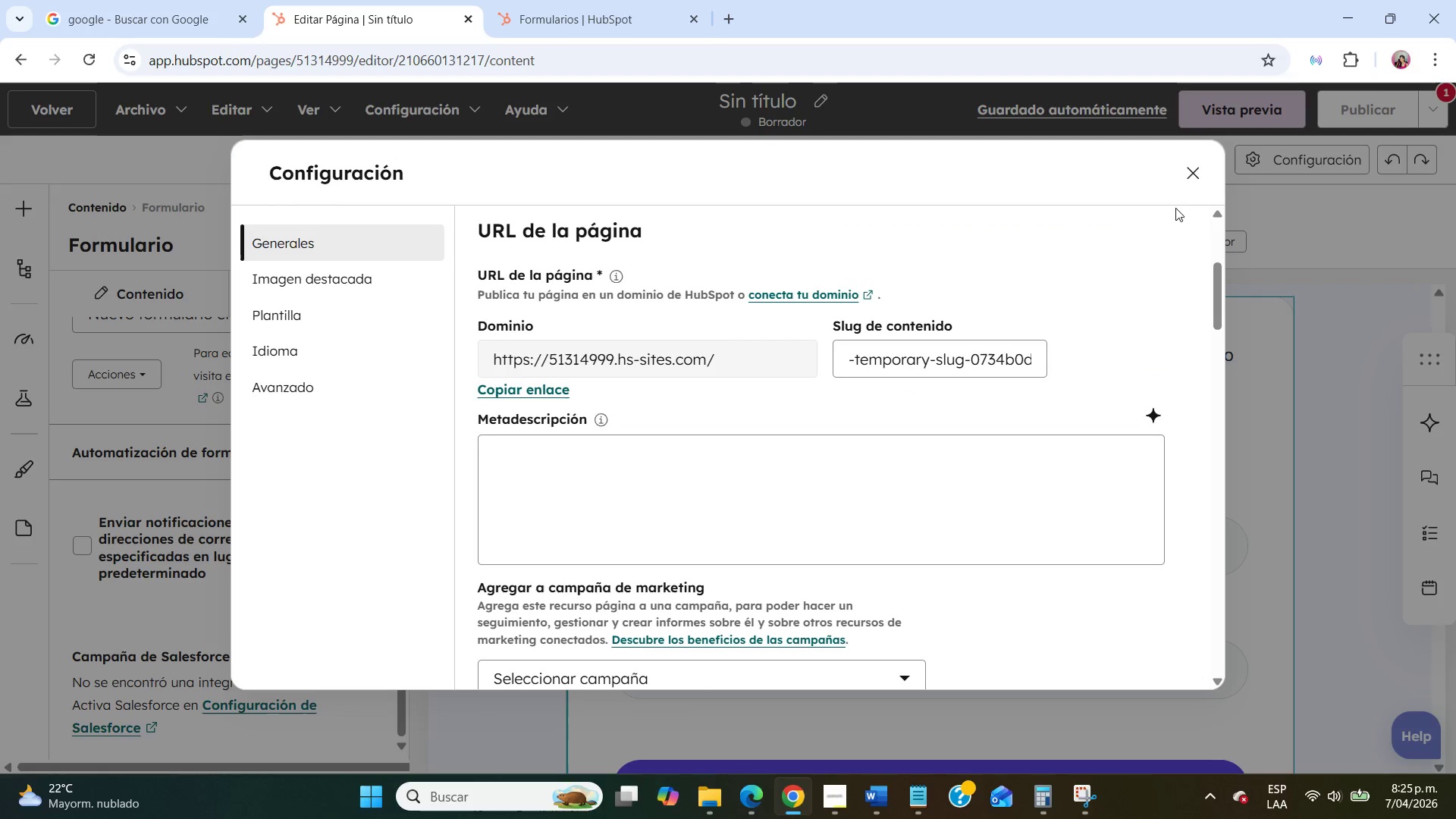 
left_click([1185, 177])
 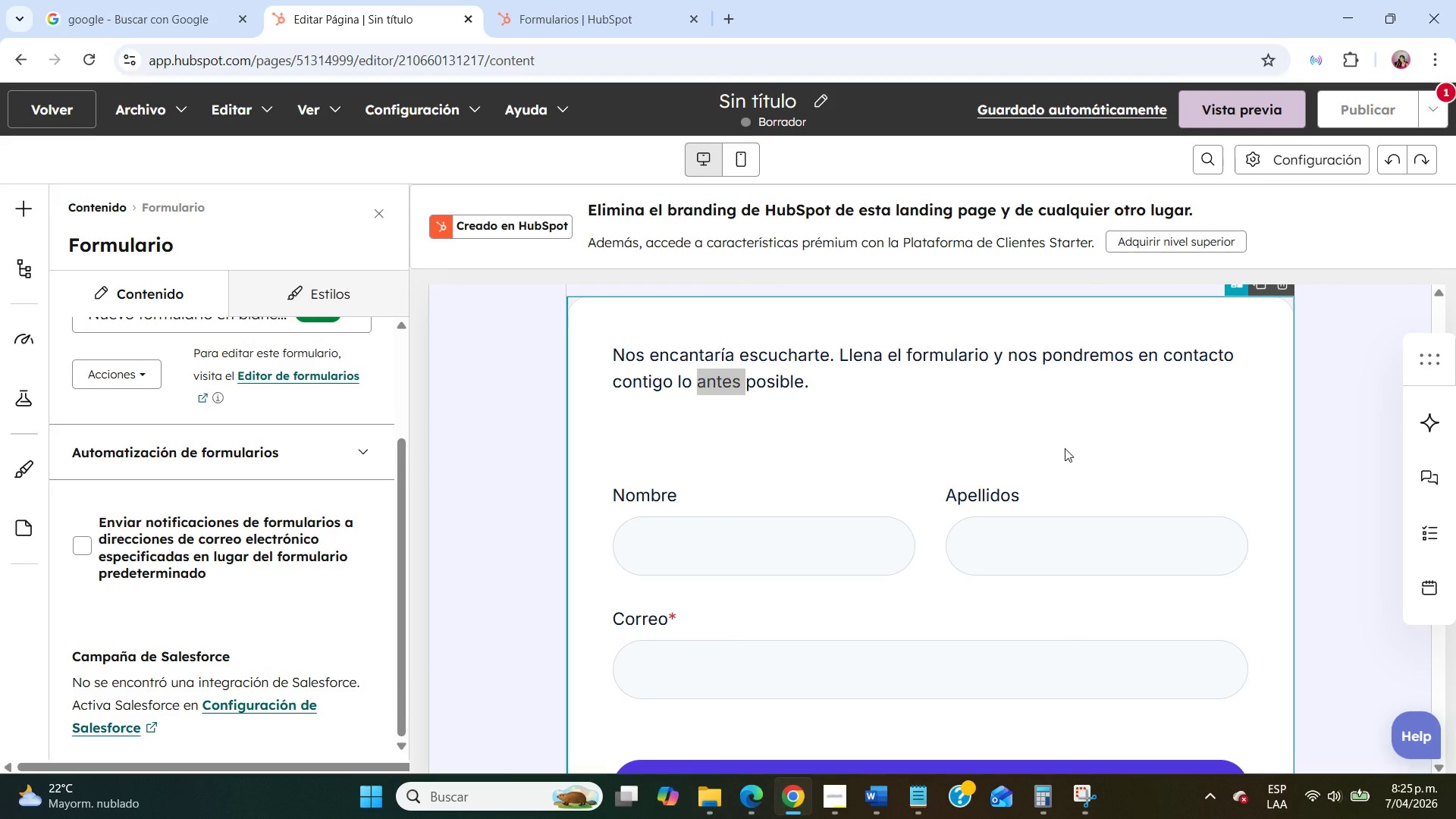 
scroll: coordinate [1065, 448], scroll_direction: down, amount: 5.0
 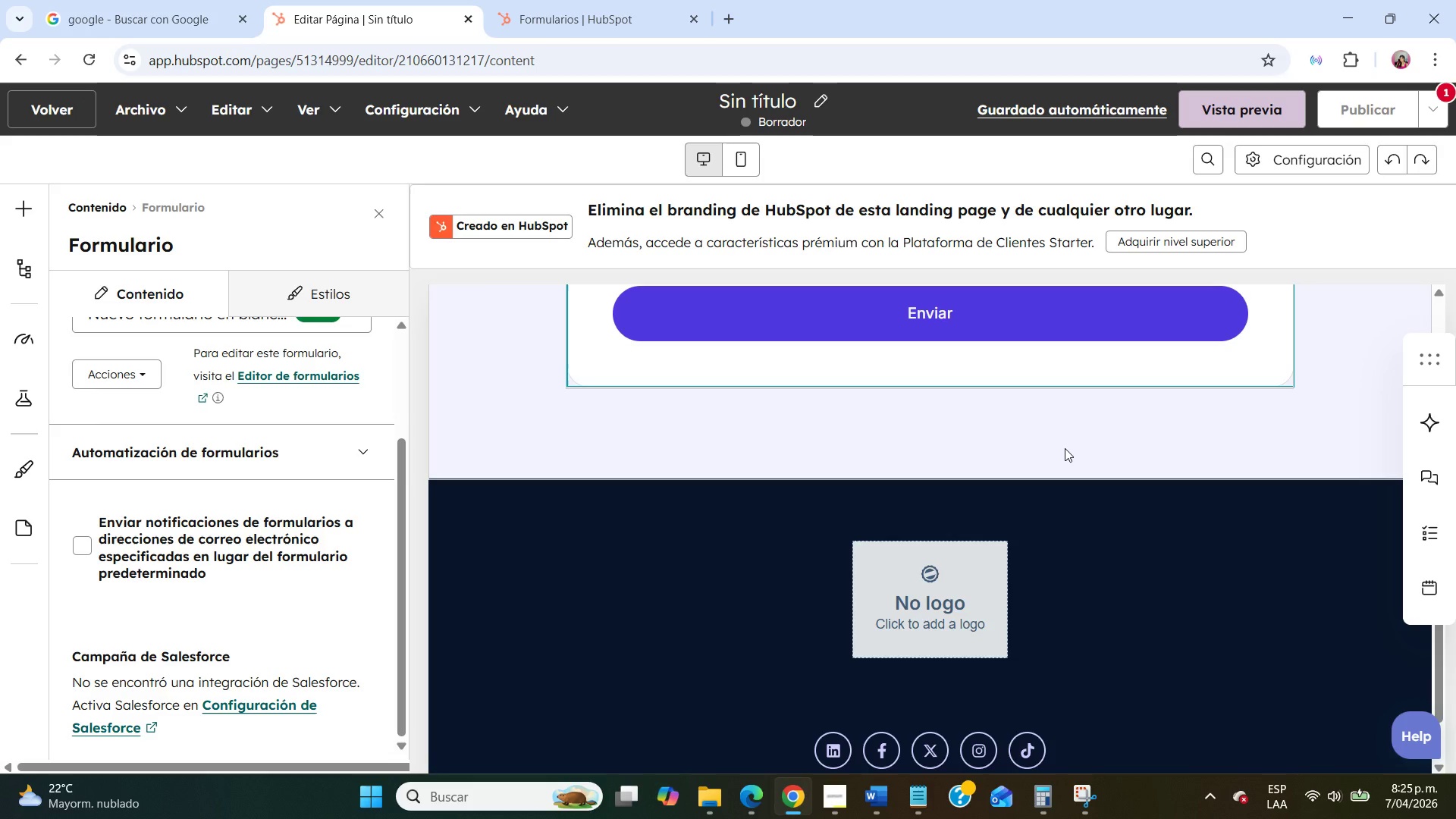 
wait(13.24)
 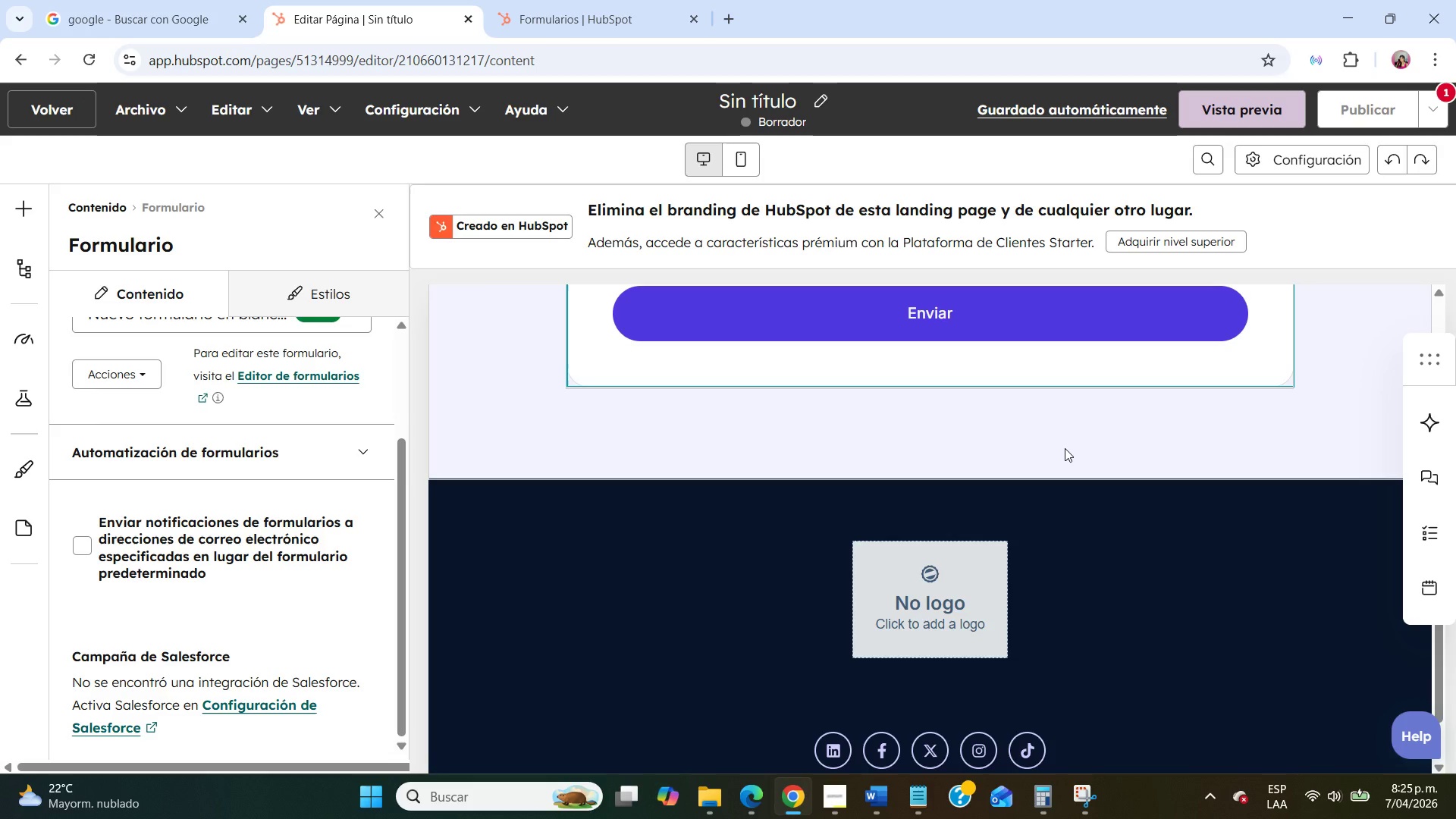 
left_click([373, 217])
 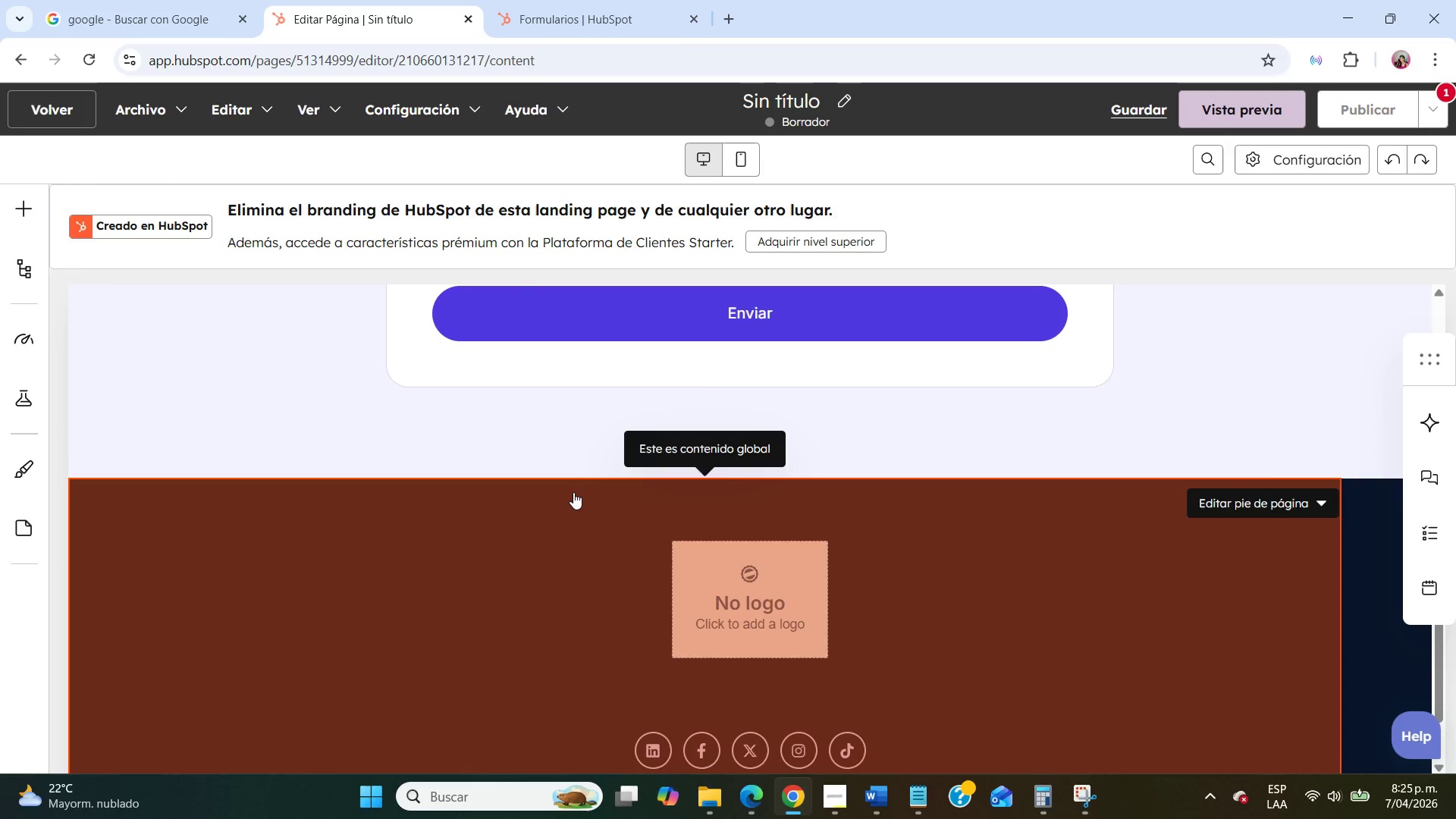 
scroll: coordinate [573, 492], scroll_direction: up, amount: 4.0
 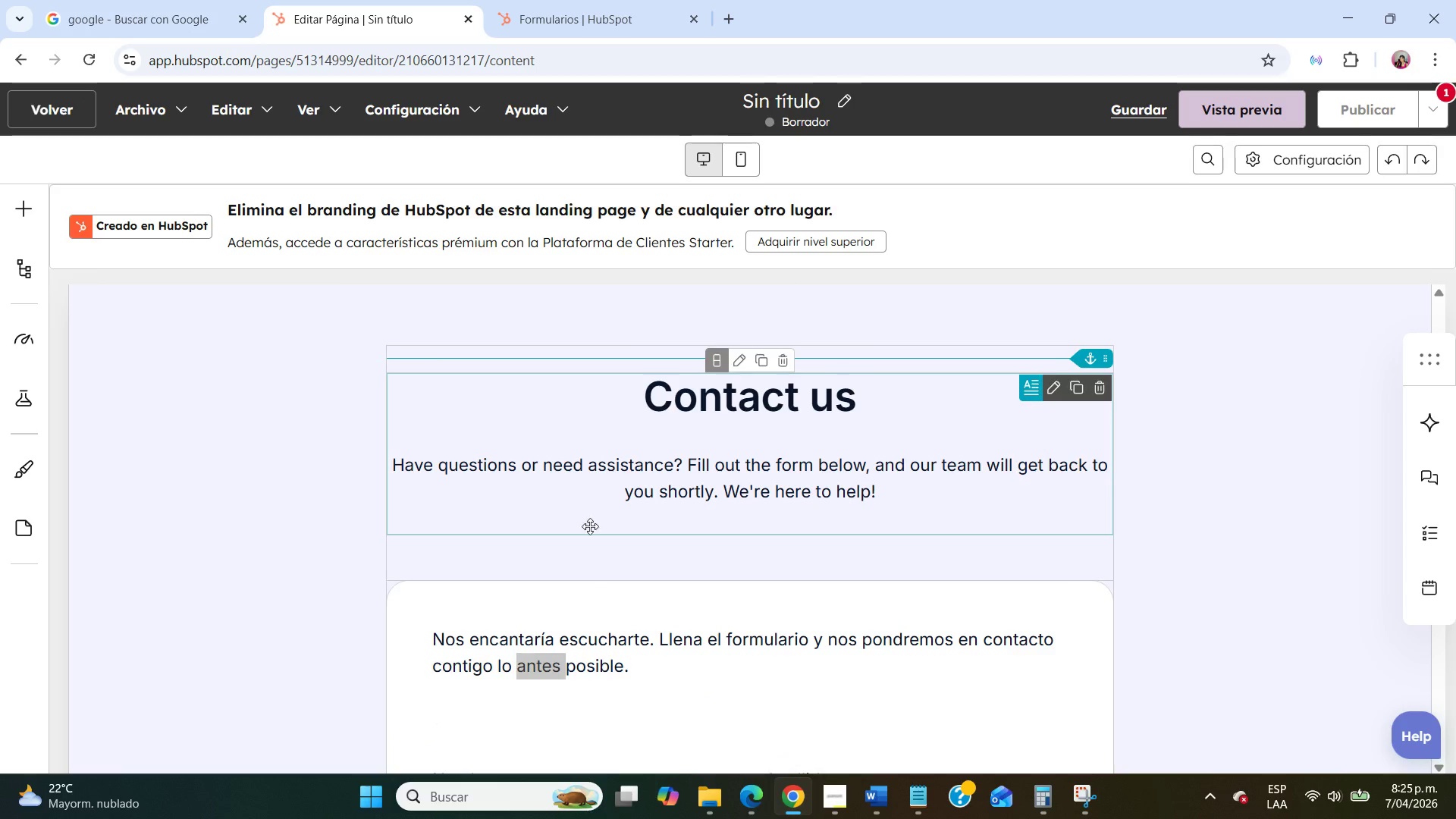 
left_click([592, 608])
 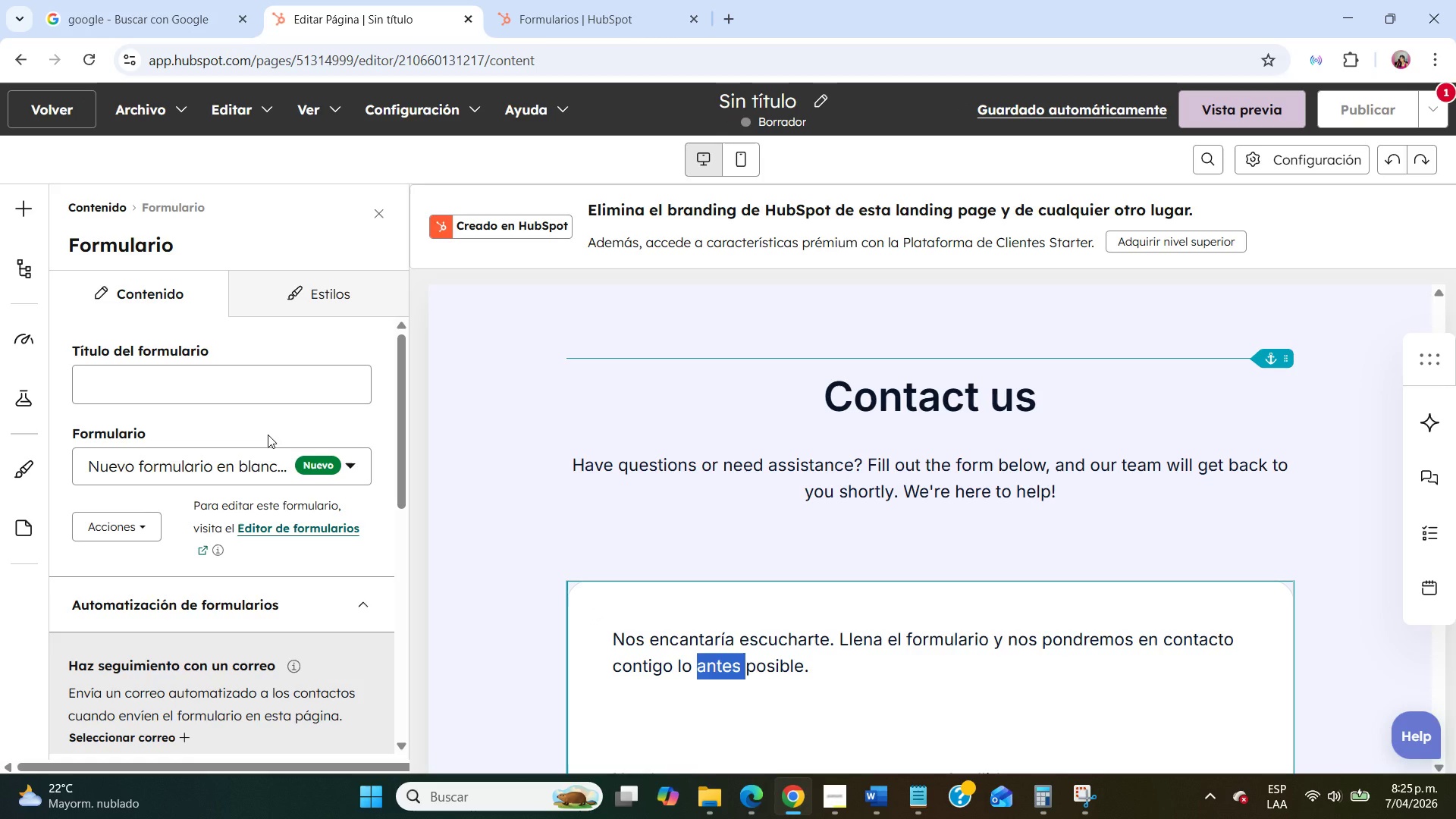 
wait(13.69)
 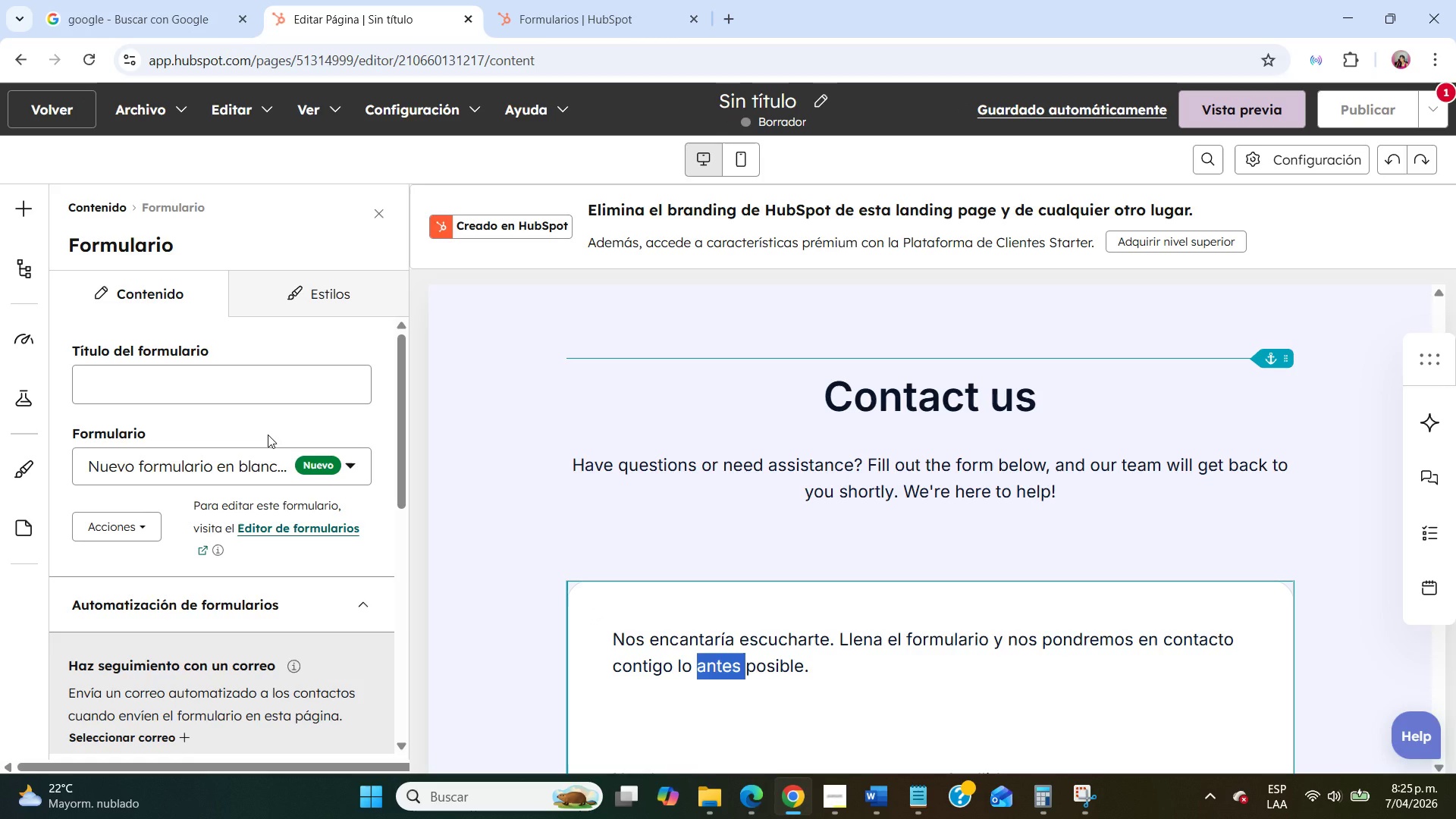 
scroll: coordinate [773, 521], scroll_direction: down, amount: 1.0
 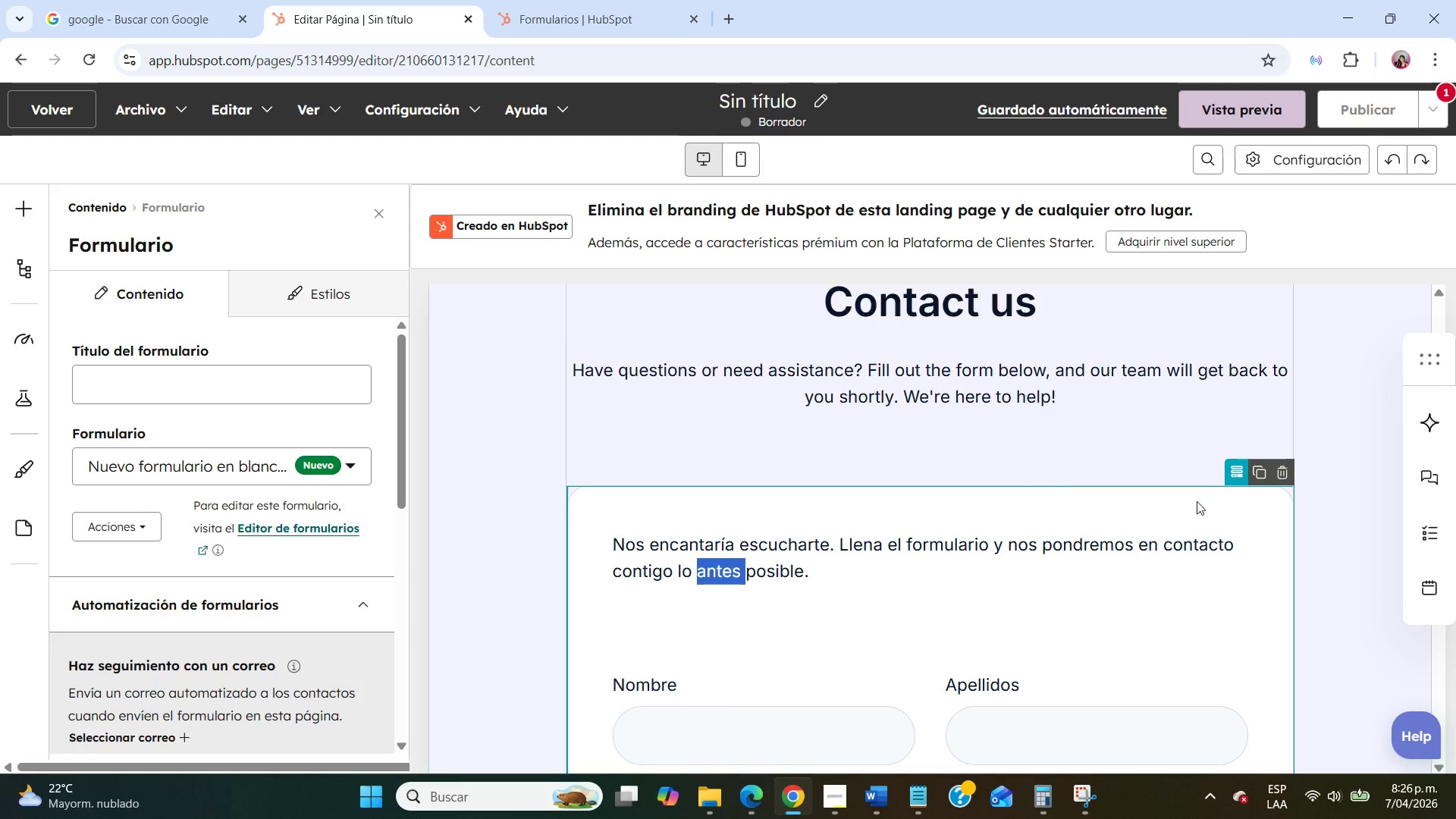 
left_click([1077, 546])
 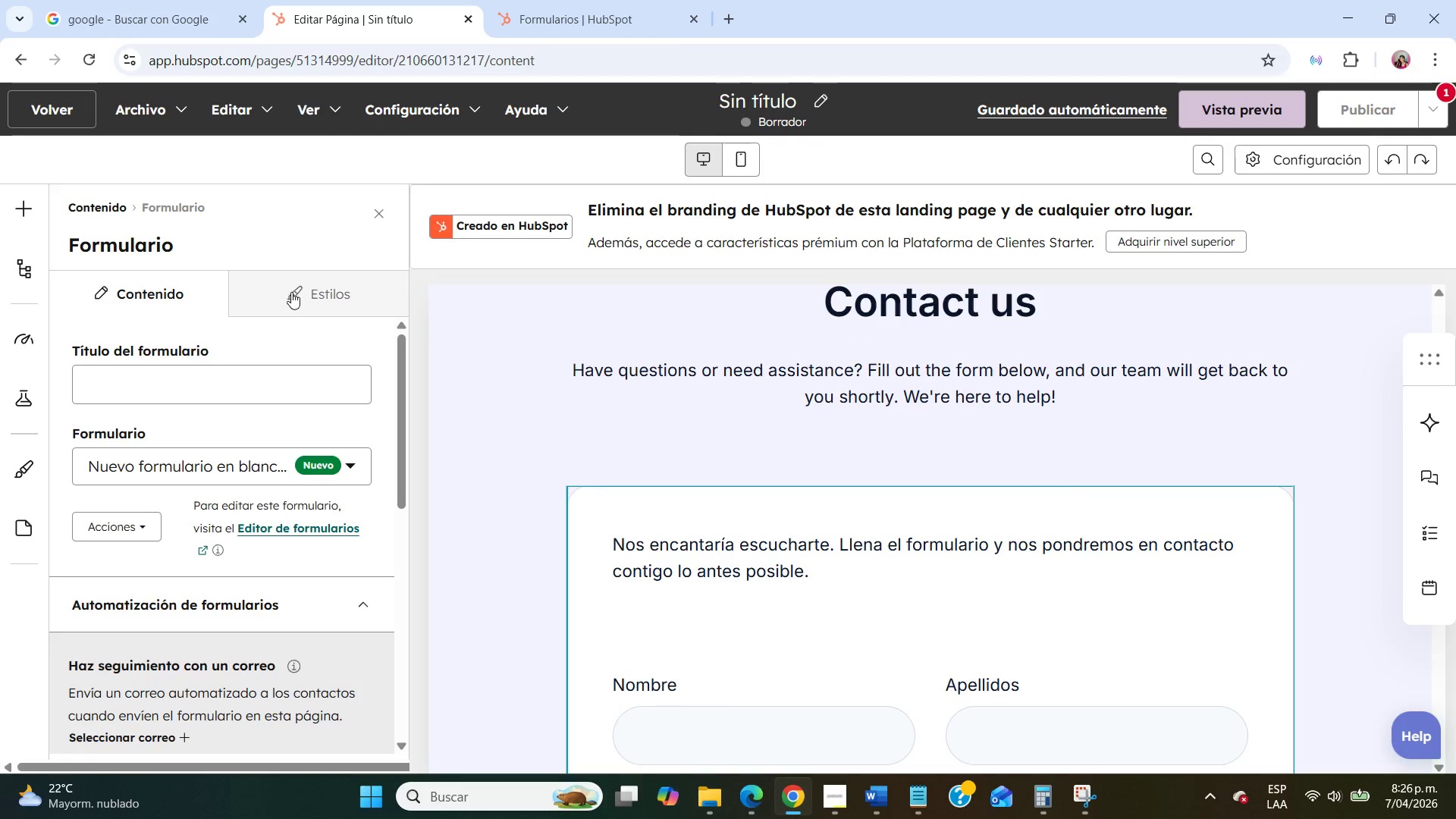 
scroll: coordinate [879, 611], scroll_direction: up, amount: 2.0
 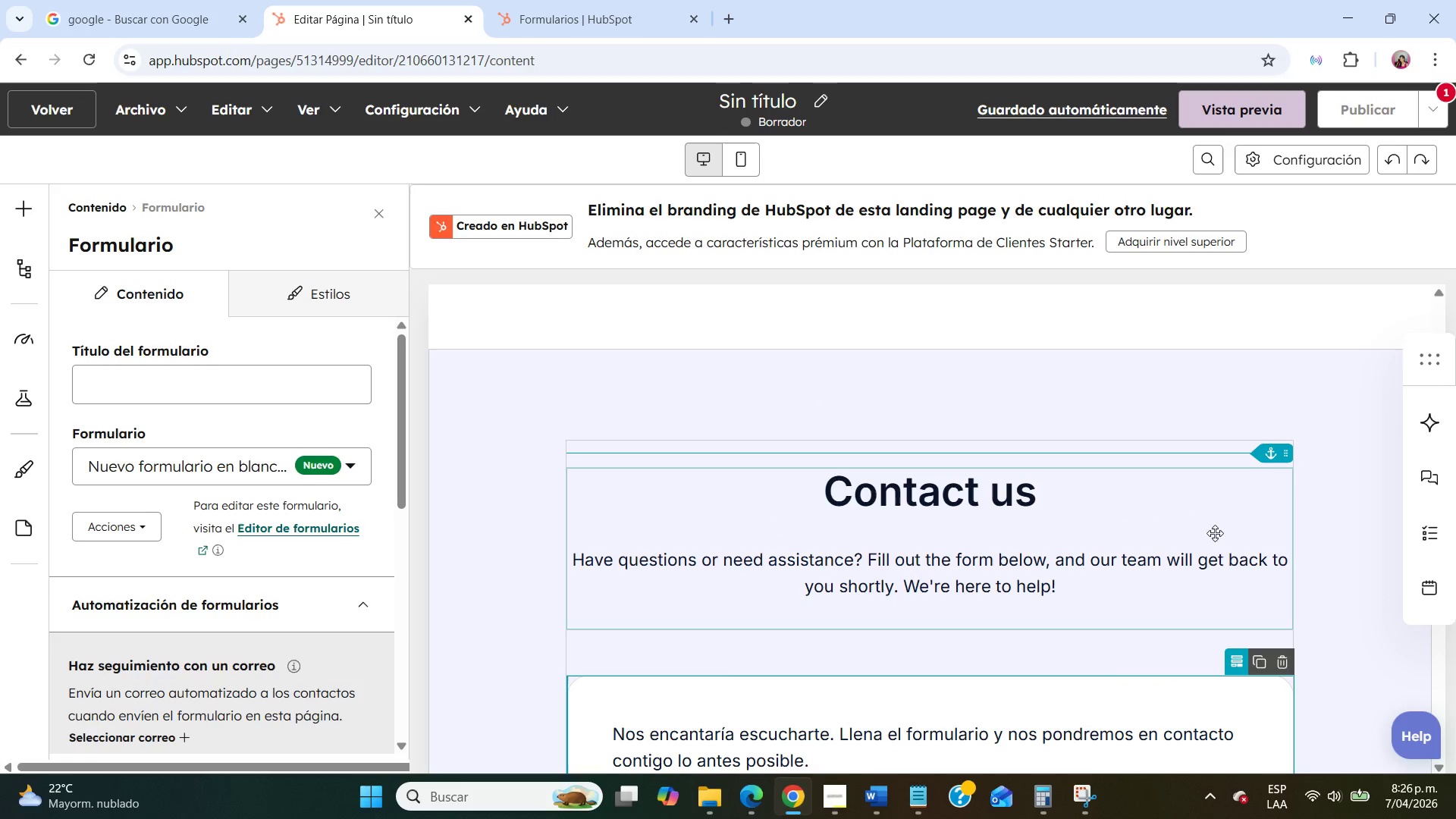 
scroll: coordinate [1095, 658], scroll_direction: down, amount: 2.0
 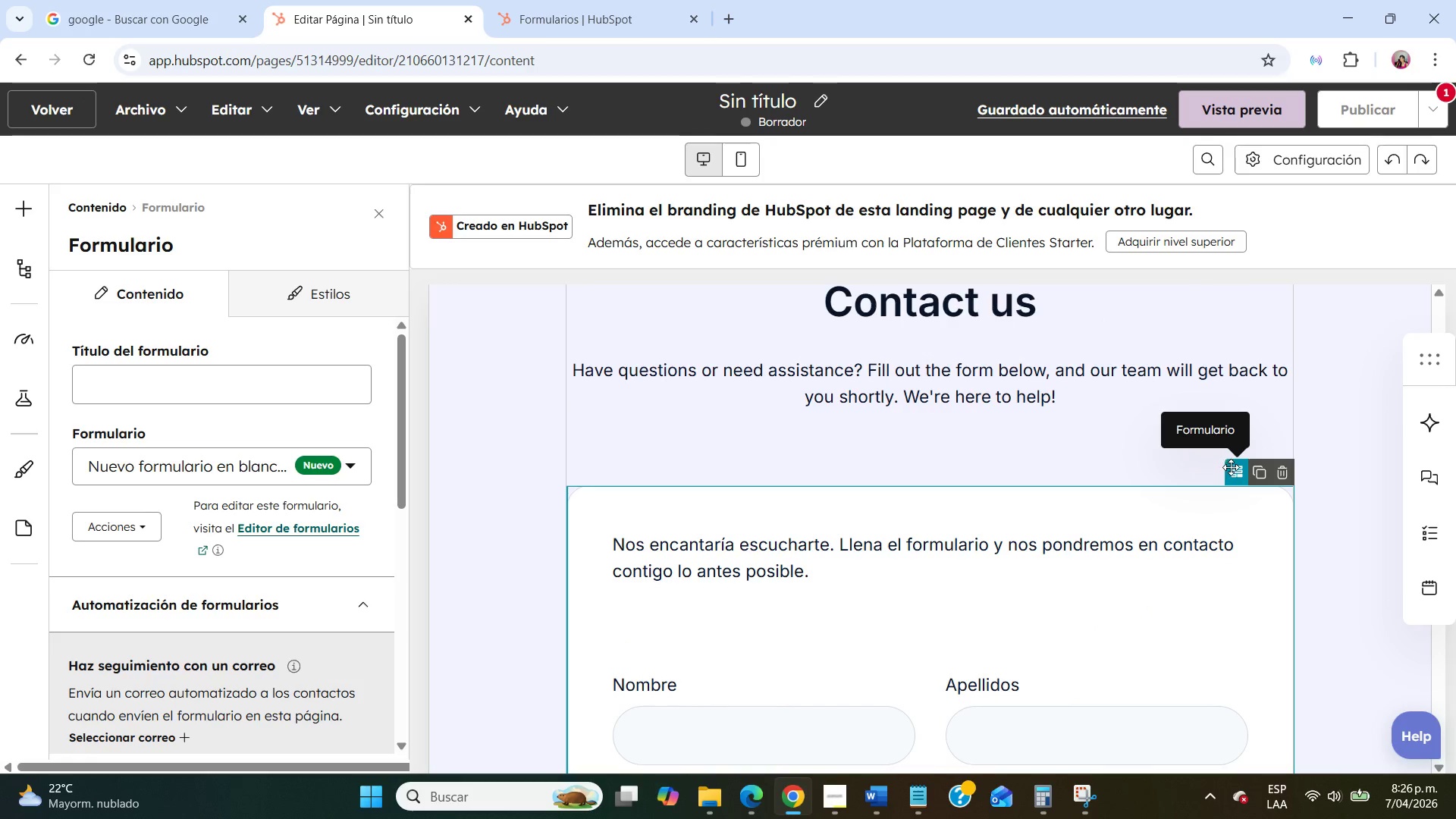 
left_click([1231, 467])
 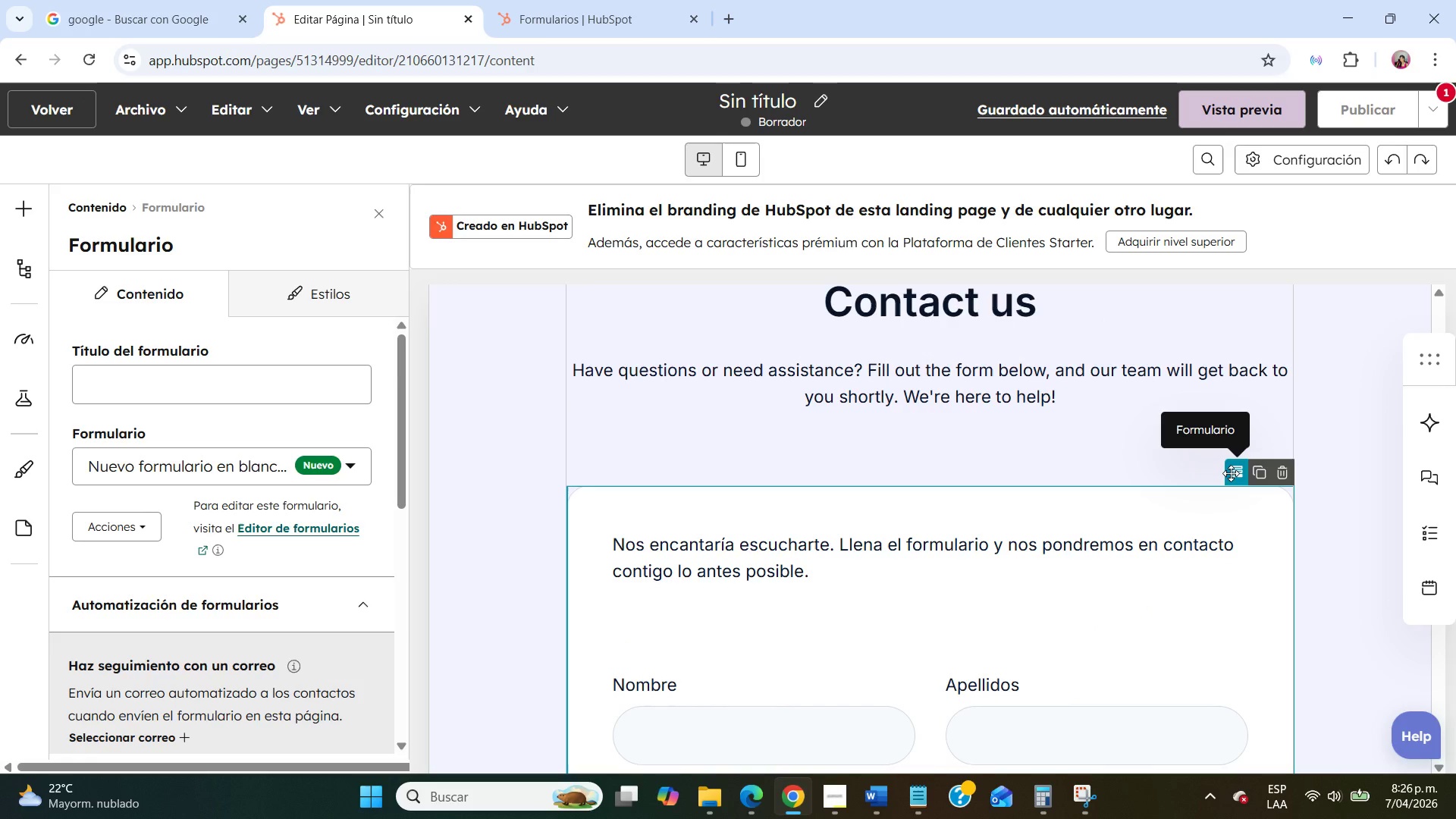 
double_click([1231, 473])
 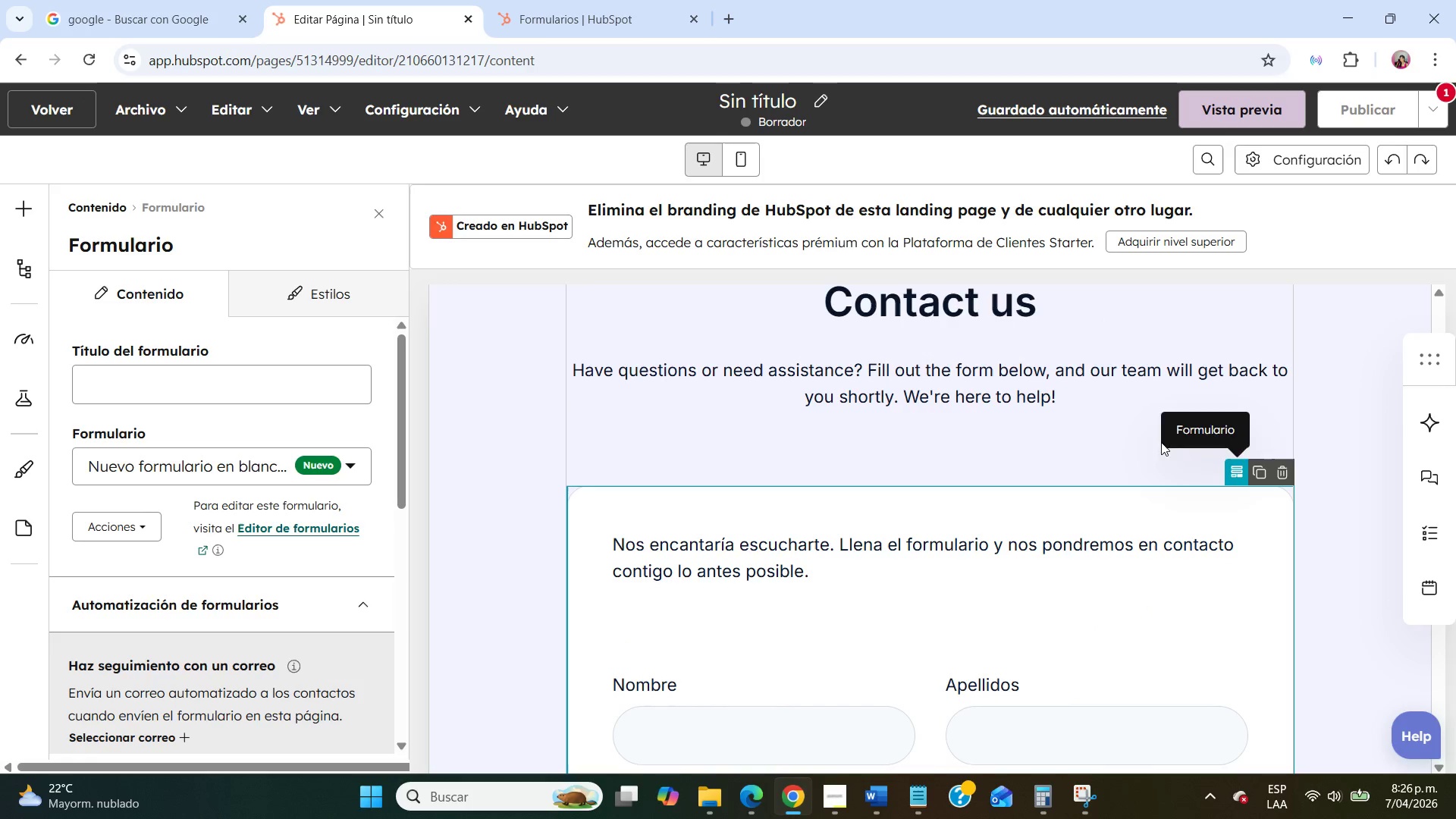 
left_click([1152, 442])
 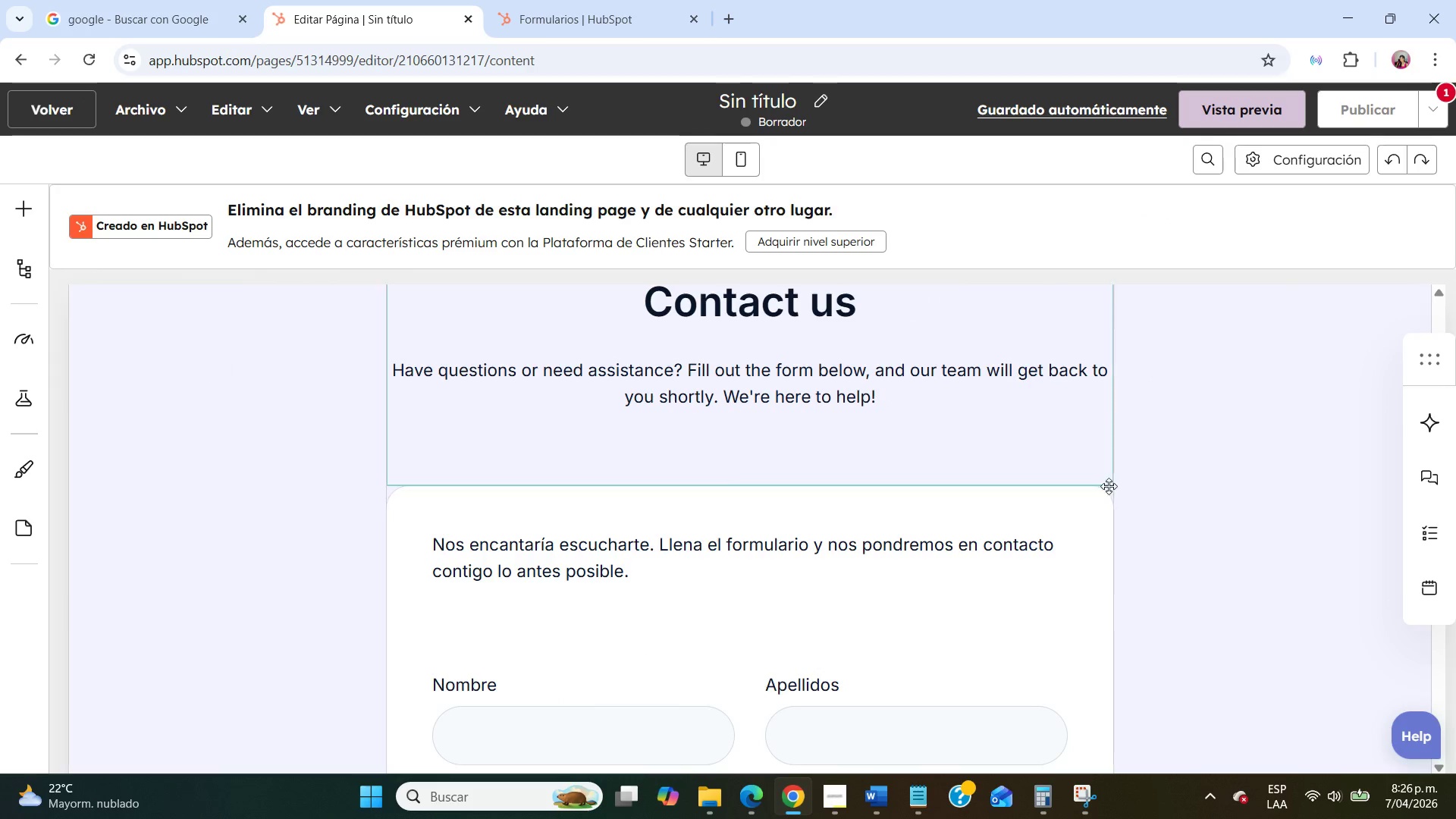 
scroll: coordinate [1050, 544], scroll_direction: down, amount: 4.0
 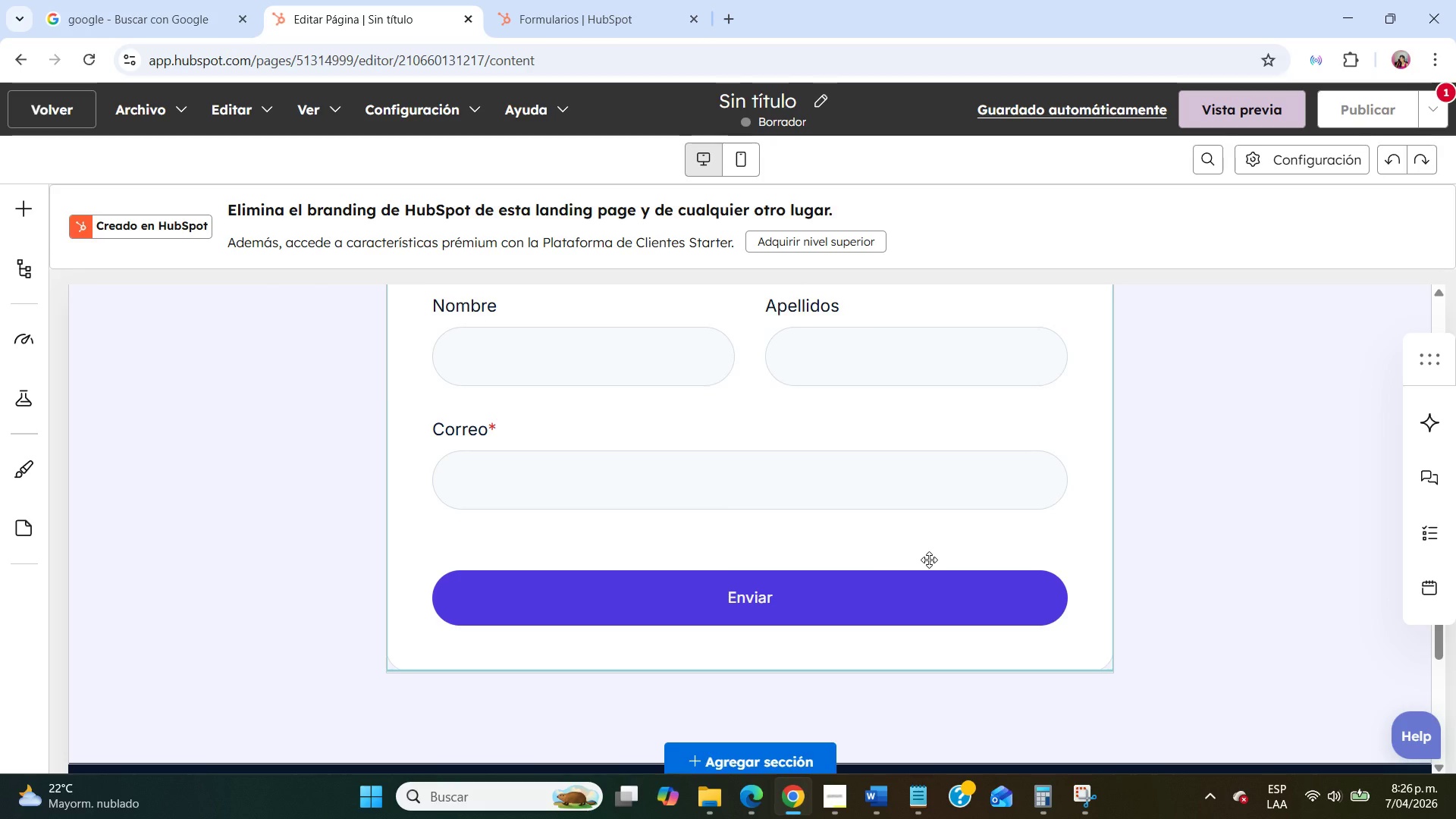 
scroll: coordinate [929, 560], scroll_direction: up, amount: 4.0
 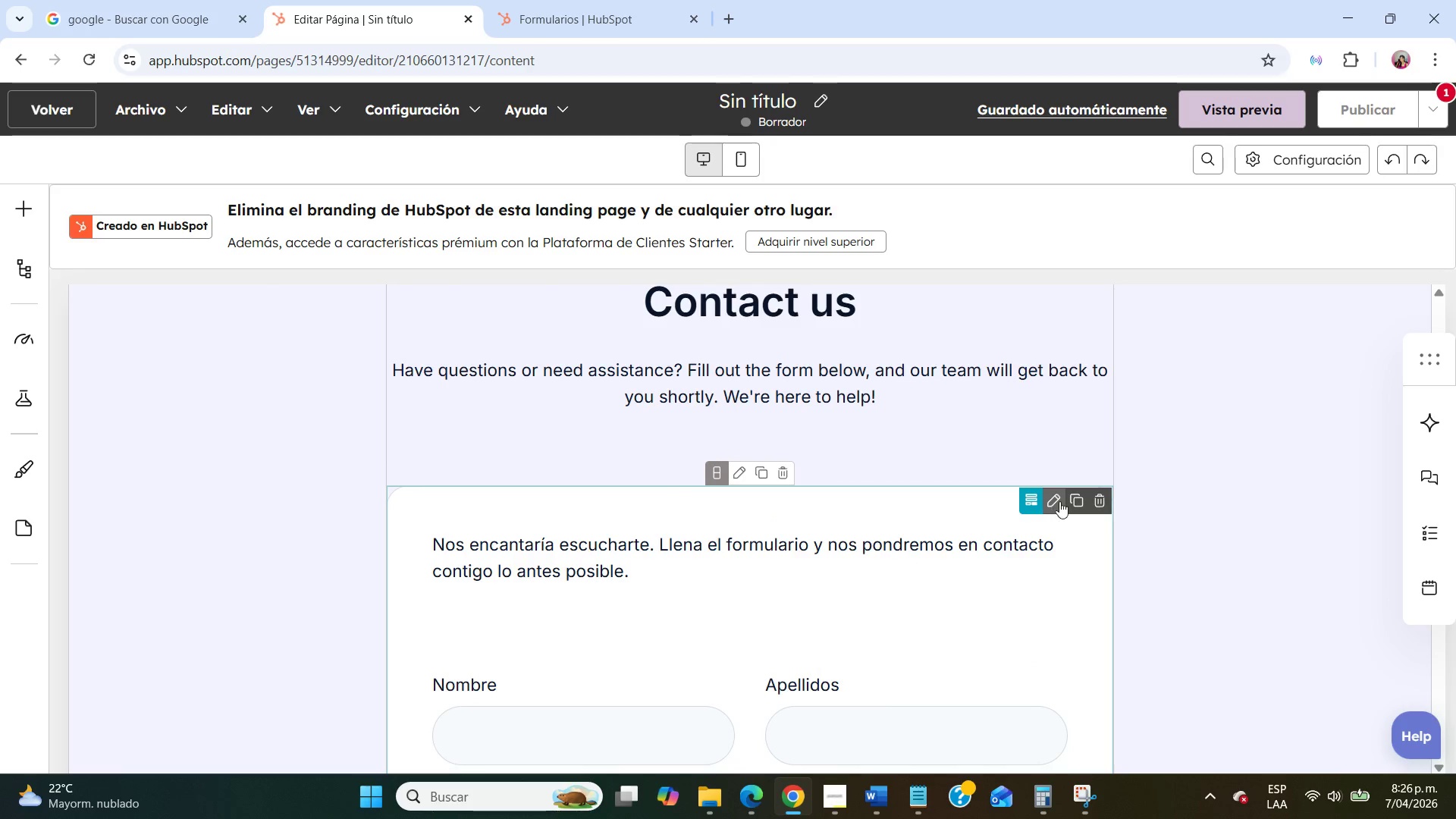 
left_click([1059, 500])
 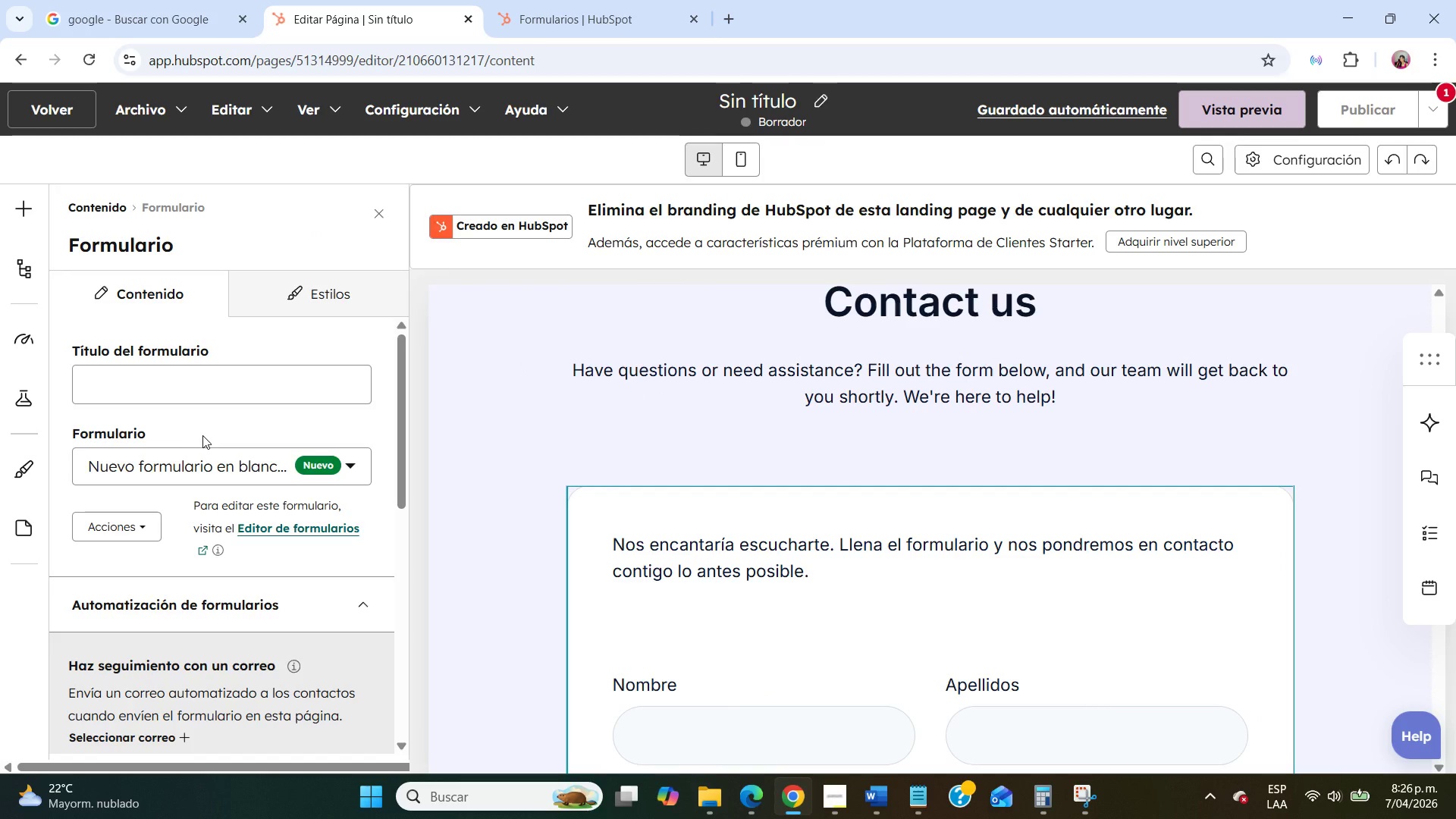 
left_click([118, 523])
 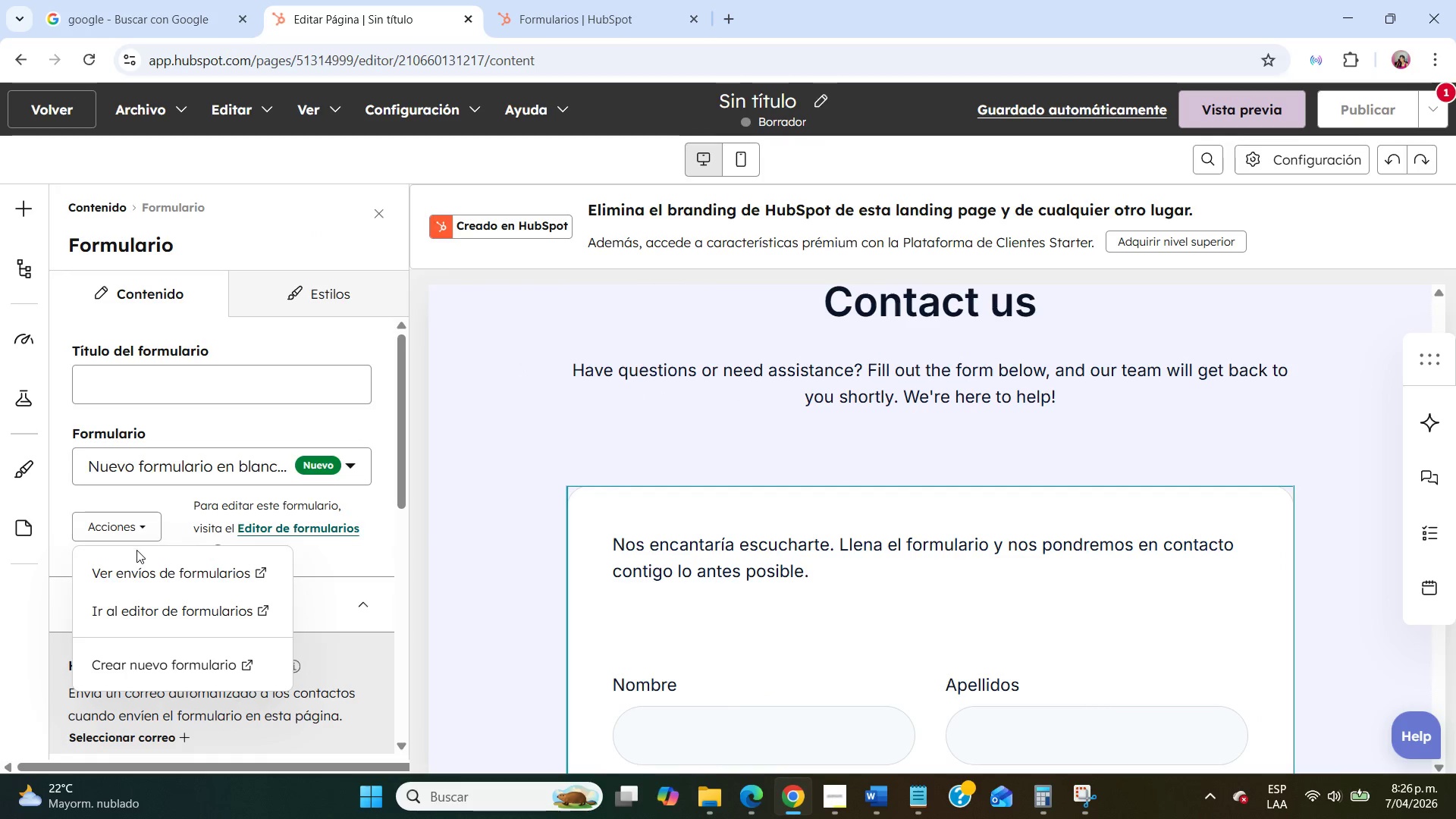 
left_click([147, 563])
 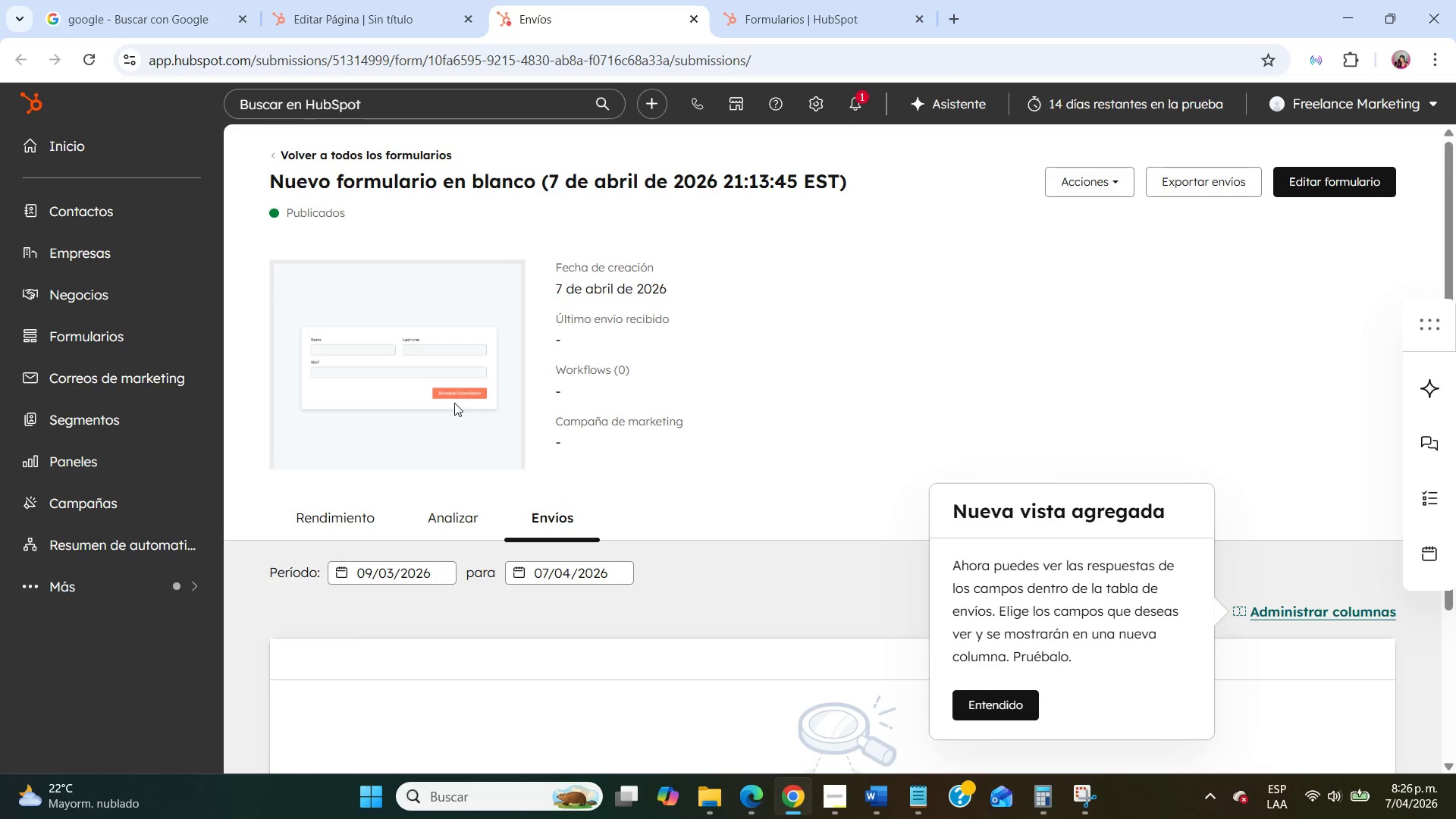 
wait(5.41)
 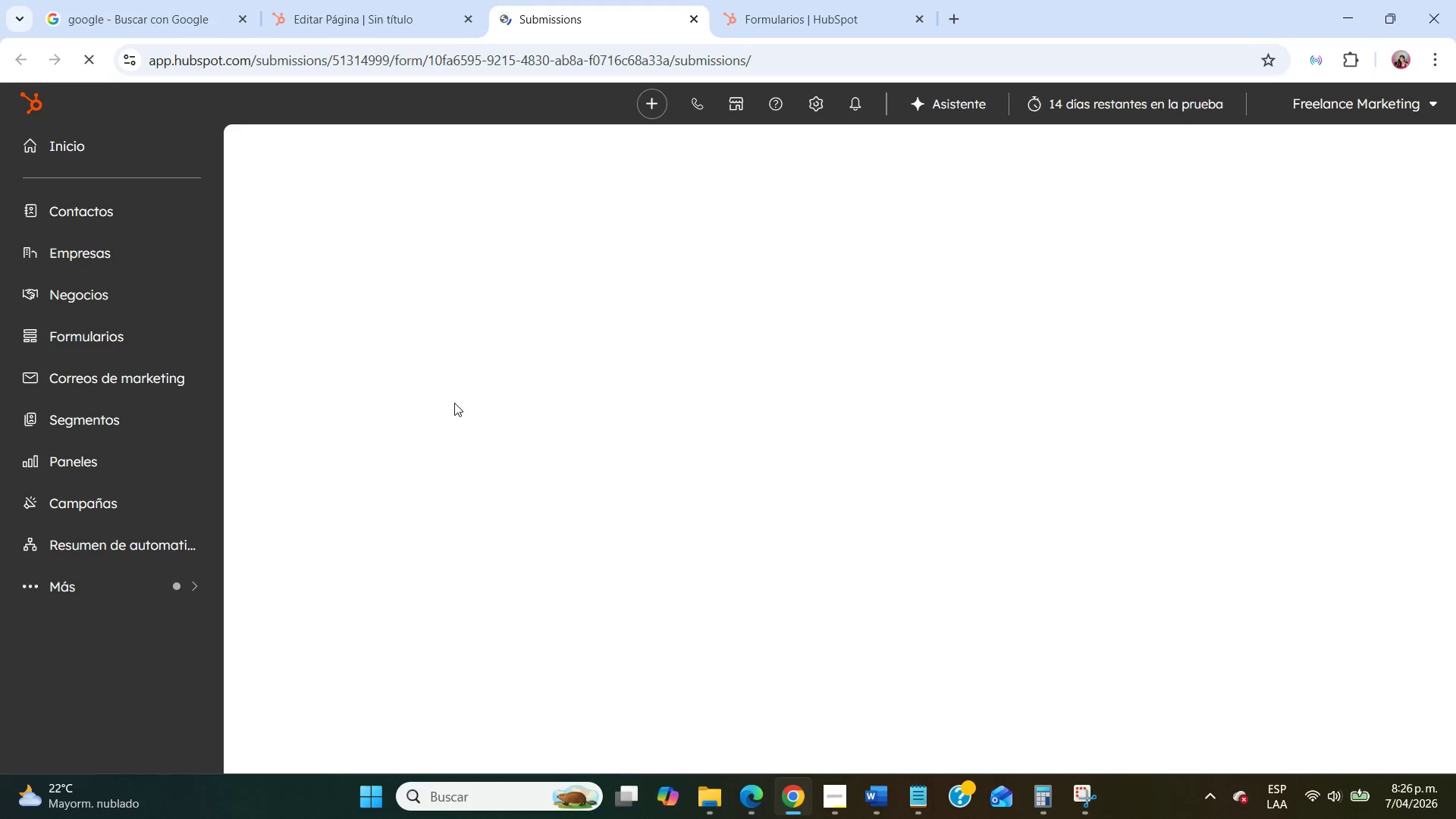 
left_click([992, 702])
 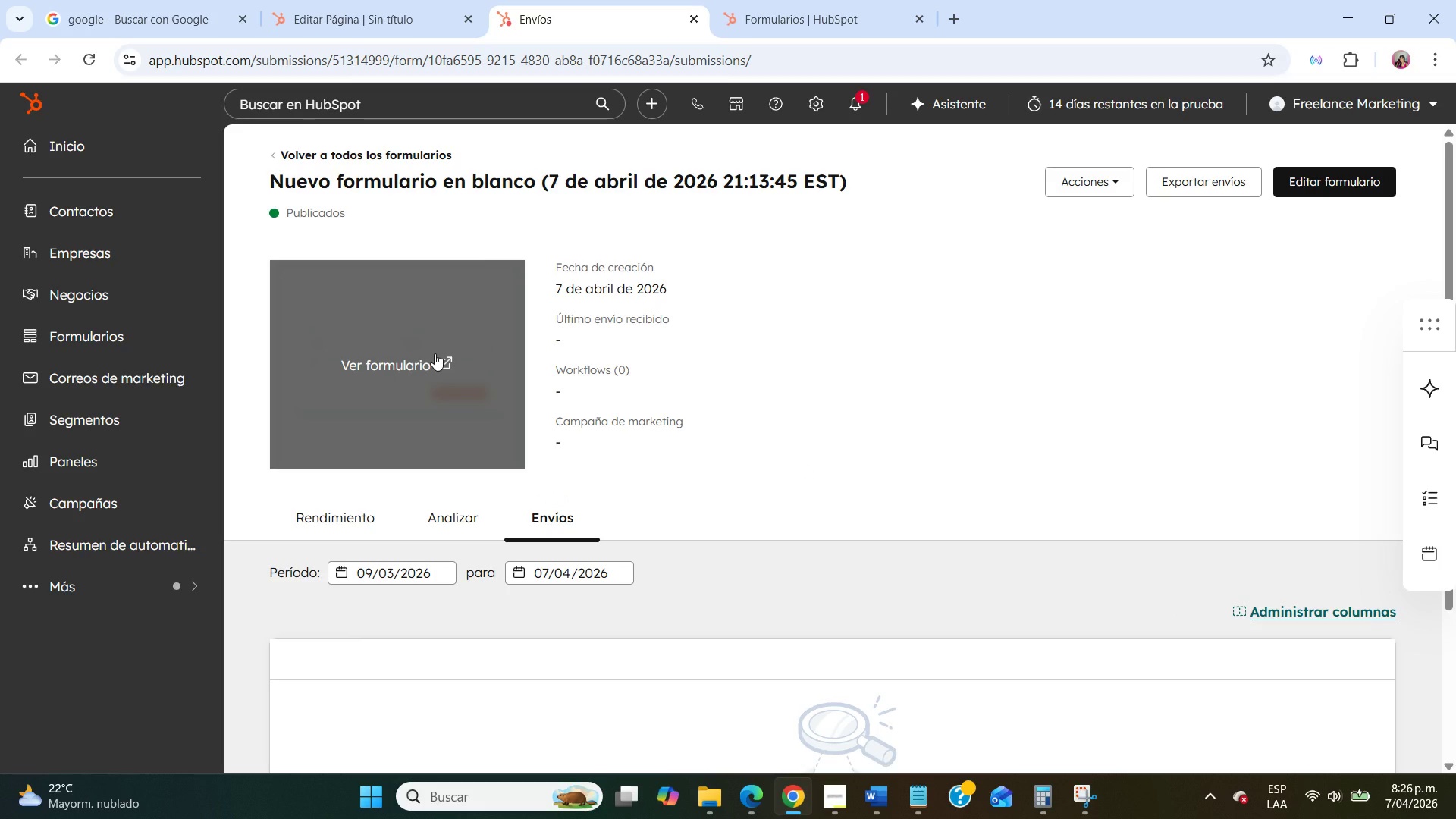 
left_click([435, 353])
 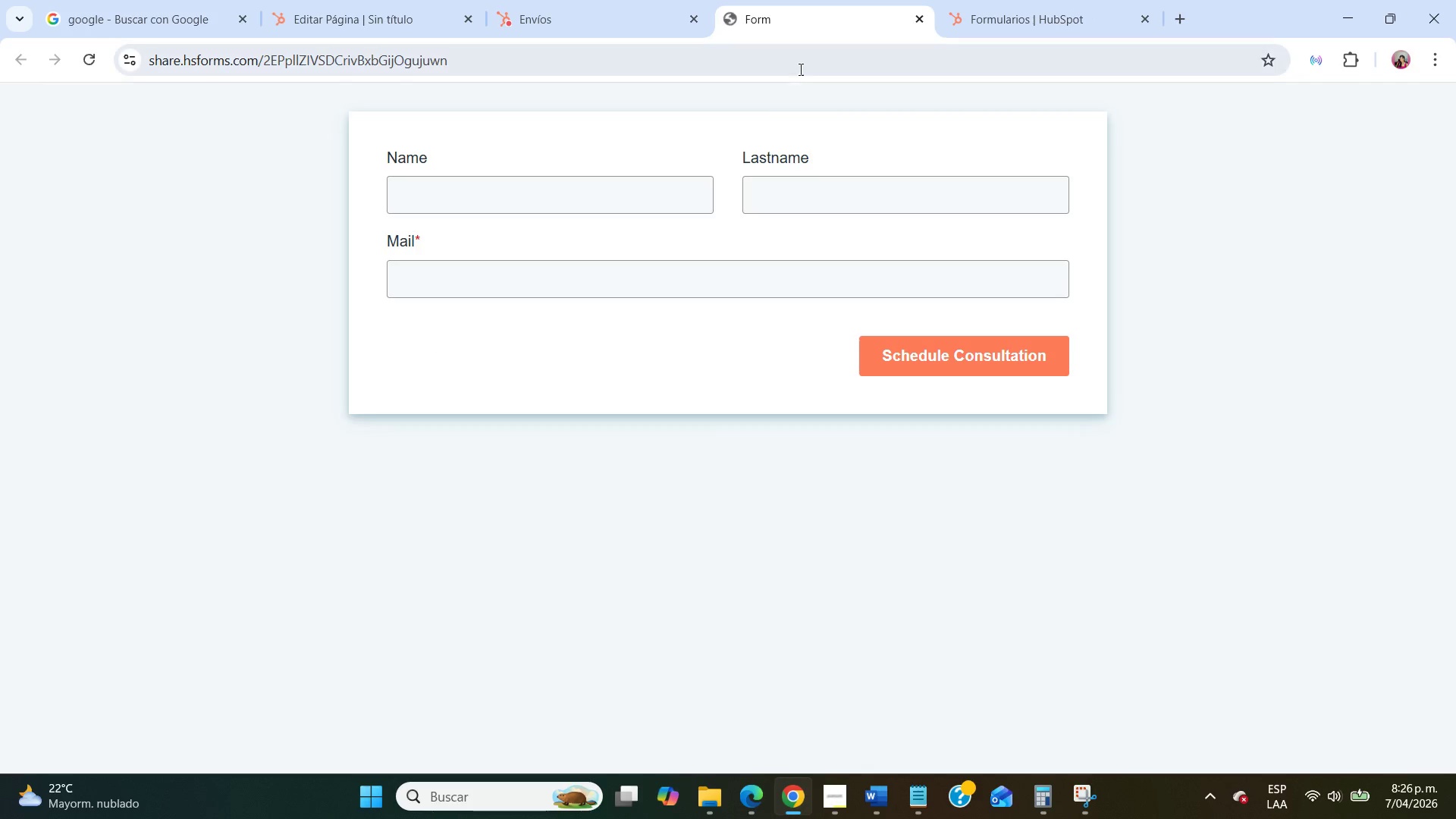 
left_click([919, 20])
 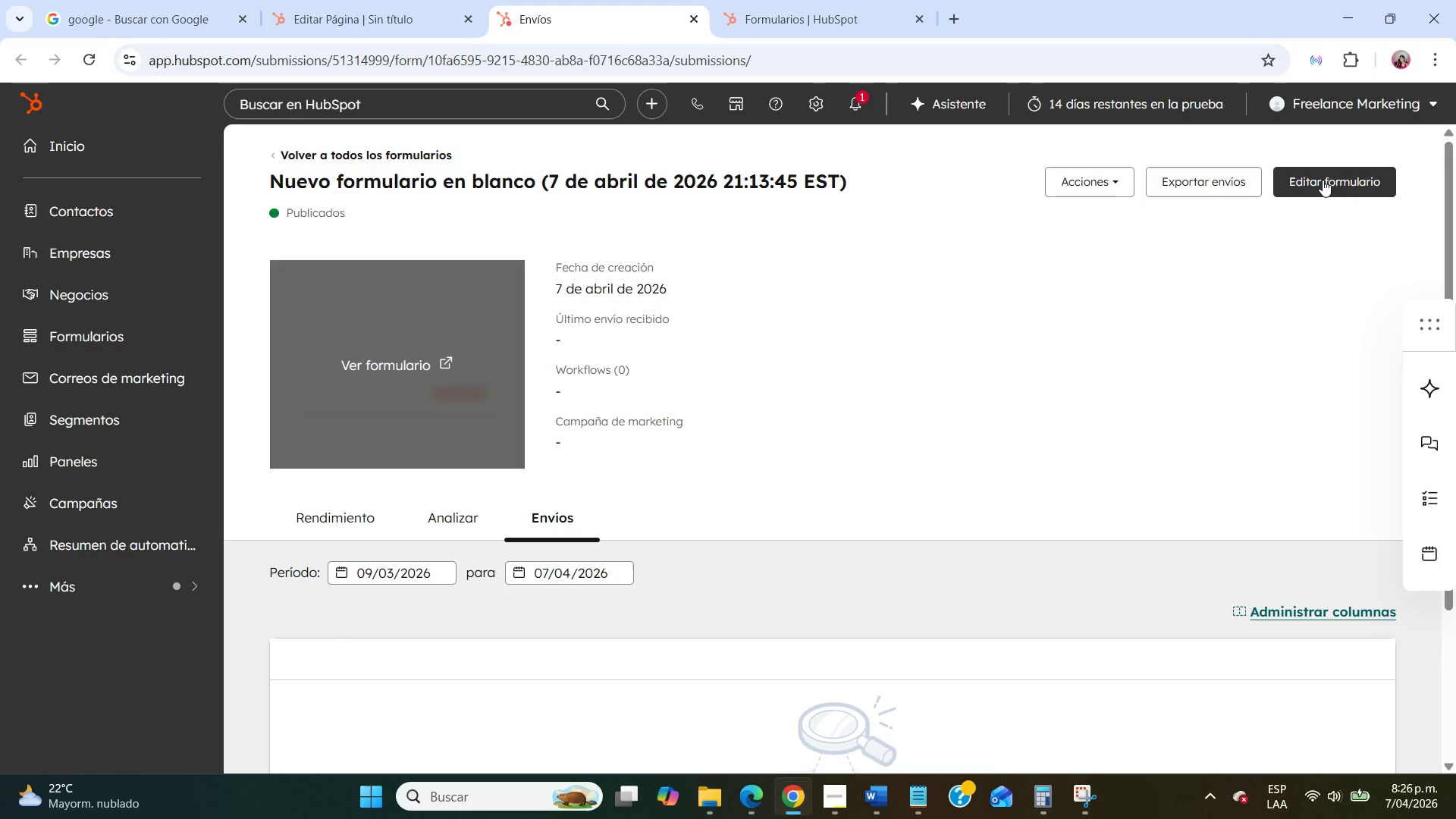 
left_click([1106, 187])
 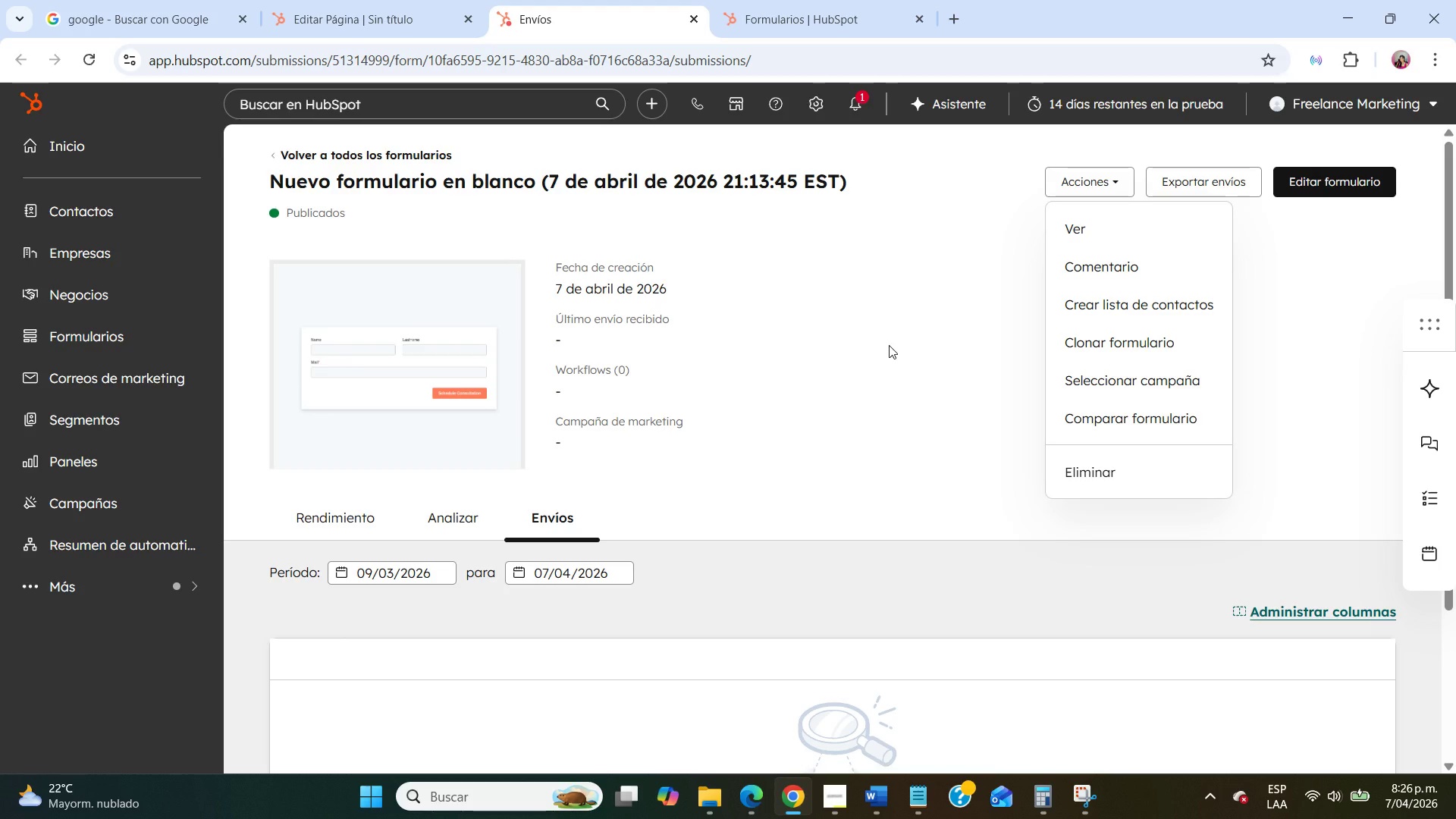 
left_click([363, 0])
 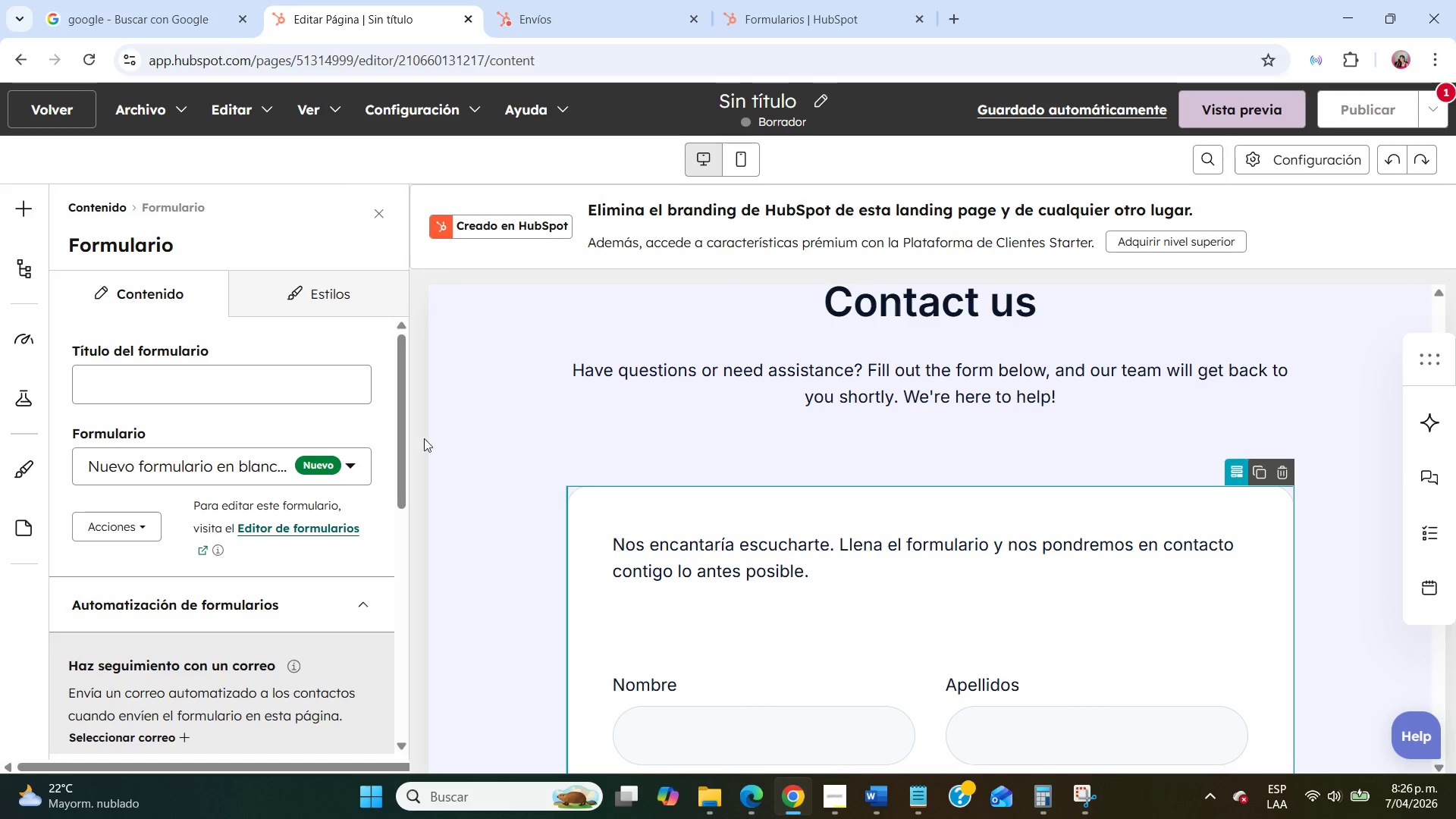 
scroll: coordinate [195, 480], scroll_direction: down, amount: 4.0
 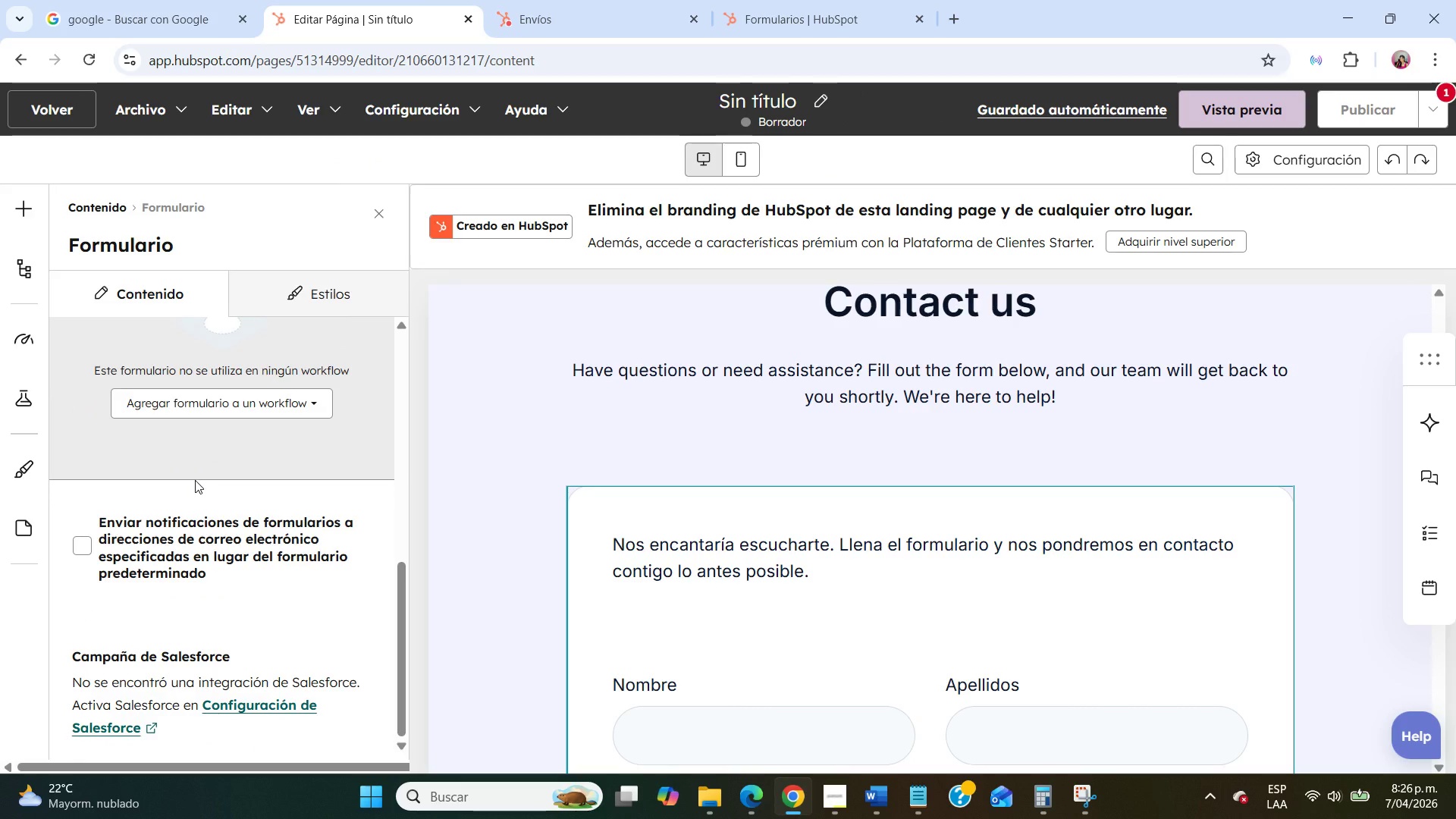 
scroll: coordinate [195, 480], scroll_direction: up, amount: 5.0
 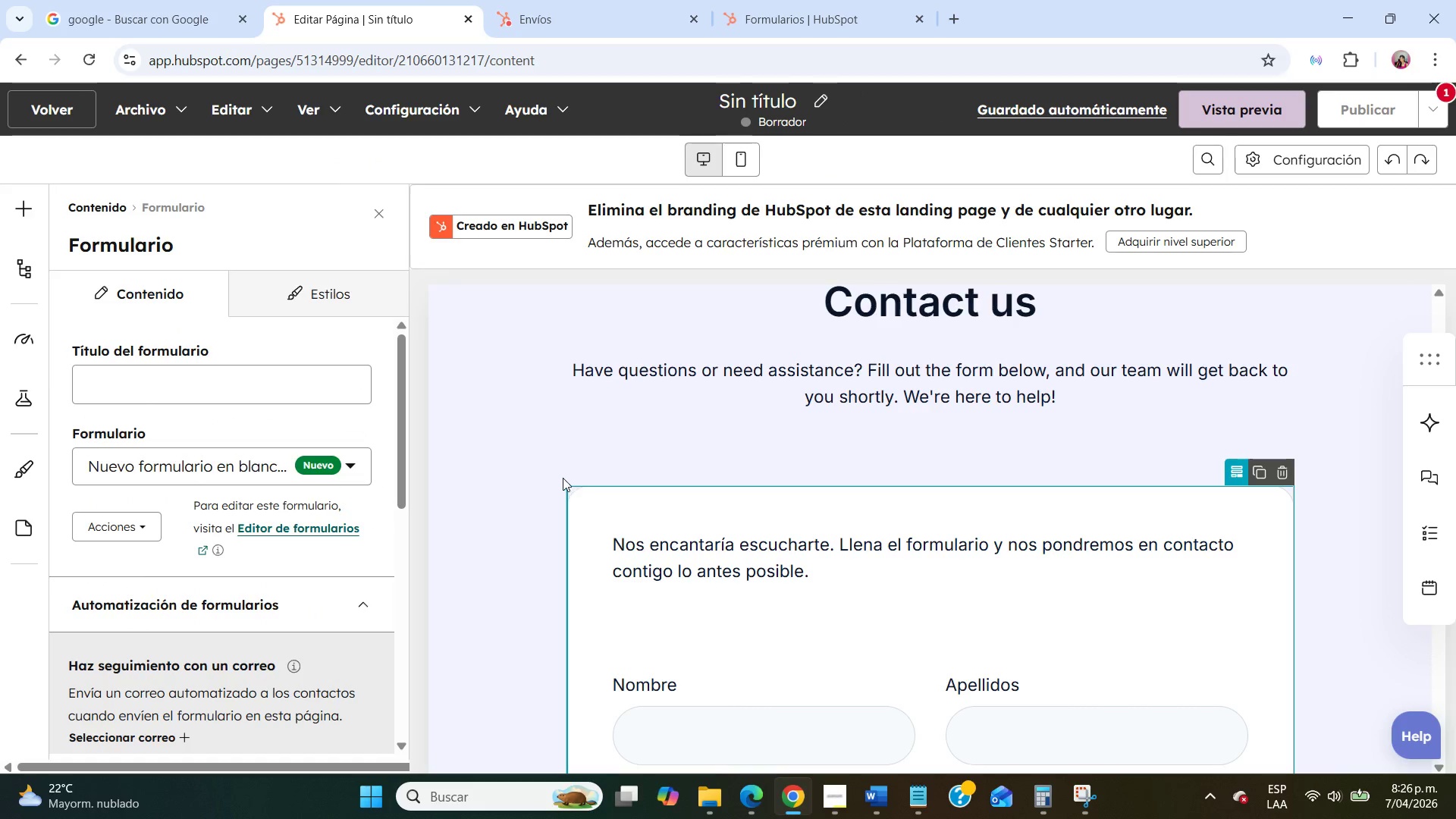 
left_click([505, 447])
 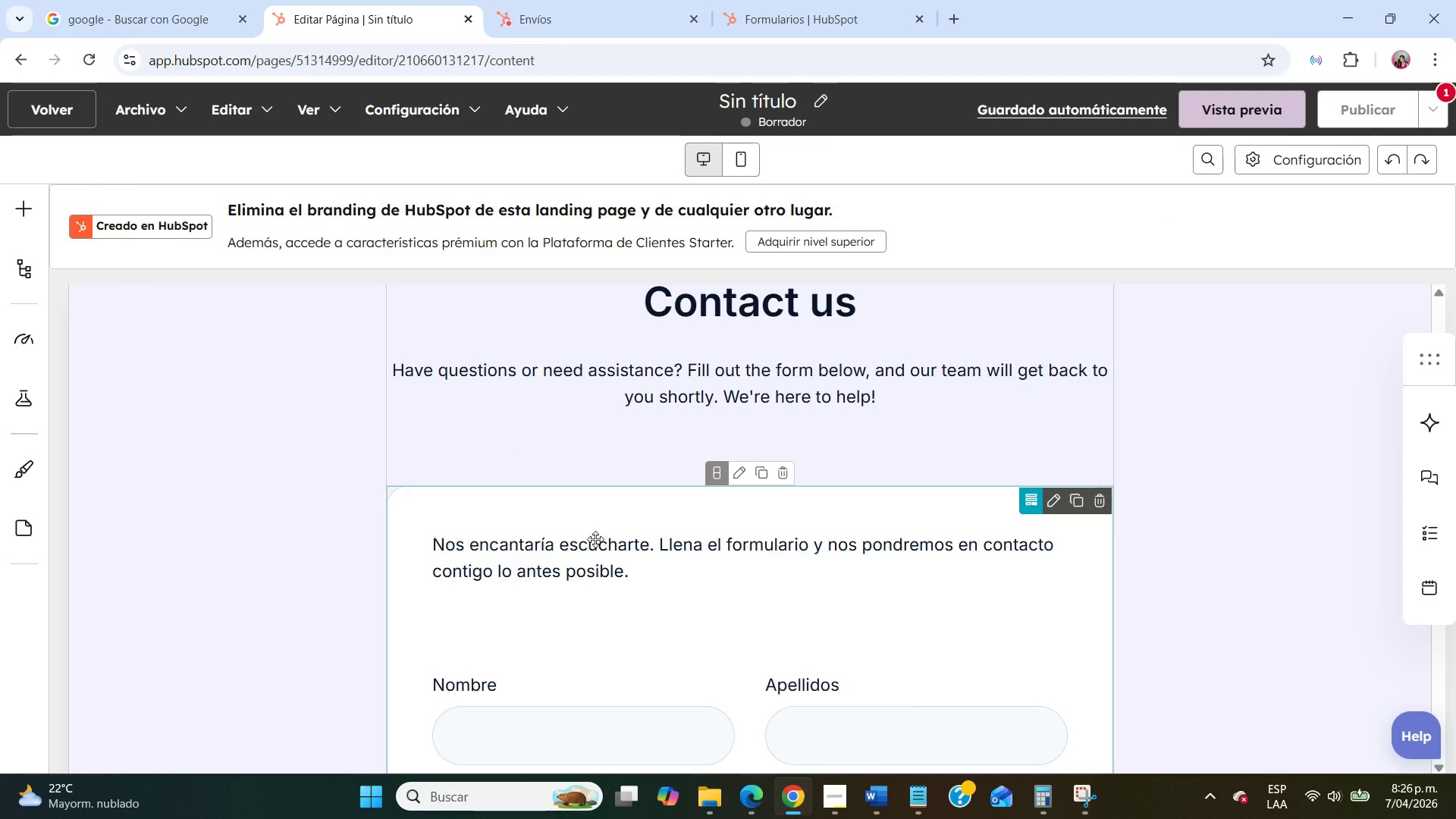 
mouse_move([749, 475])
 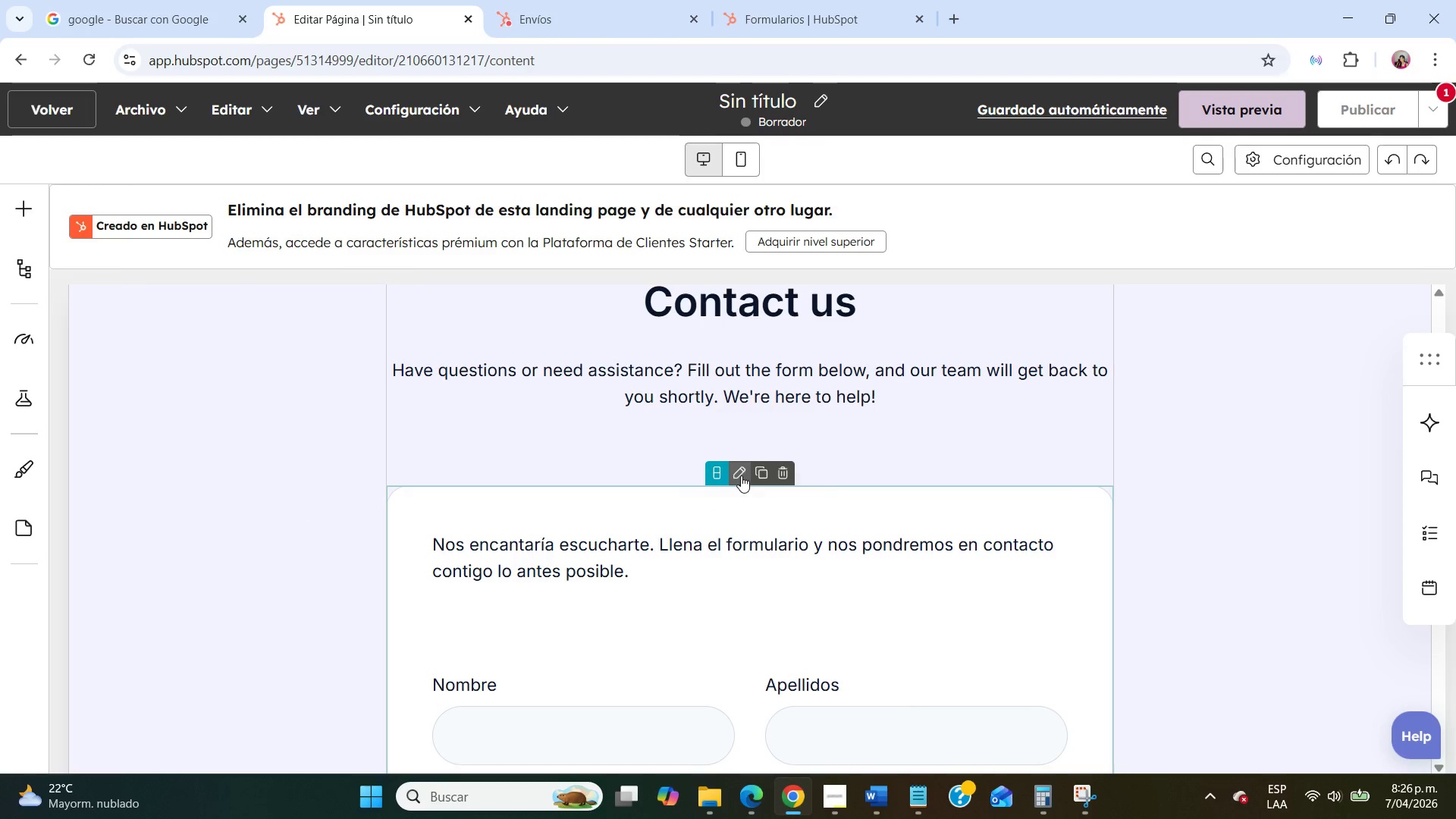 
scroll: coordinate [740, 479], scroll_direction: down, amount: 2.0
 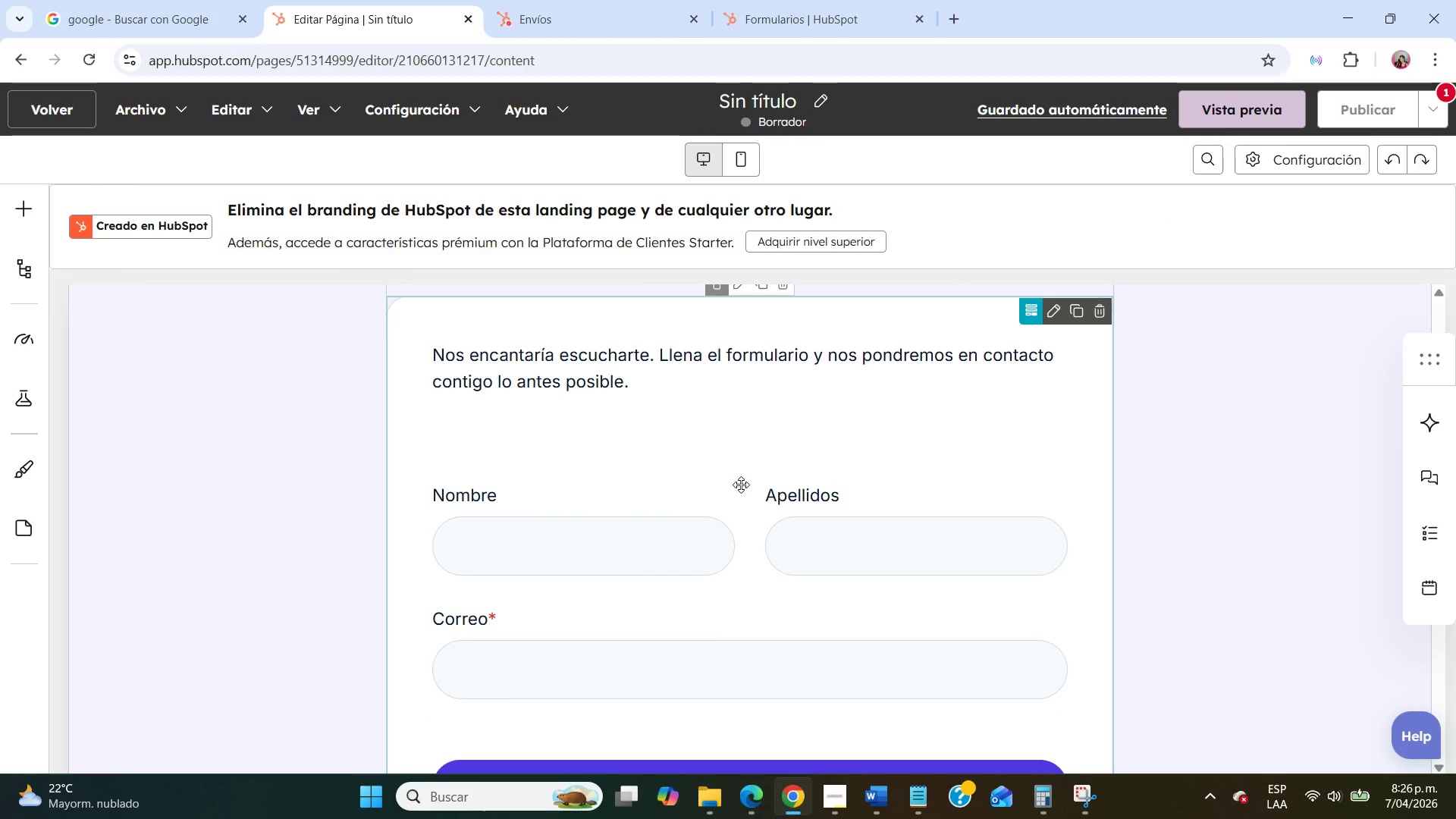 
scroll: coordinate [741, 482], scroll_direction: up, amount: 1.0
 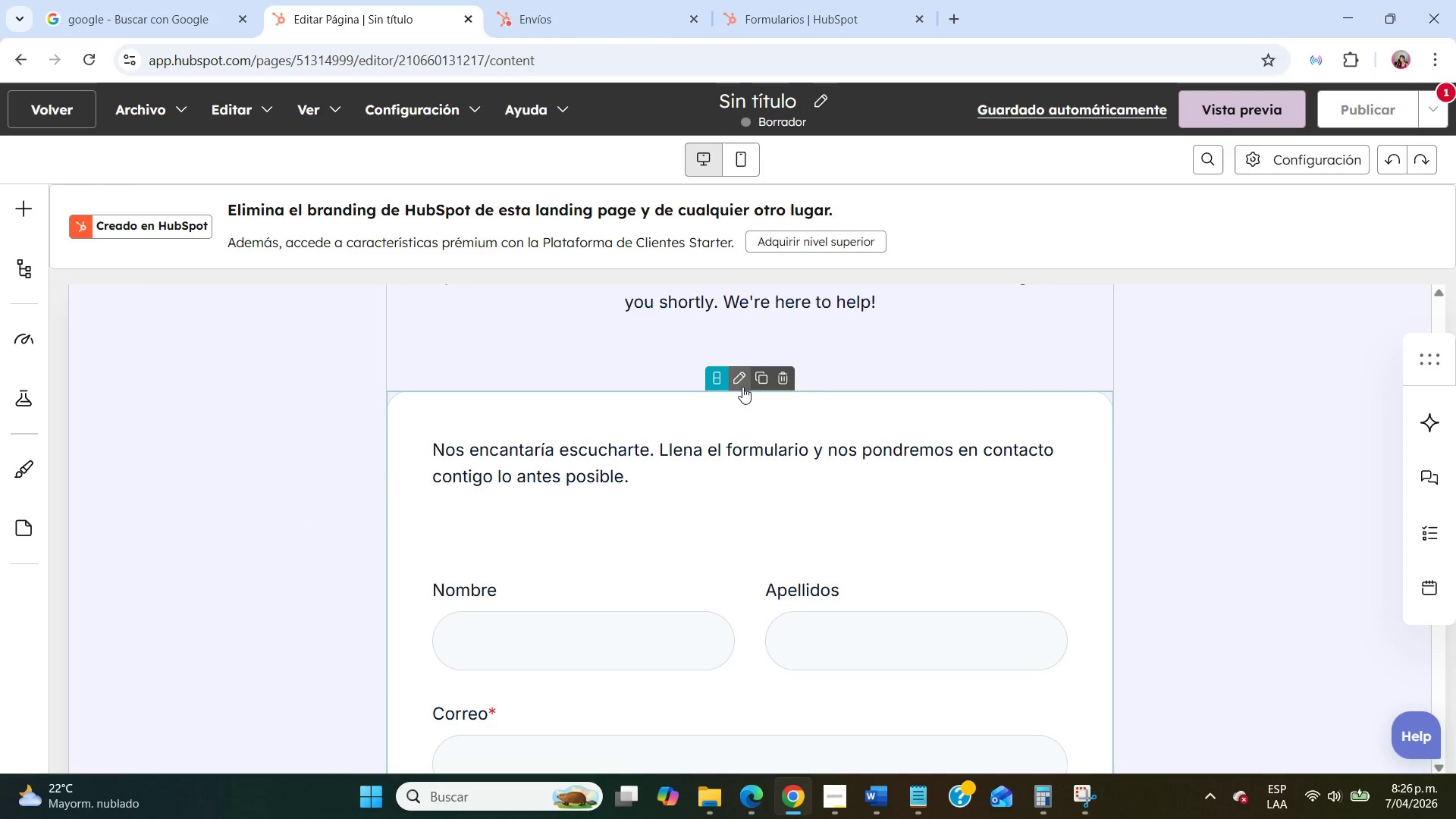 
left_click([742, 386])
 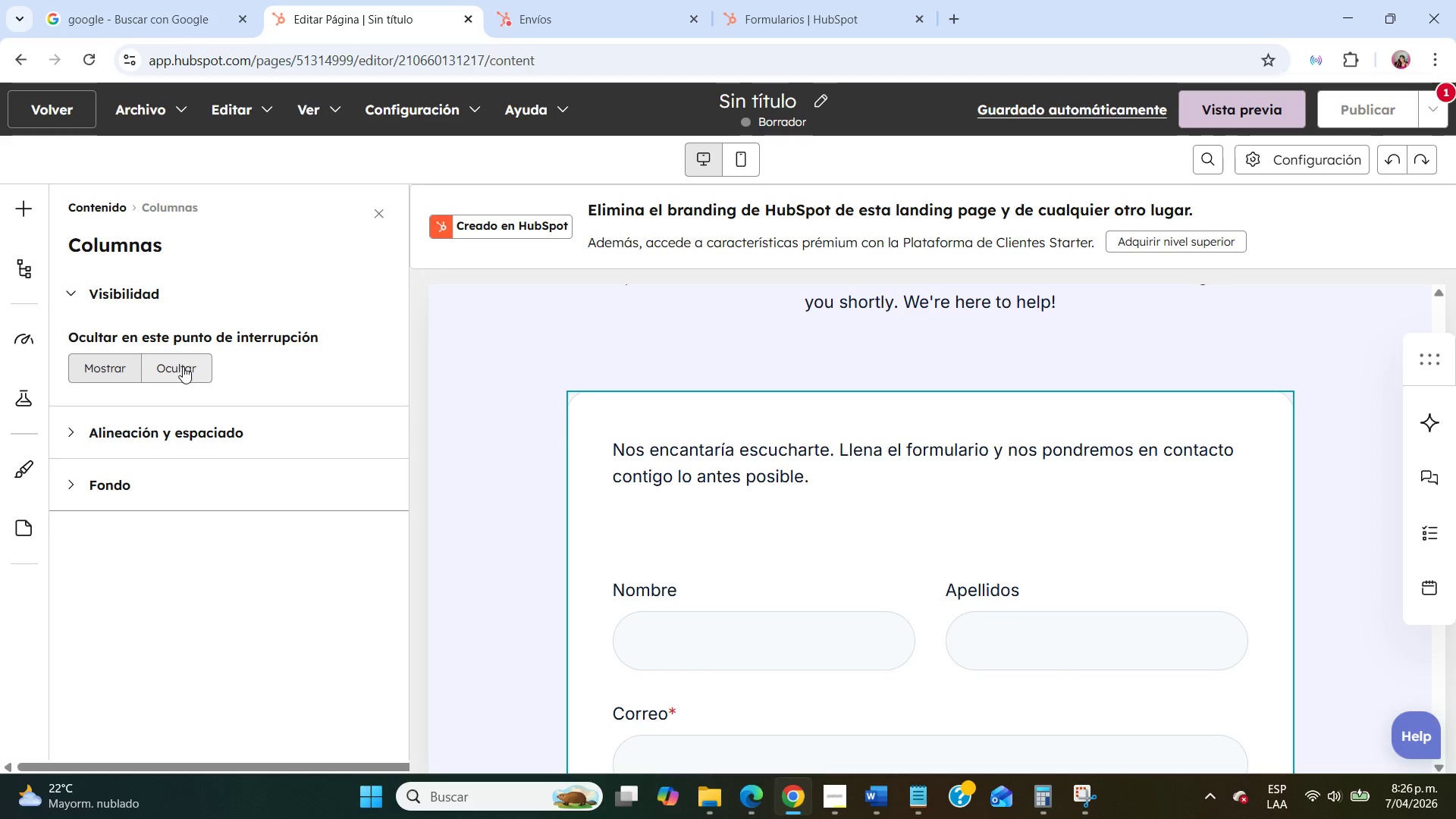 
left_click([122, 290])
 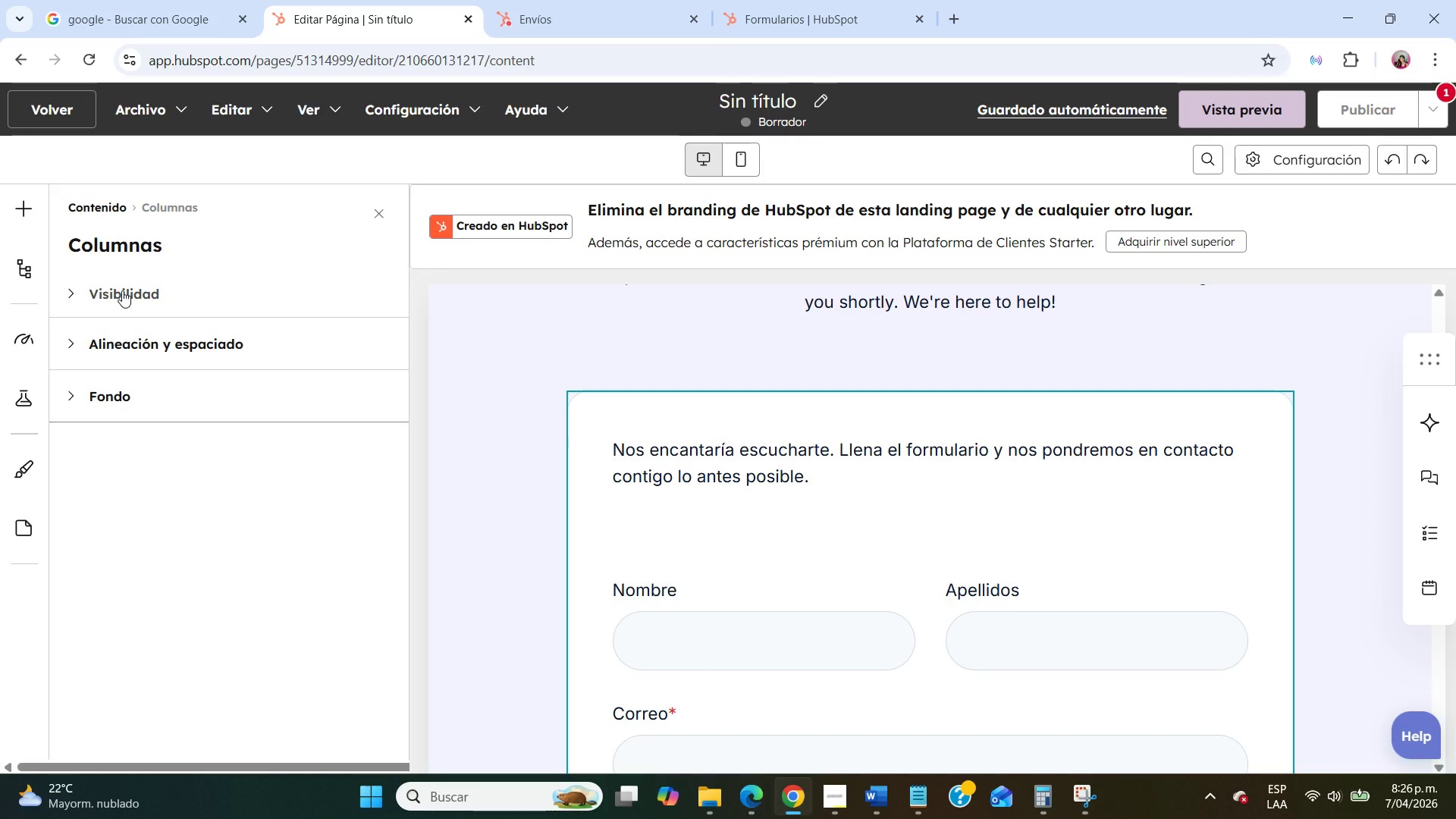 
left_click([122, 290])
 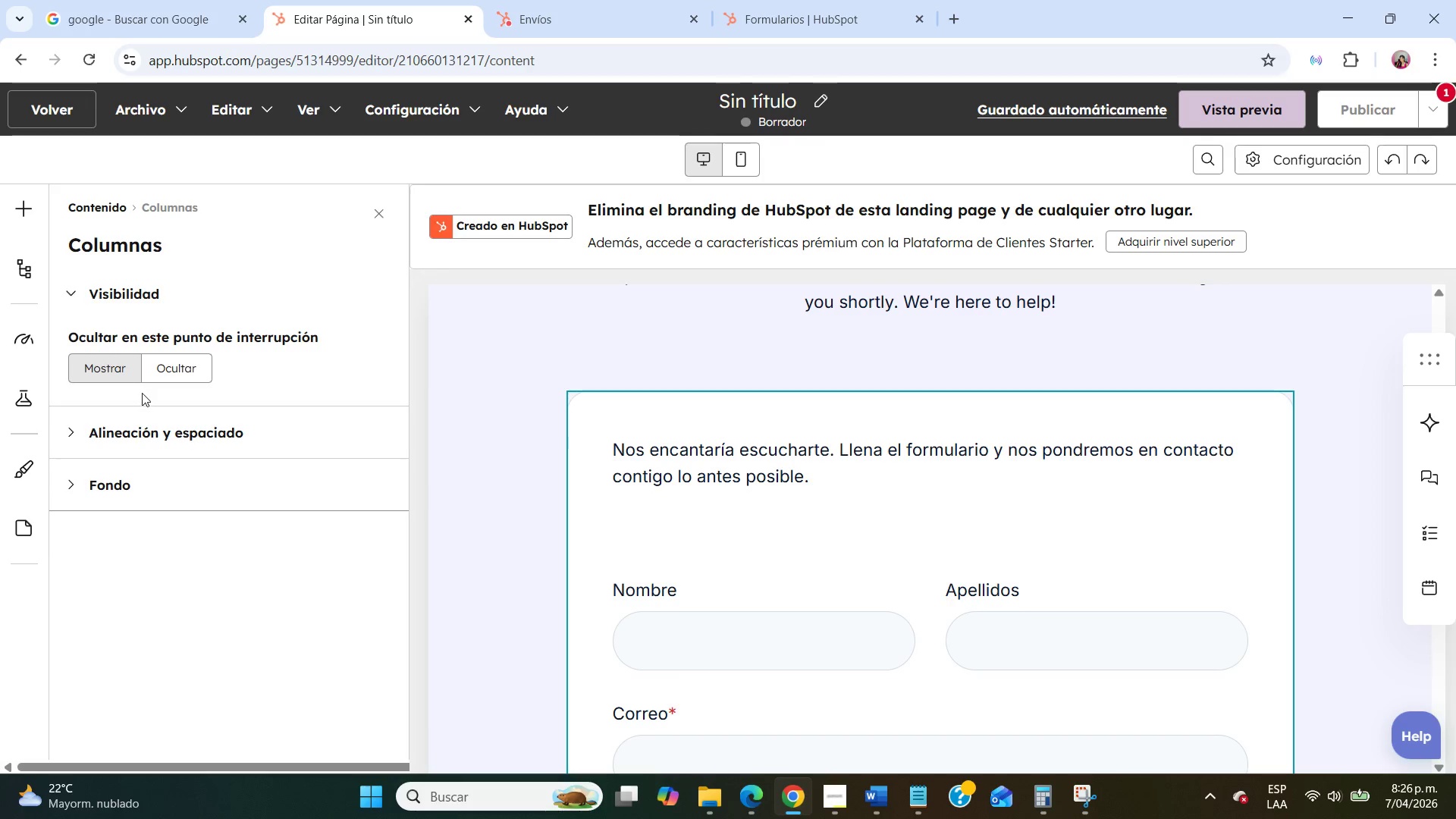 
left_click([146, 428])
 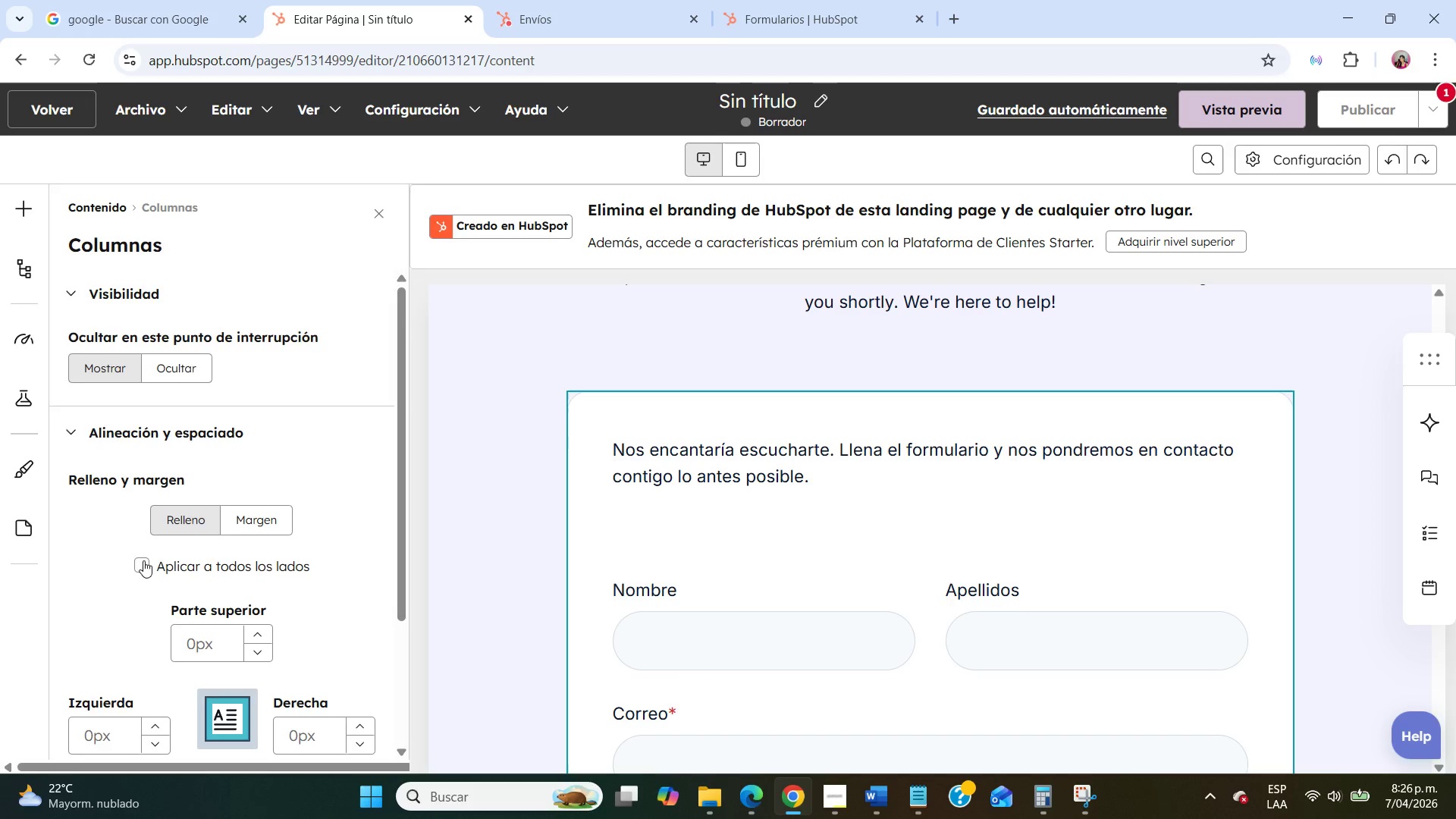 
scroll: coordinate [143, 560], scroll_direction: down, amount: 7.0
 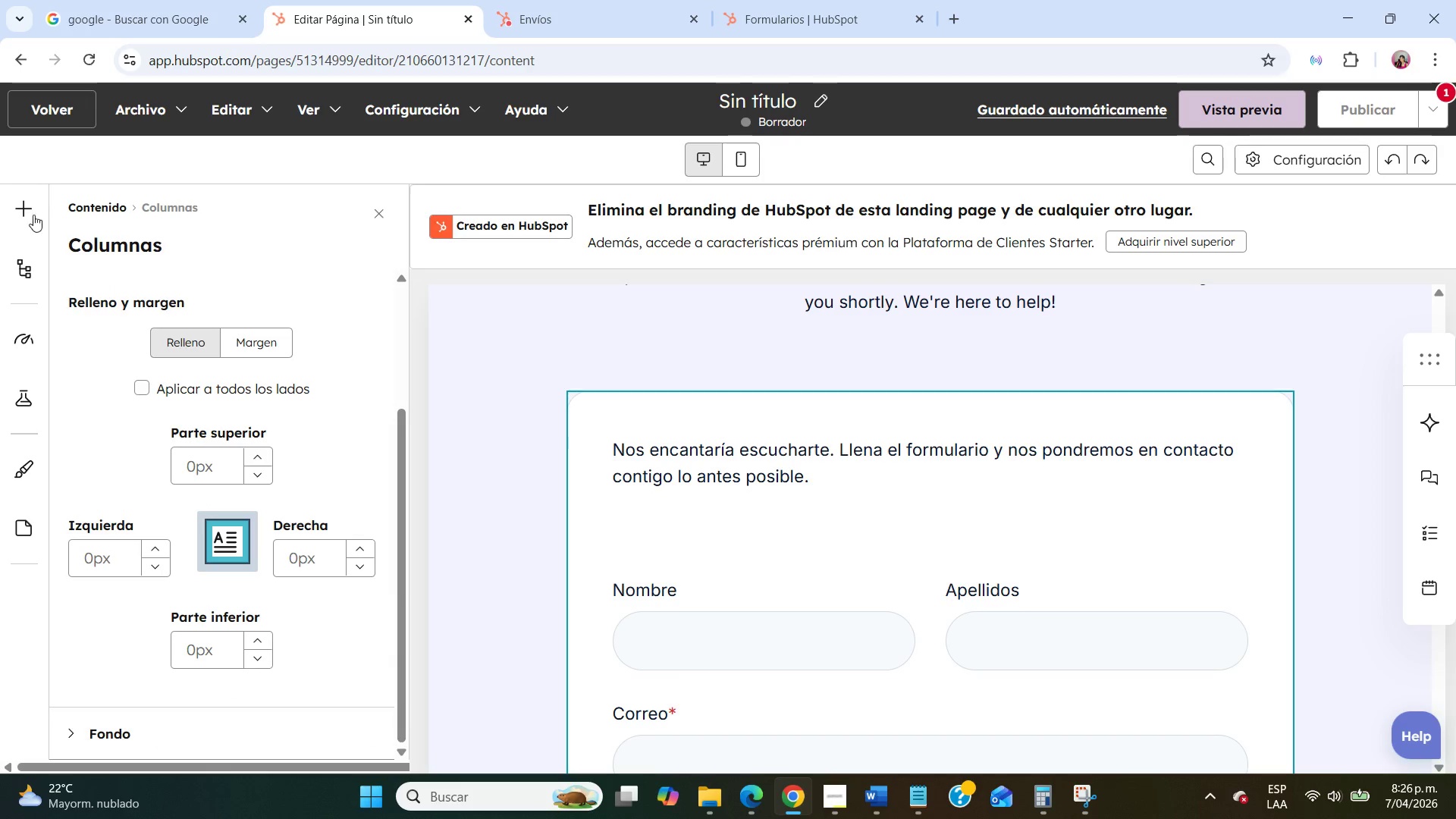 
left_click([32, 209])
 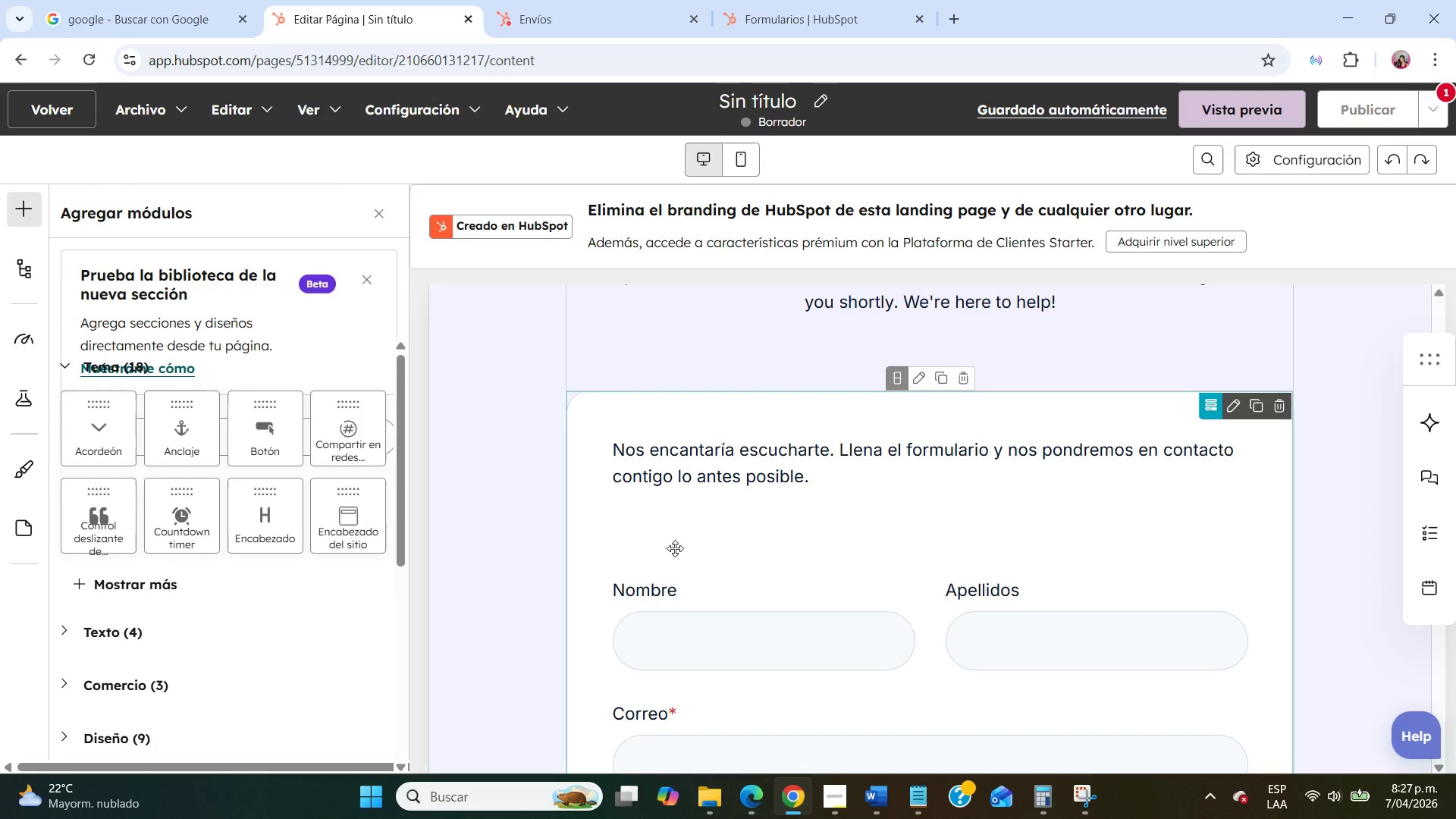 
scroll: coordinate [871, 569], scroll_direction: down, amount: 2.0
 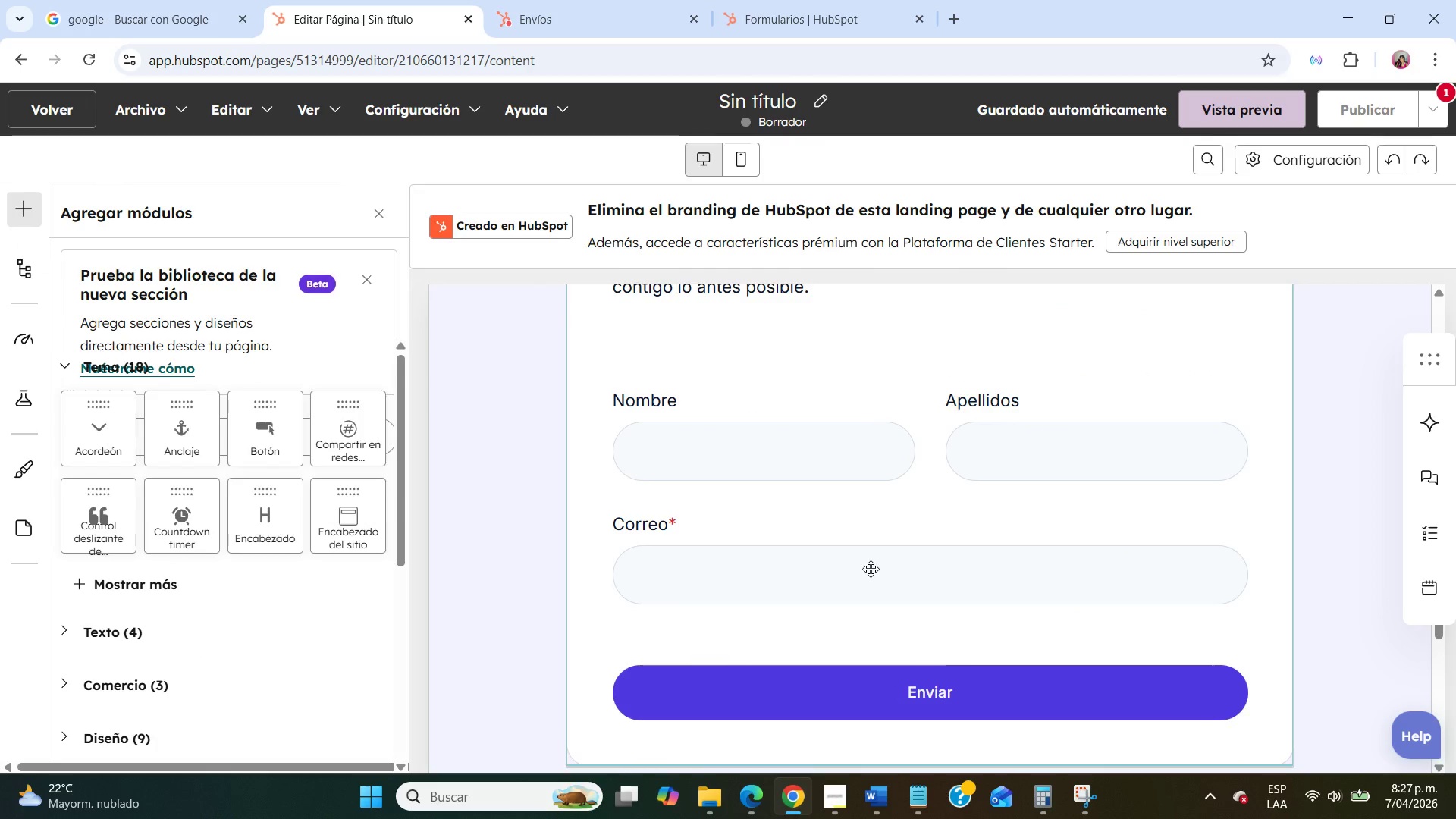 
scroll: coordinate [871, 569], scroll_direction: up, amount: 2.0
 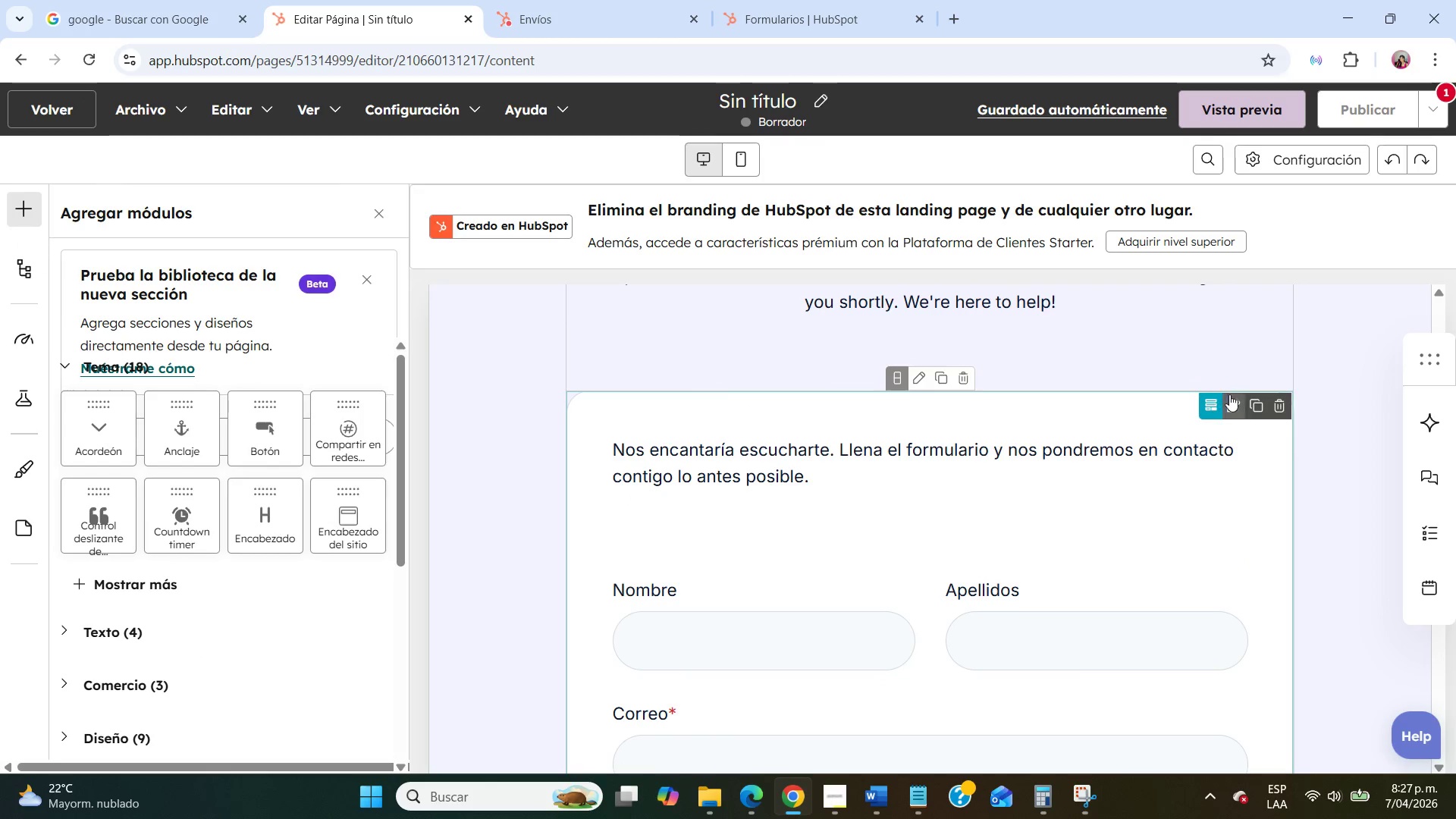 
left_click([1230, 395])
 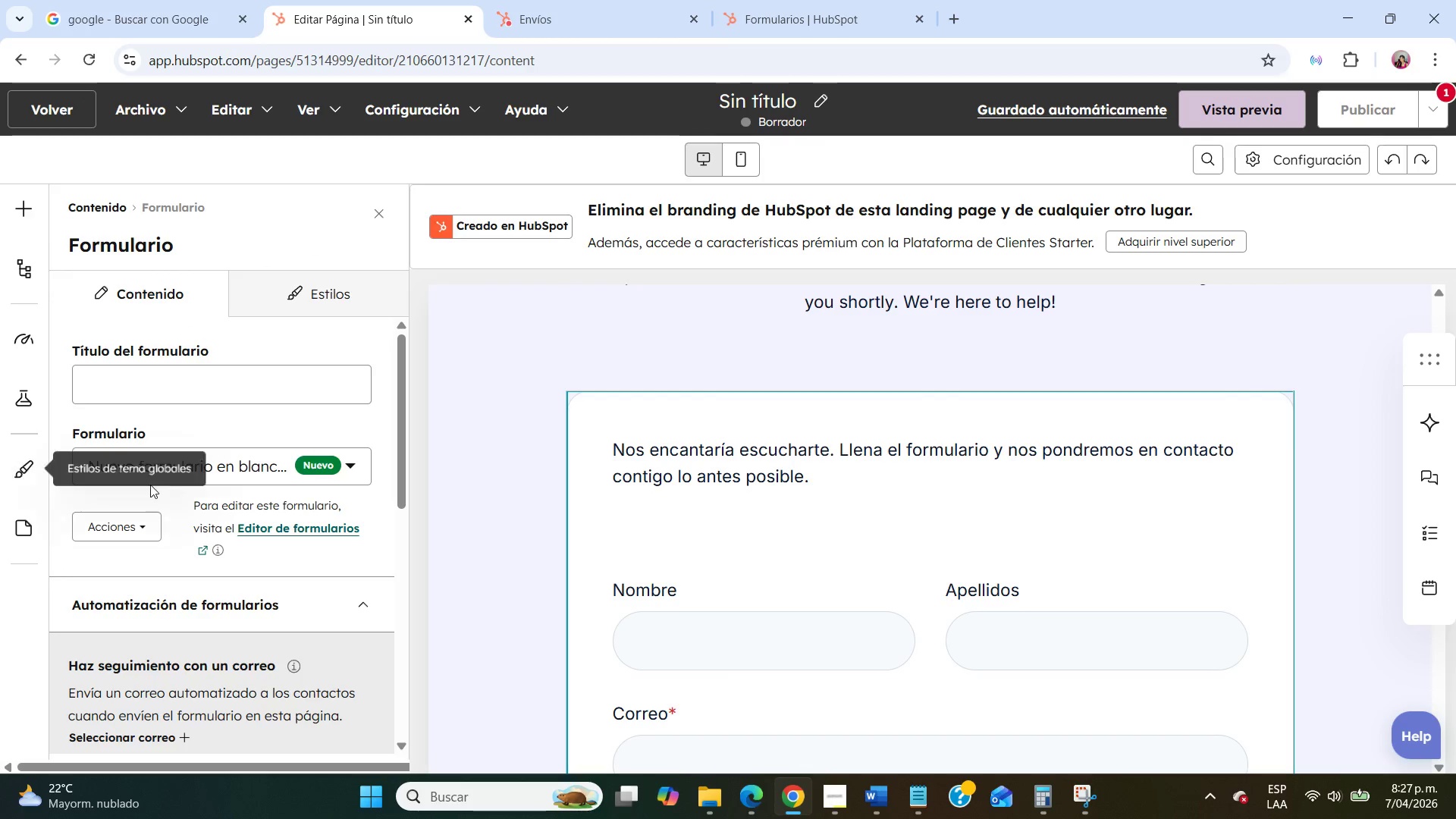 
left_click([199, 474])
 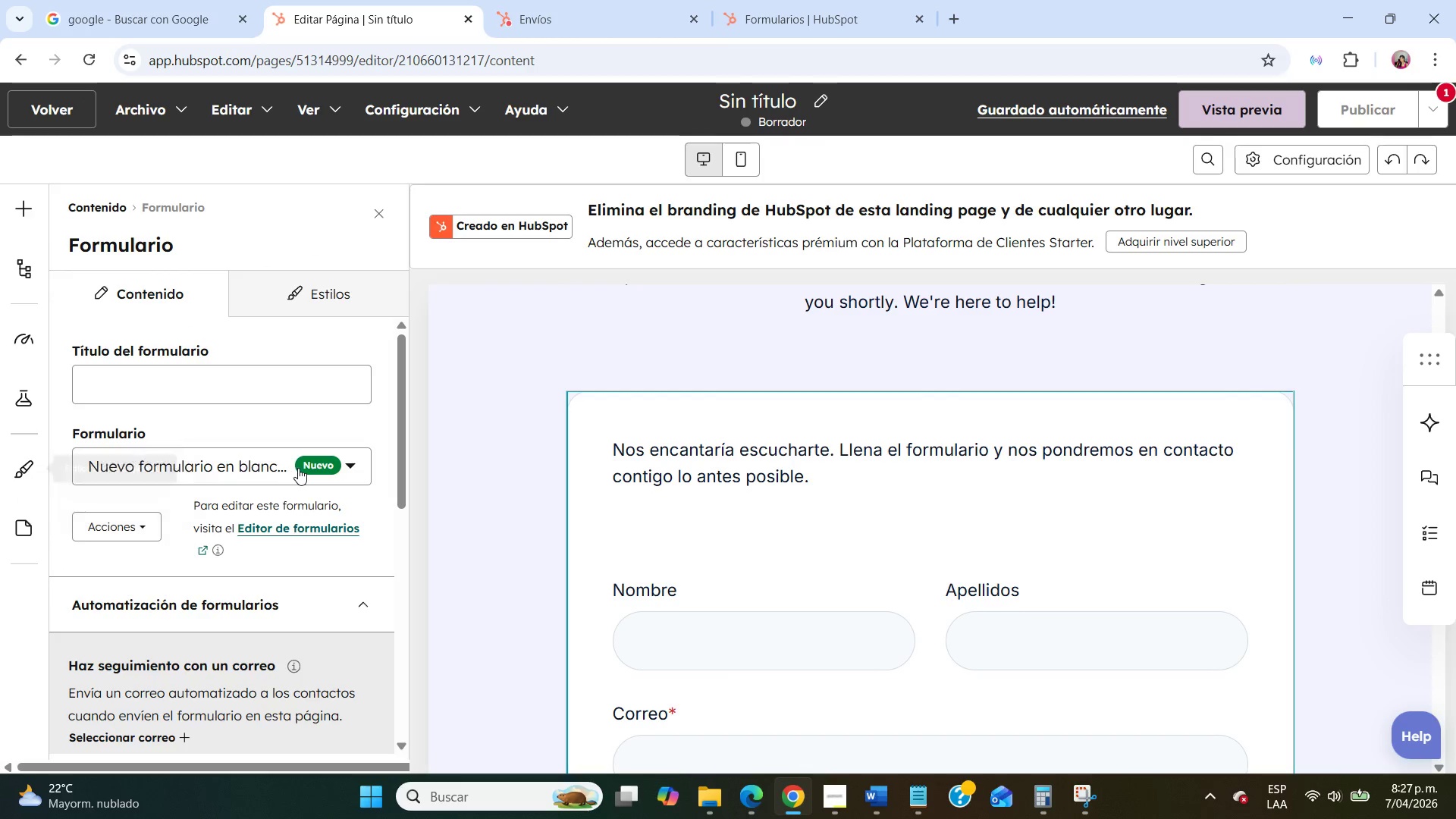 
left_click([298, 468])
 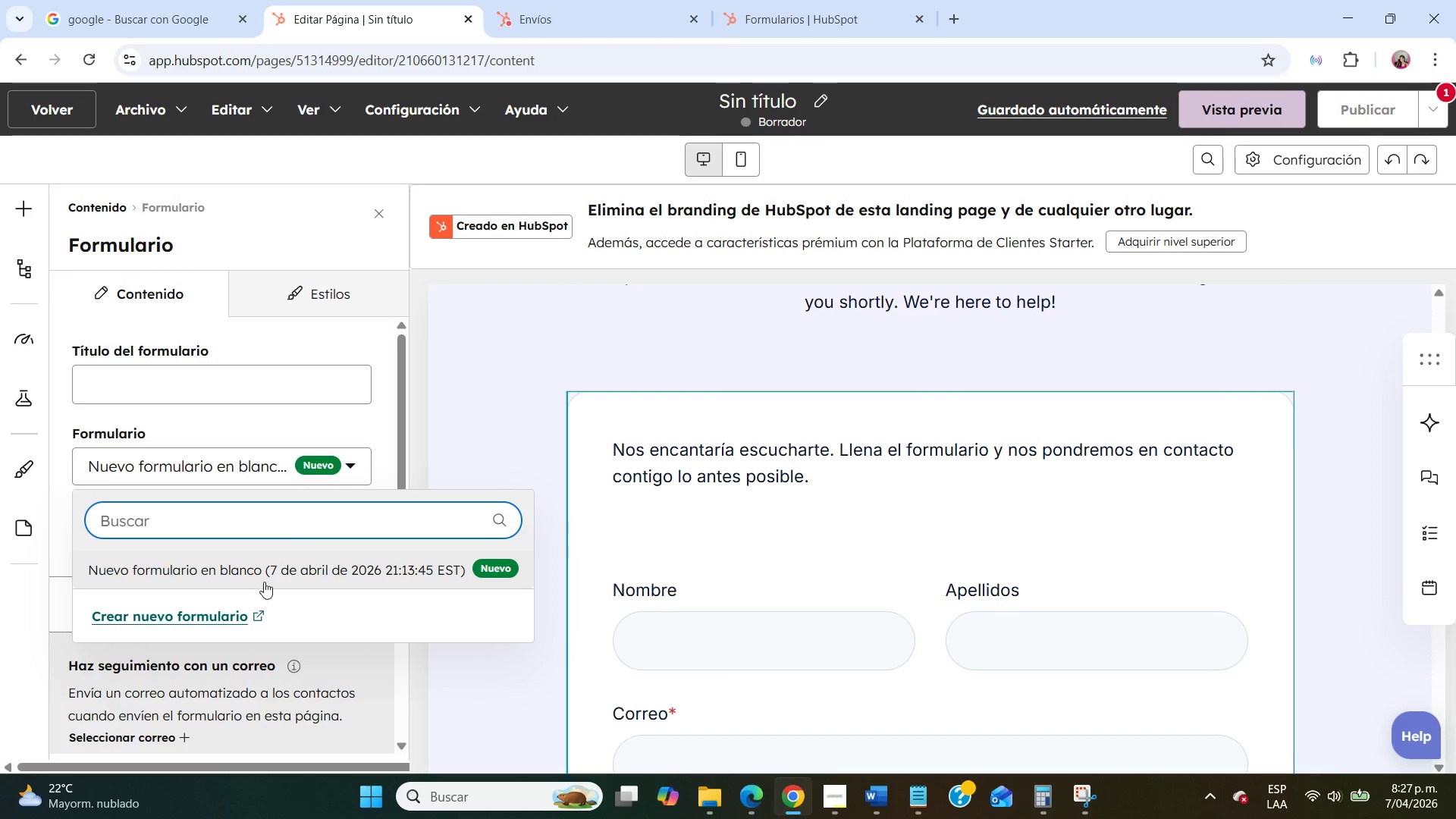 
left_click([265, 585])
 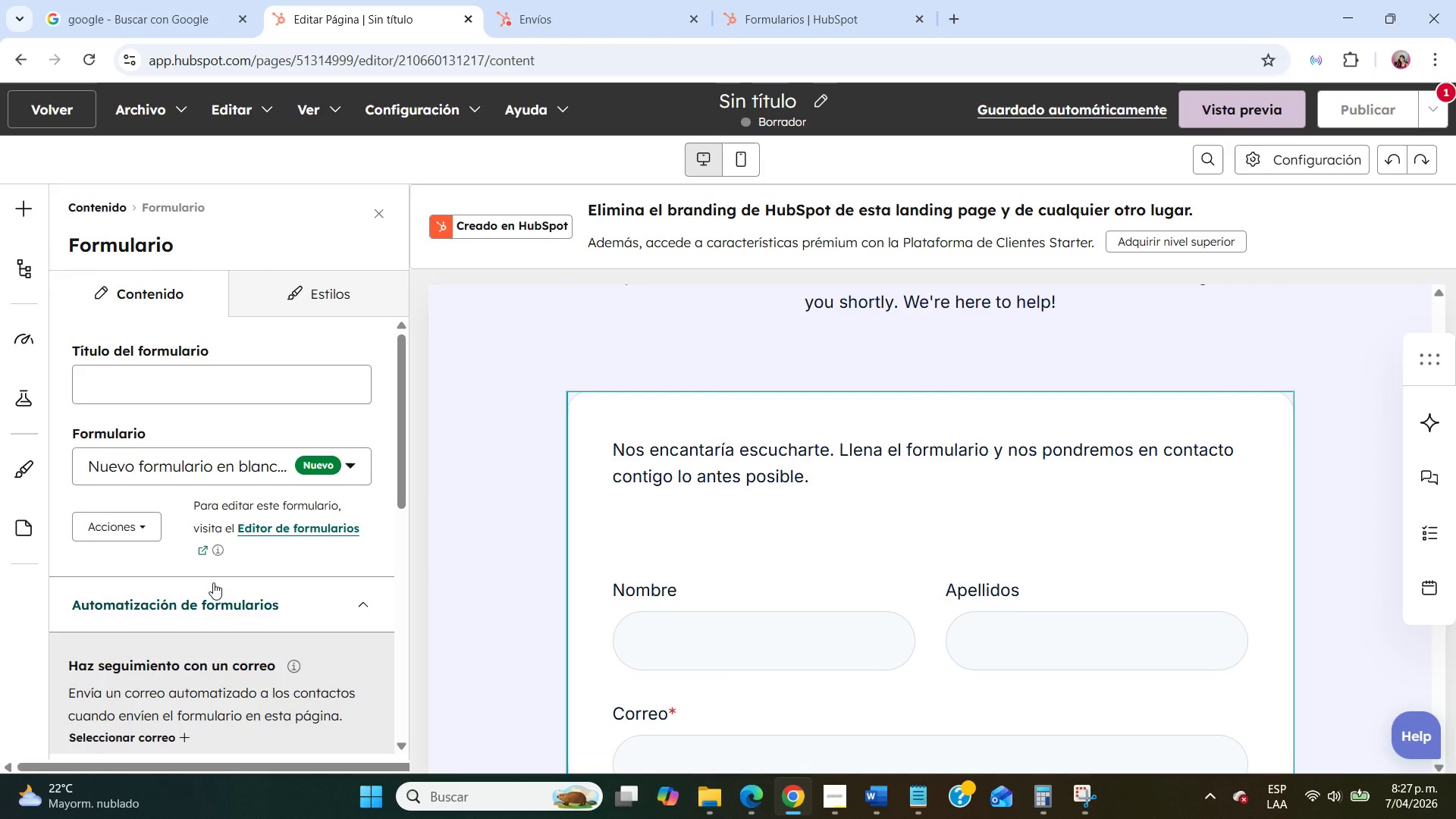 
scroll: coordinate [213, 582], scroll_direction: down, amount: 6.0
 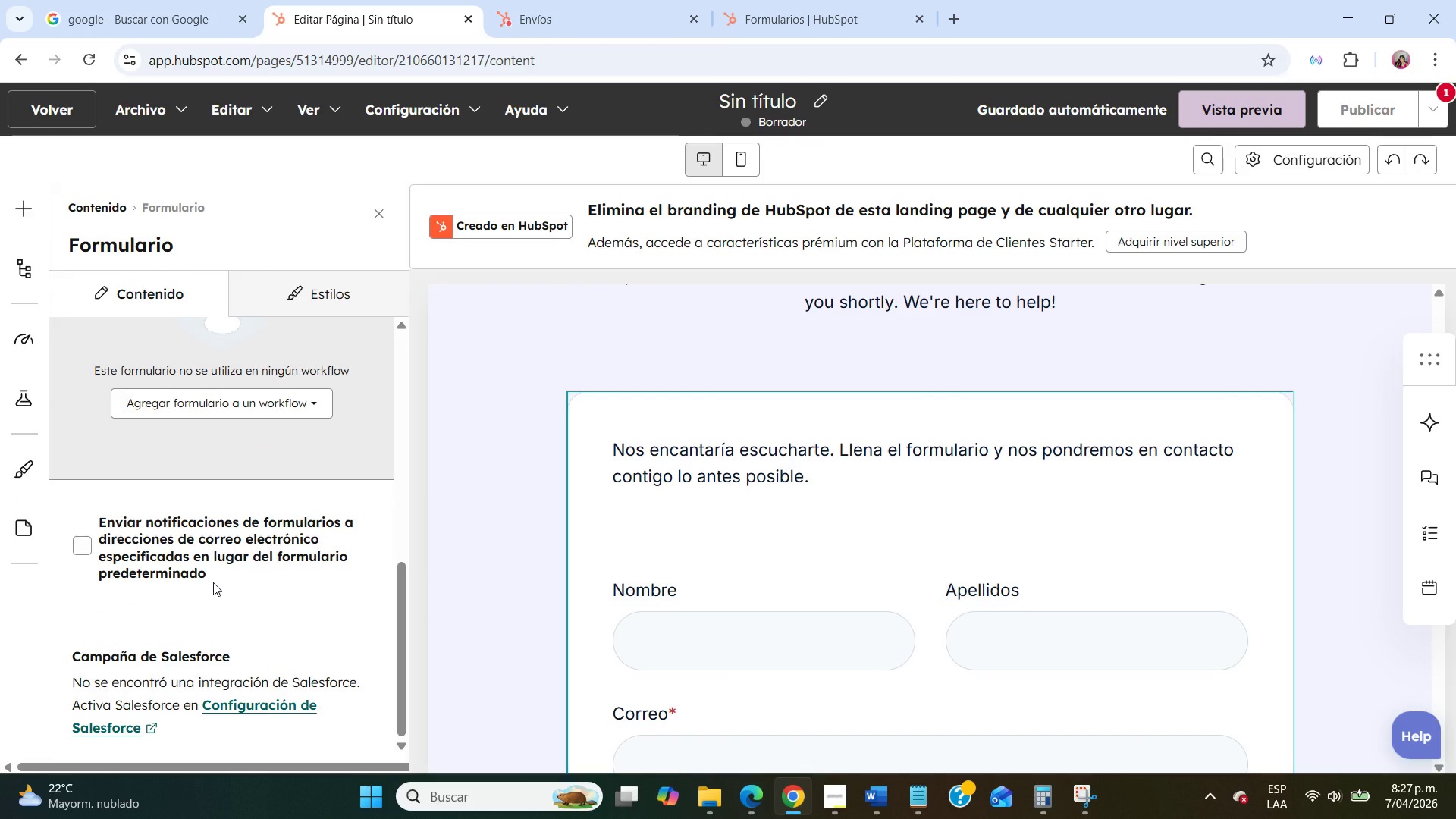 
scroll: coordinate [714, 559], scroll_direction: up, amount: 16.0
 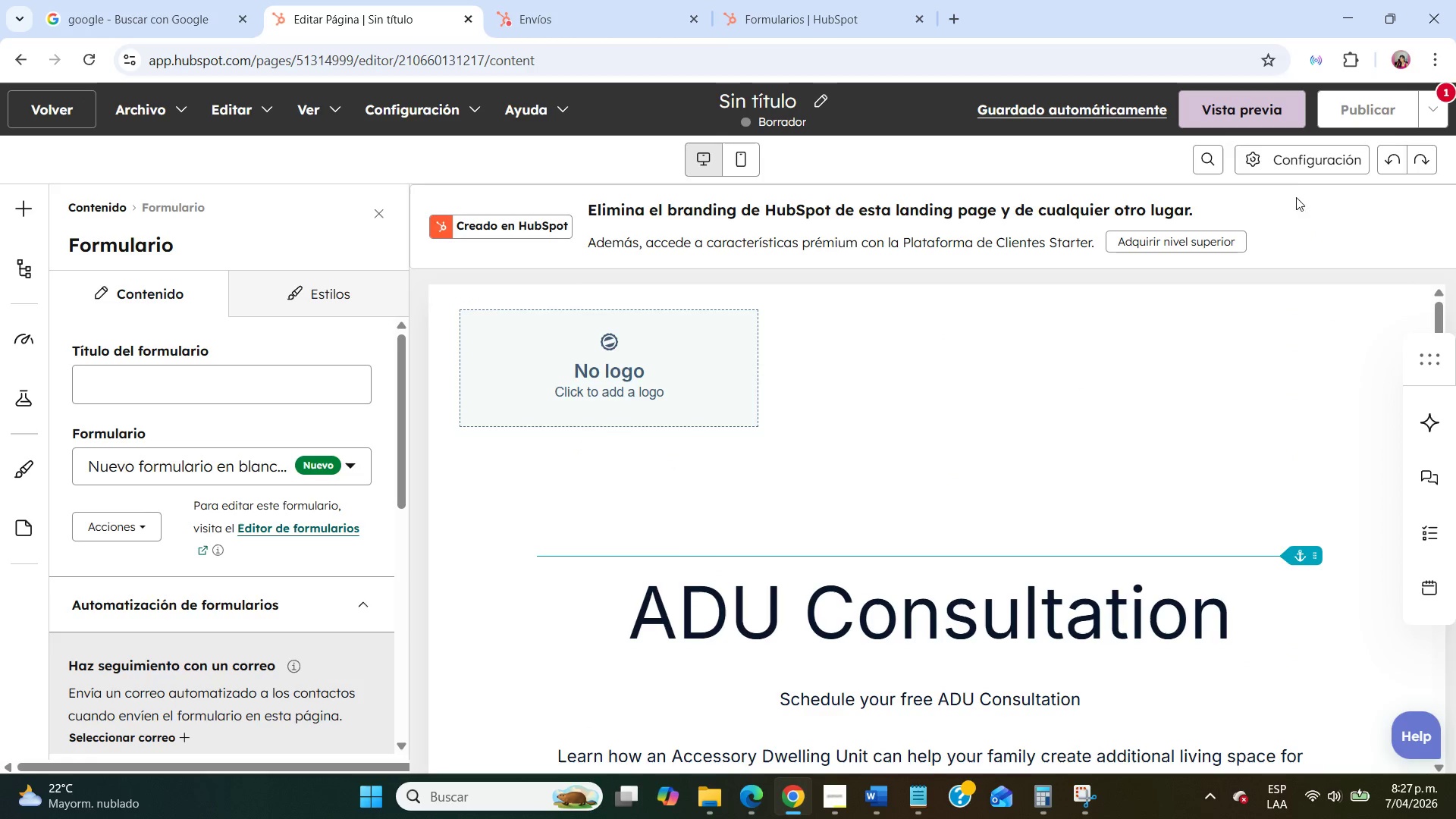 
left_click([1294, 161])
 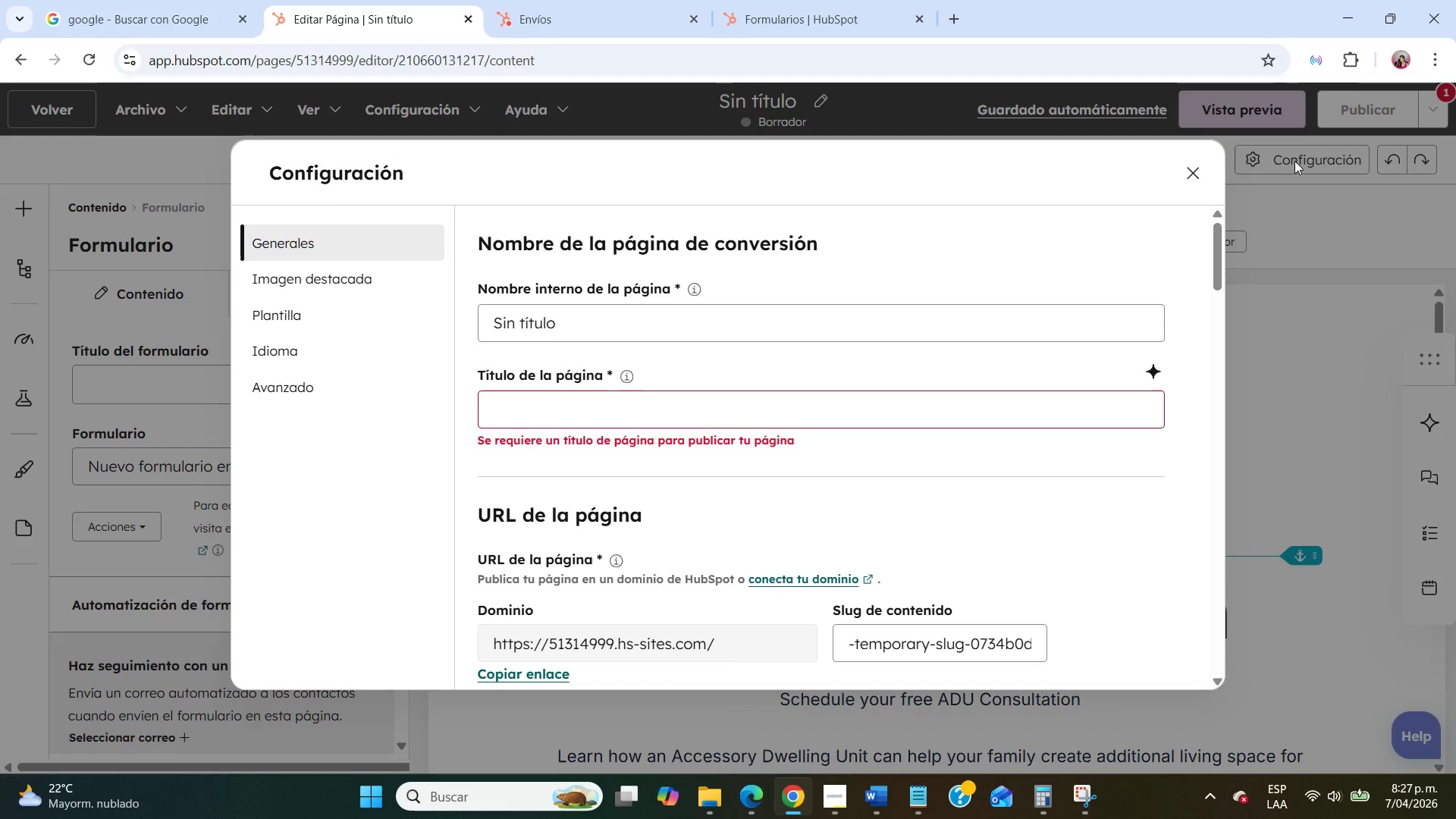 
wait(8.91)
 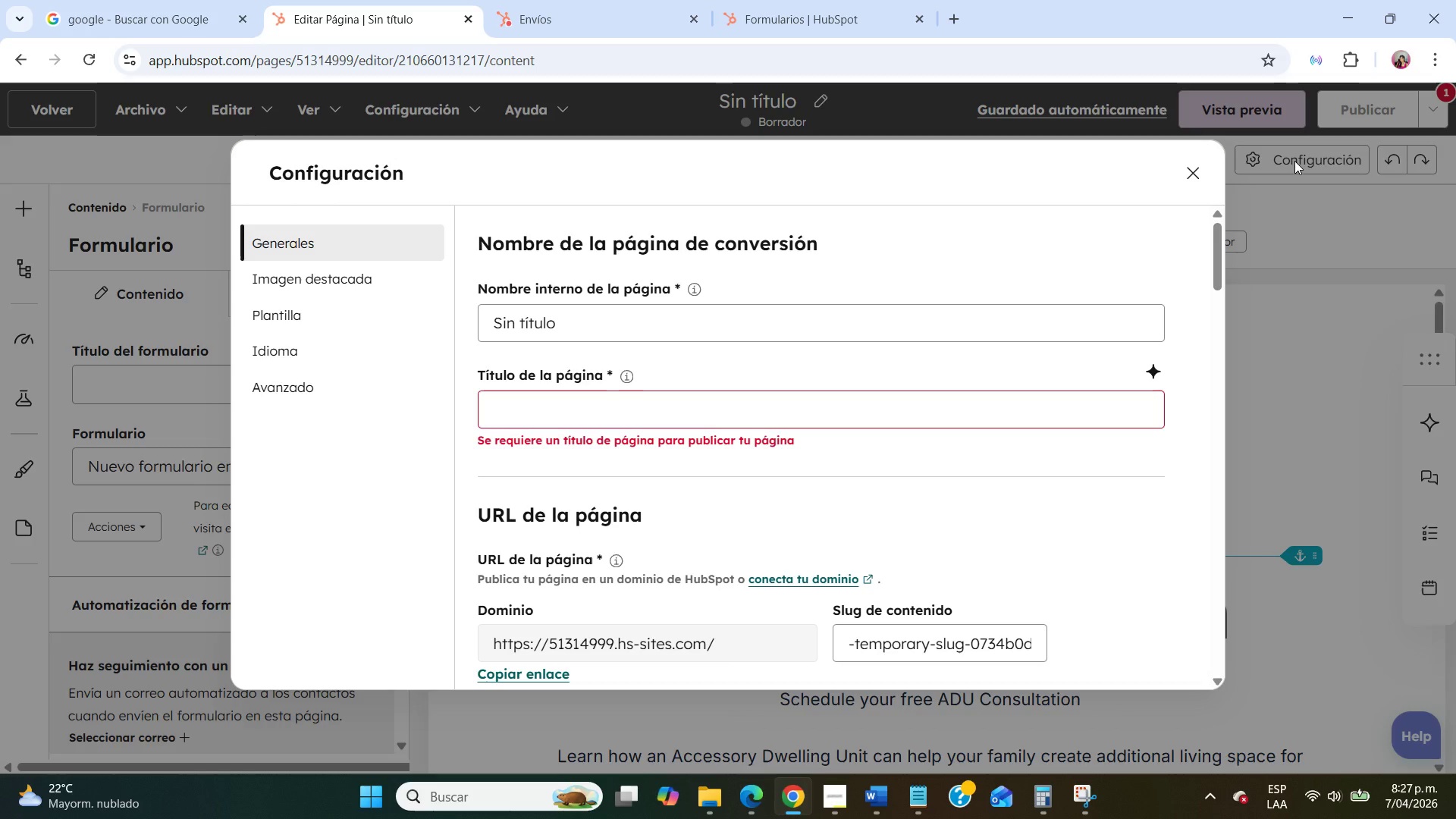 
left_click([1192, 180])
 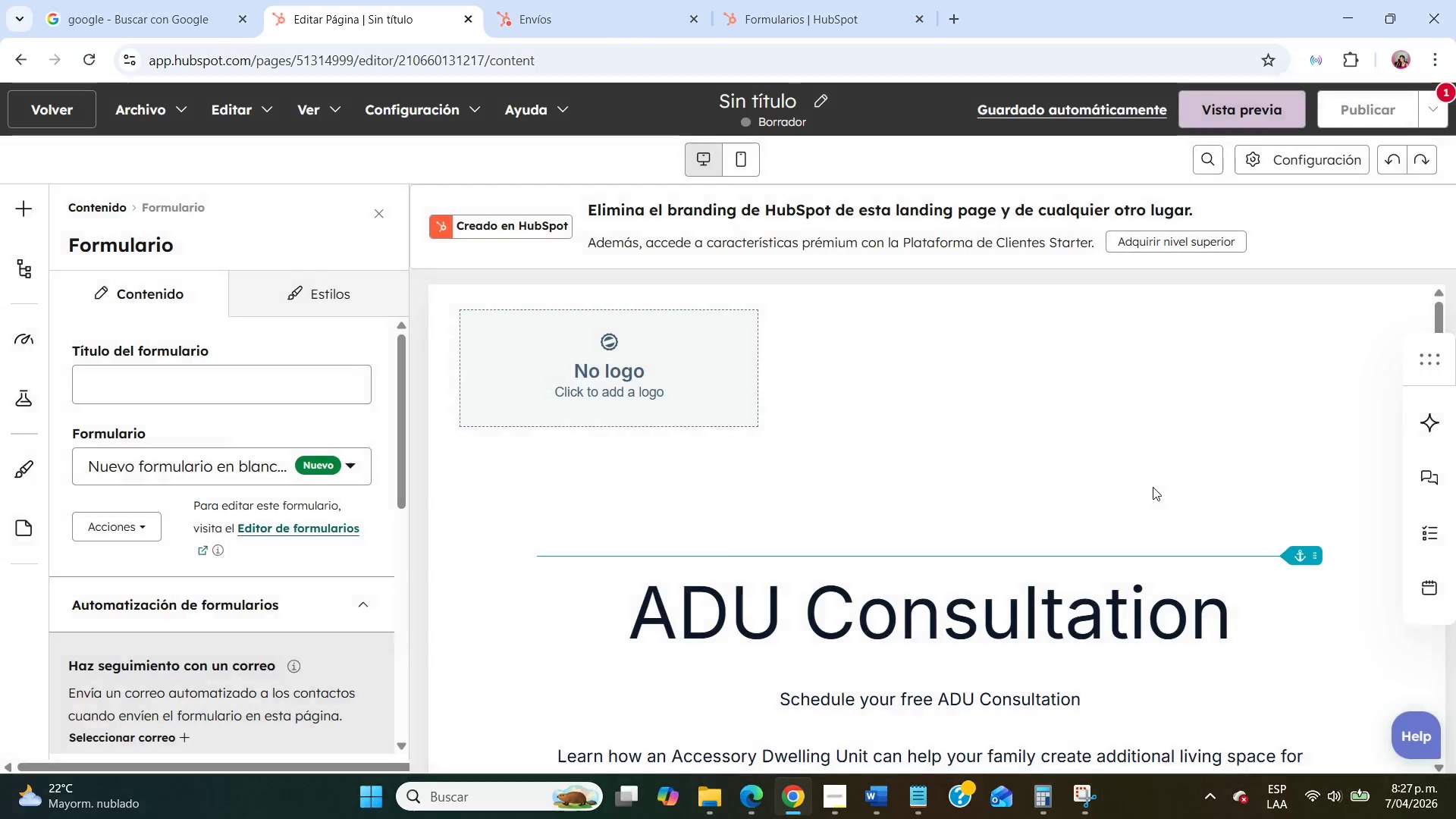 
scroll: coordinate [1153, 487], scroll_direction: up, amount: 4.0
 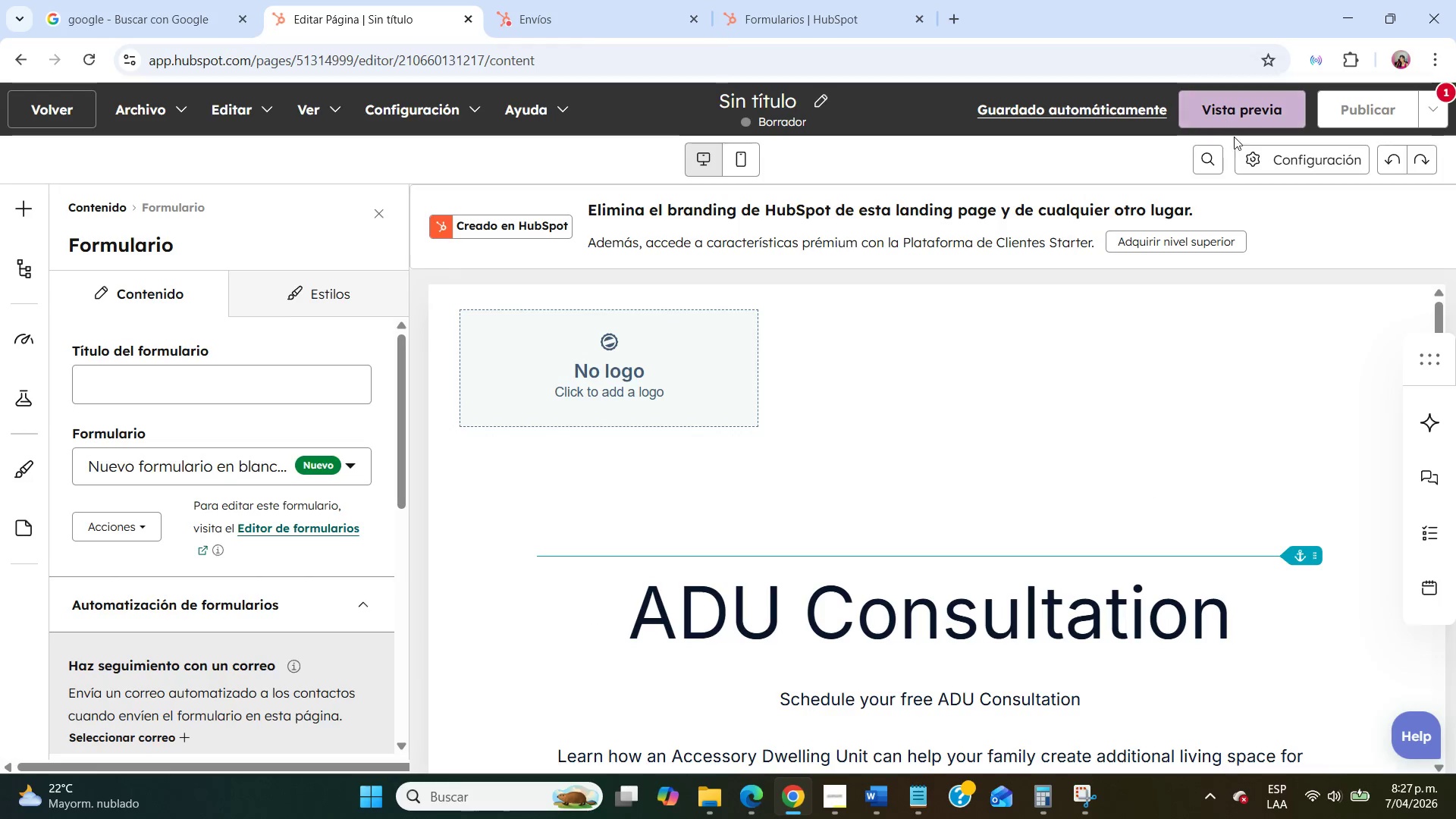 
left_click([1253, 152])
 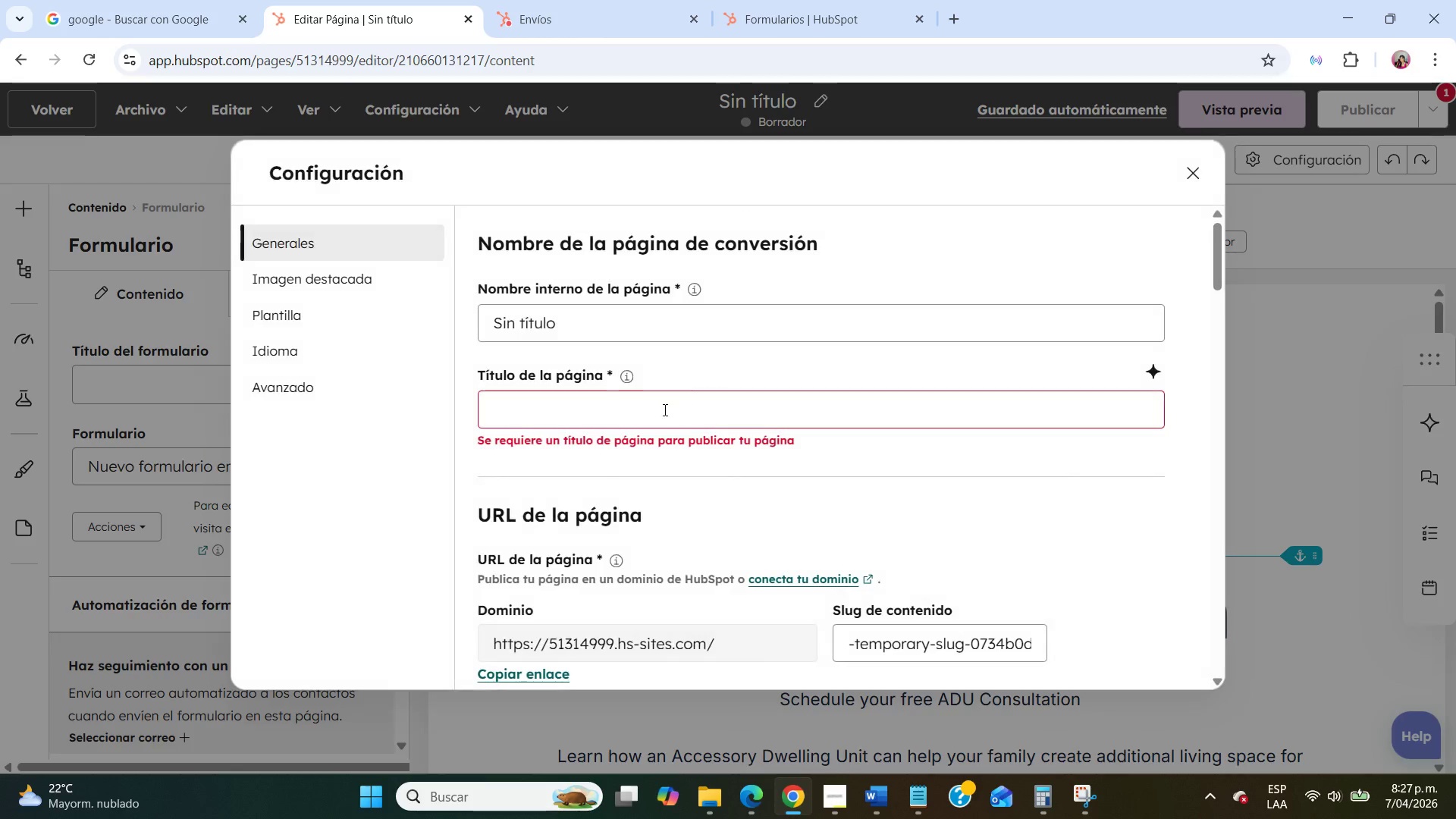 
left_click([660, 410])
 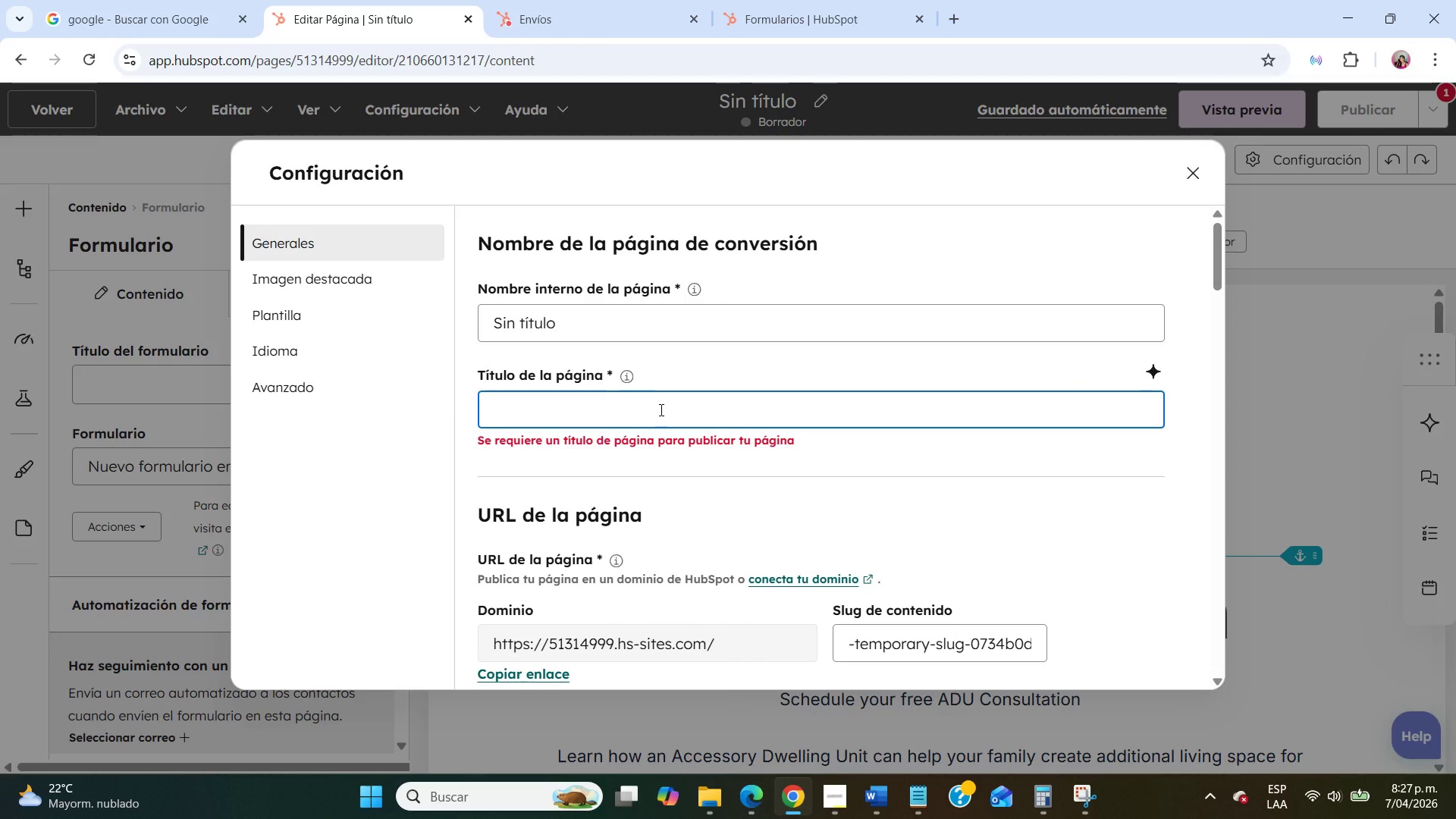 
type(ADU Consultation)
 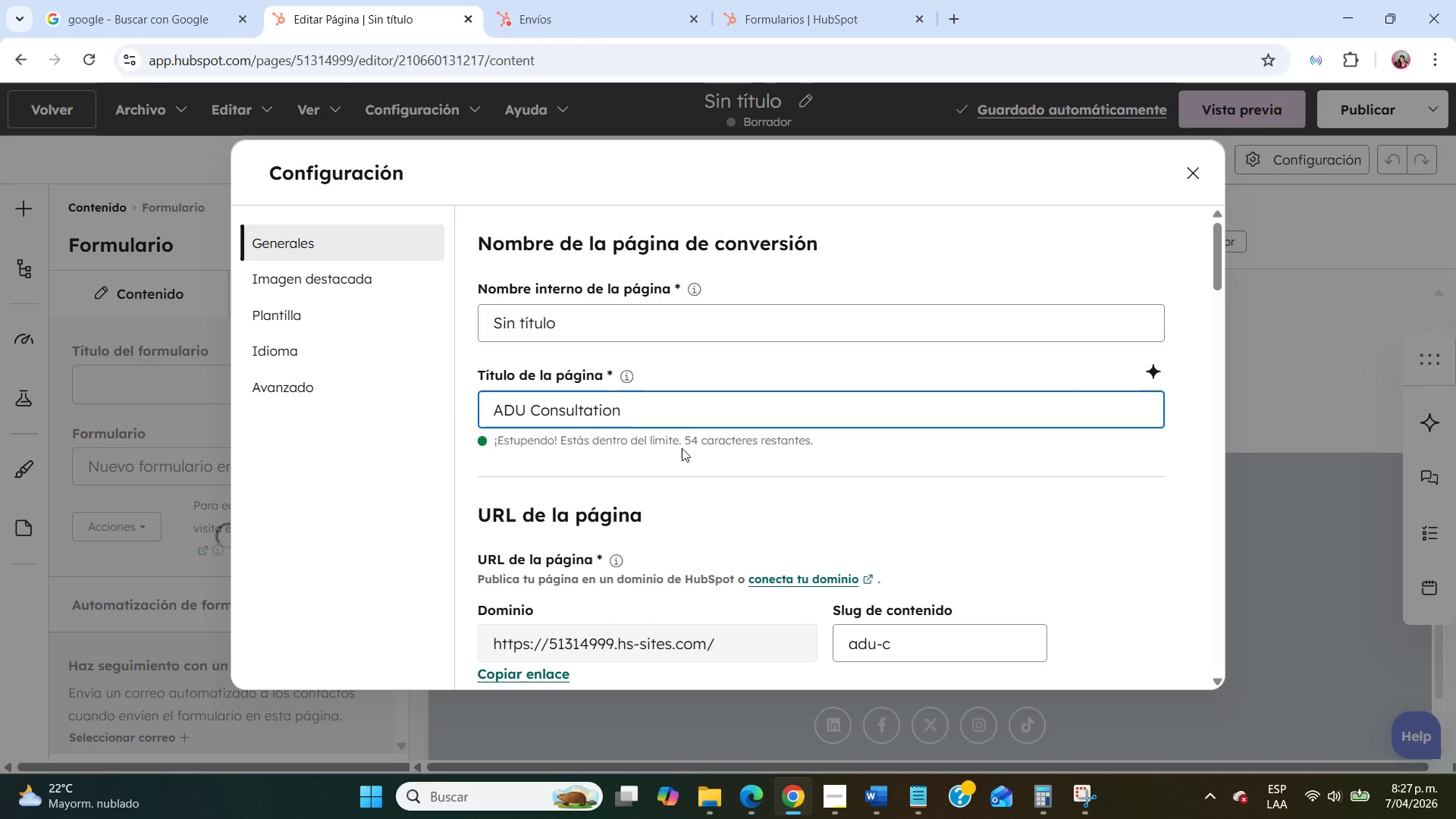 
left_click([723, 522])
 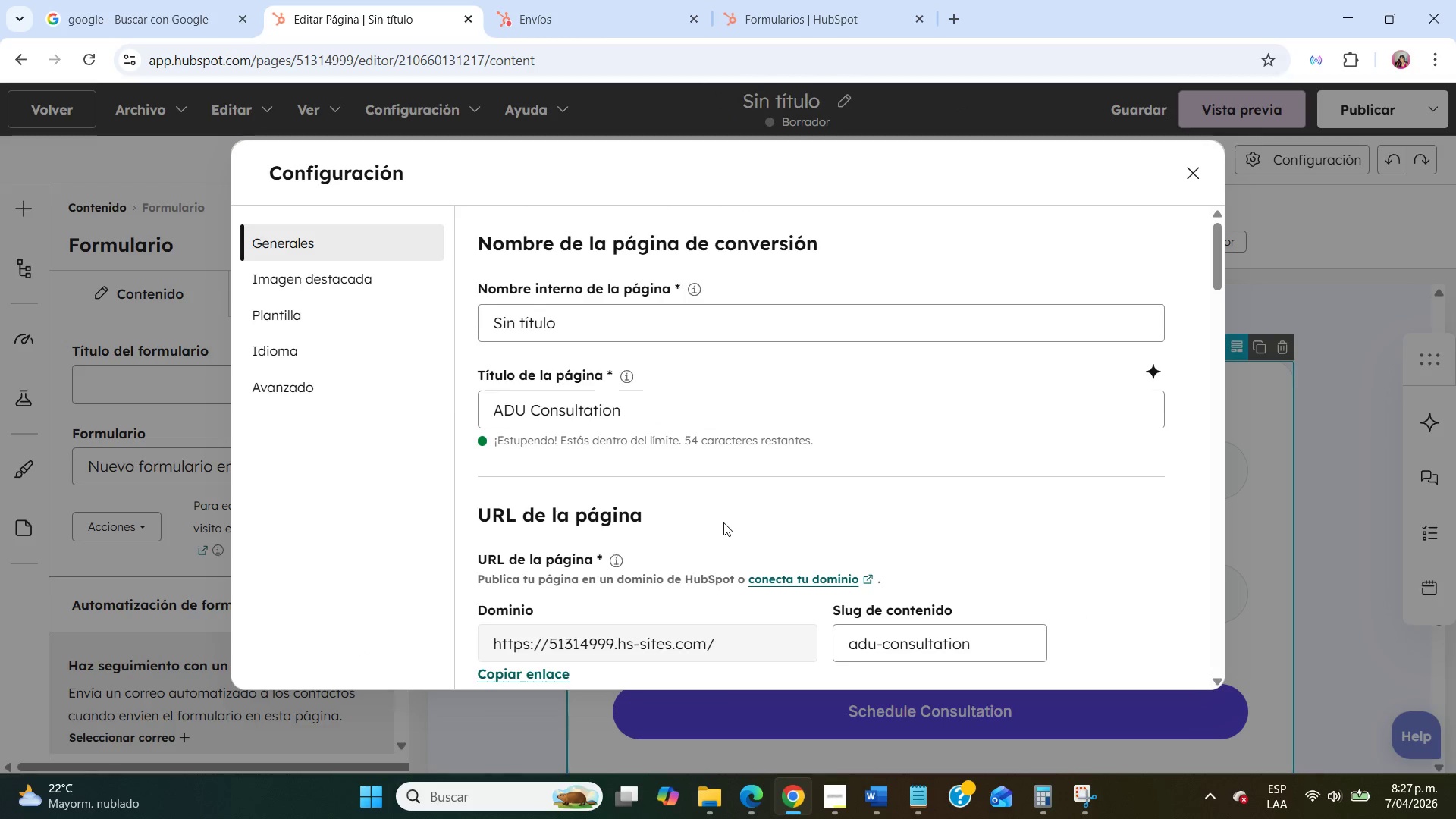 
scroll: coordinate [723, 522], scroll_direction: down, amount: 7.0
 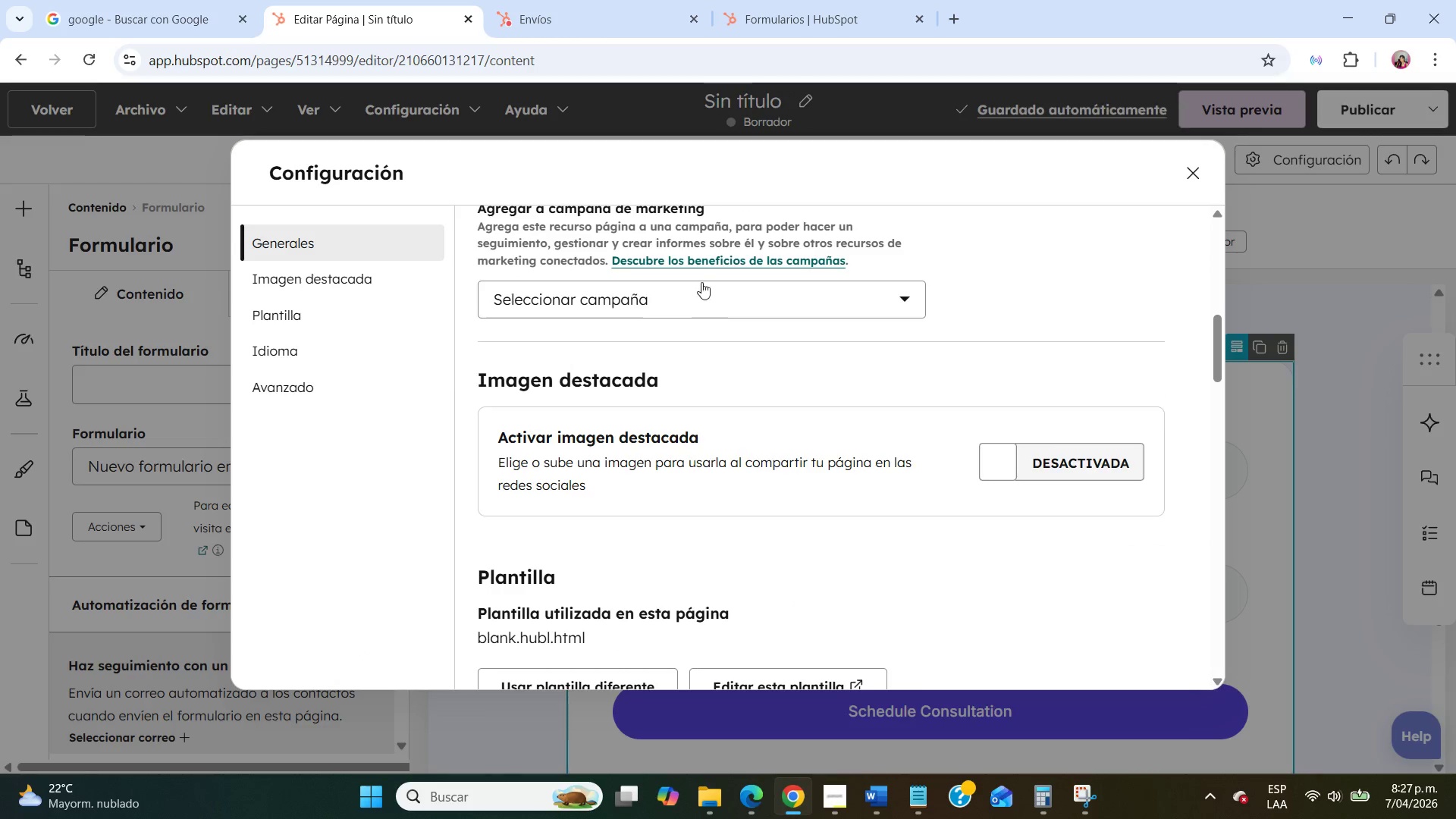 
left_click([705, 294])
 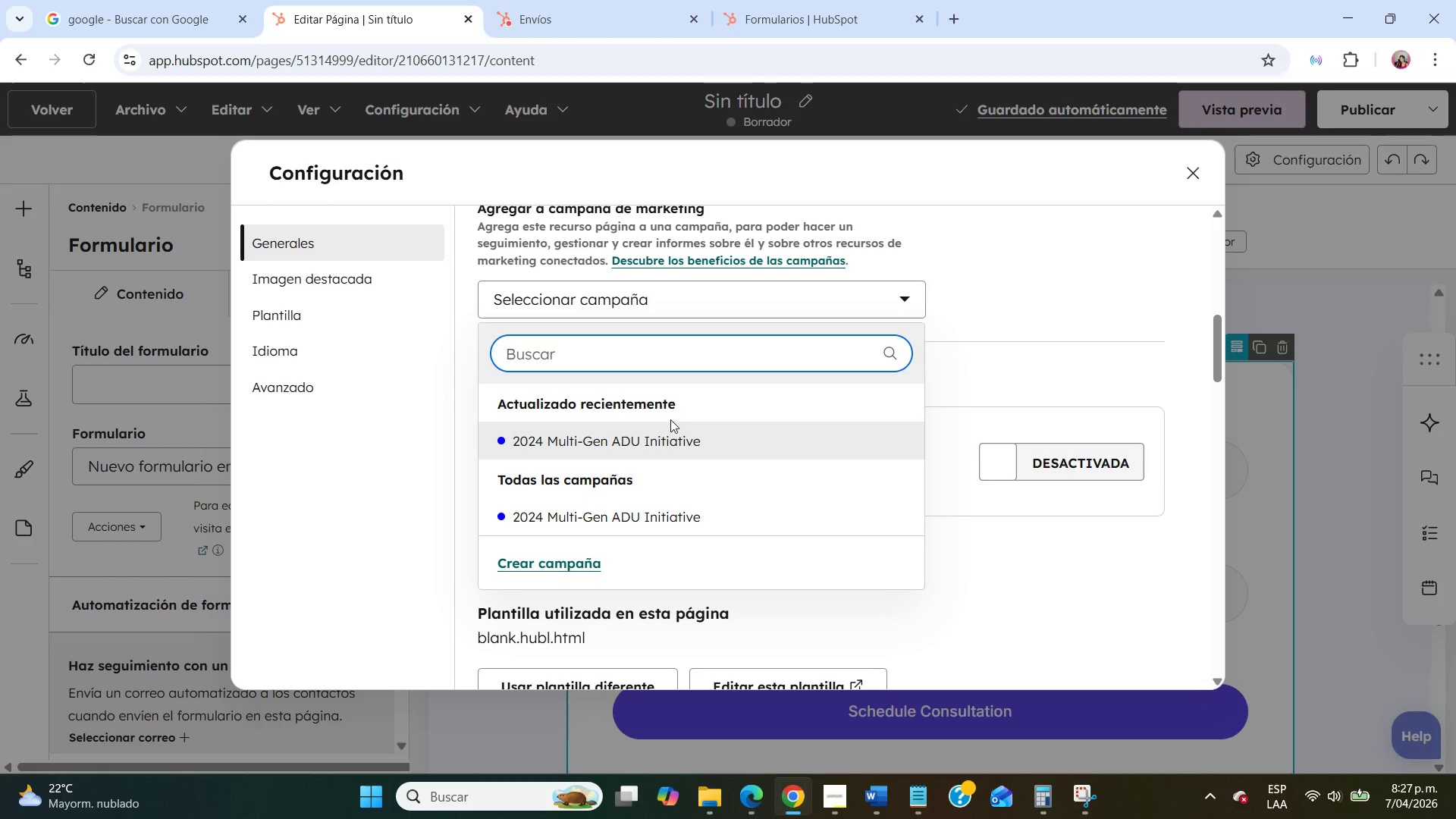 
left_click([668, 435])
 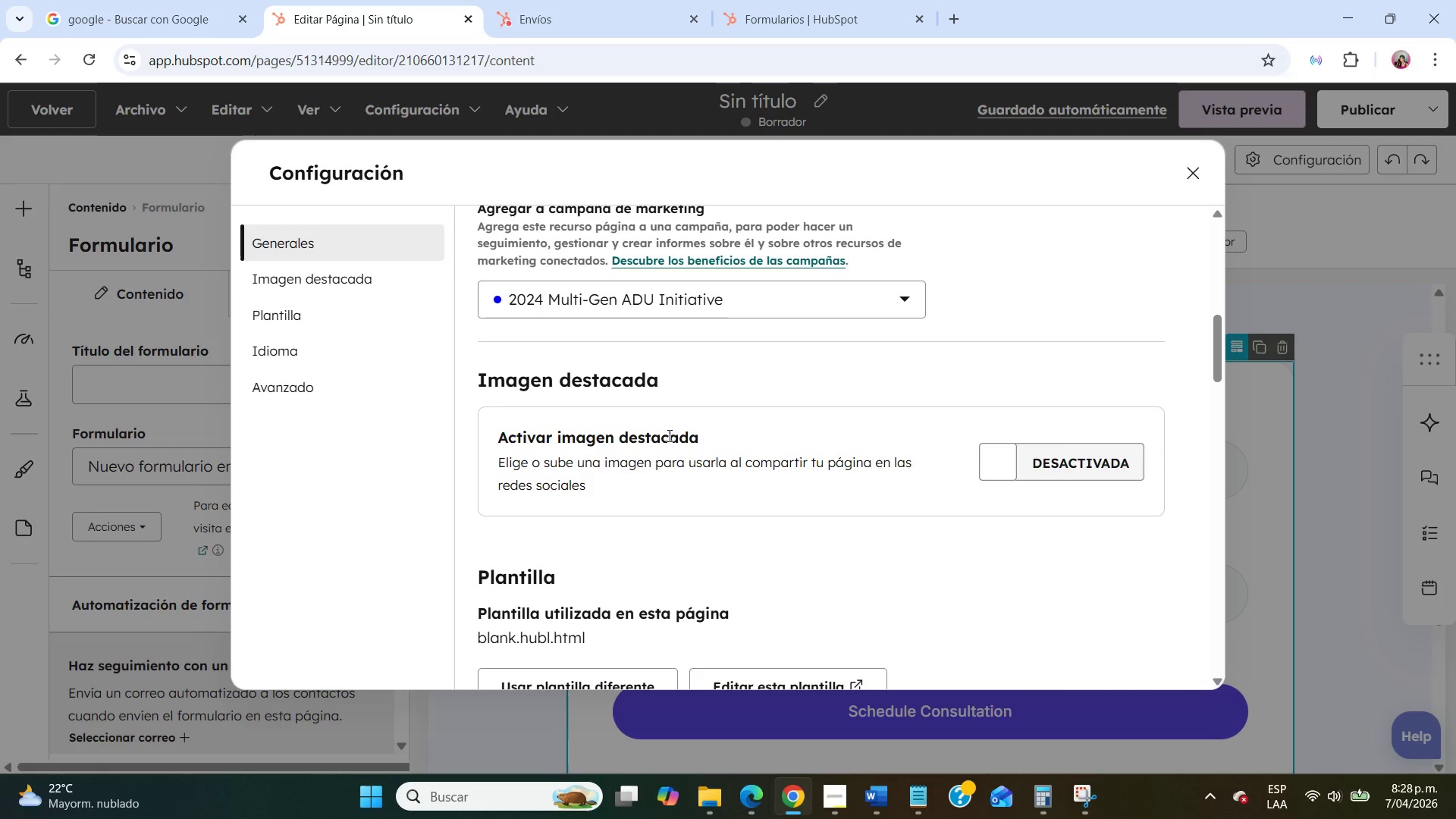 
wait(43.7)
 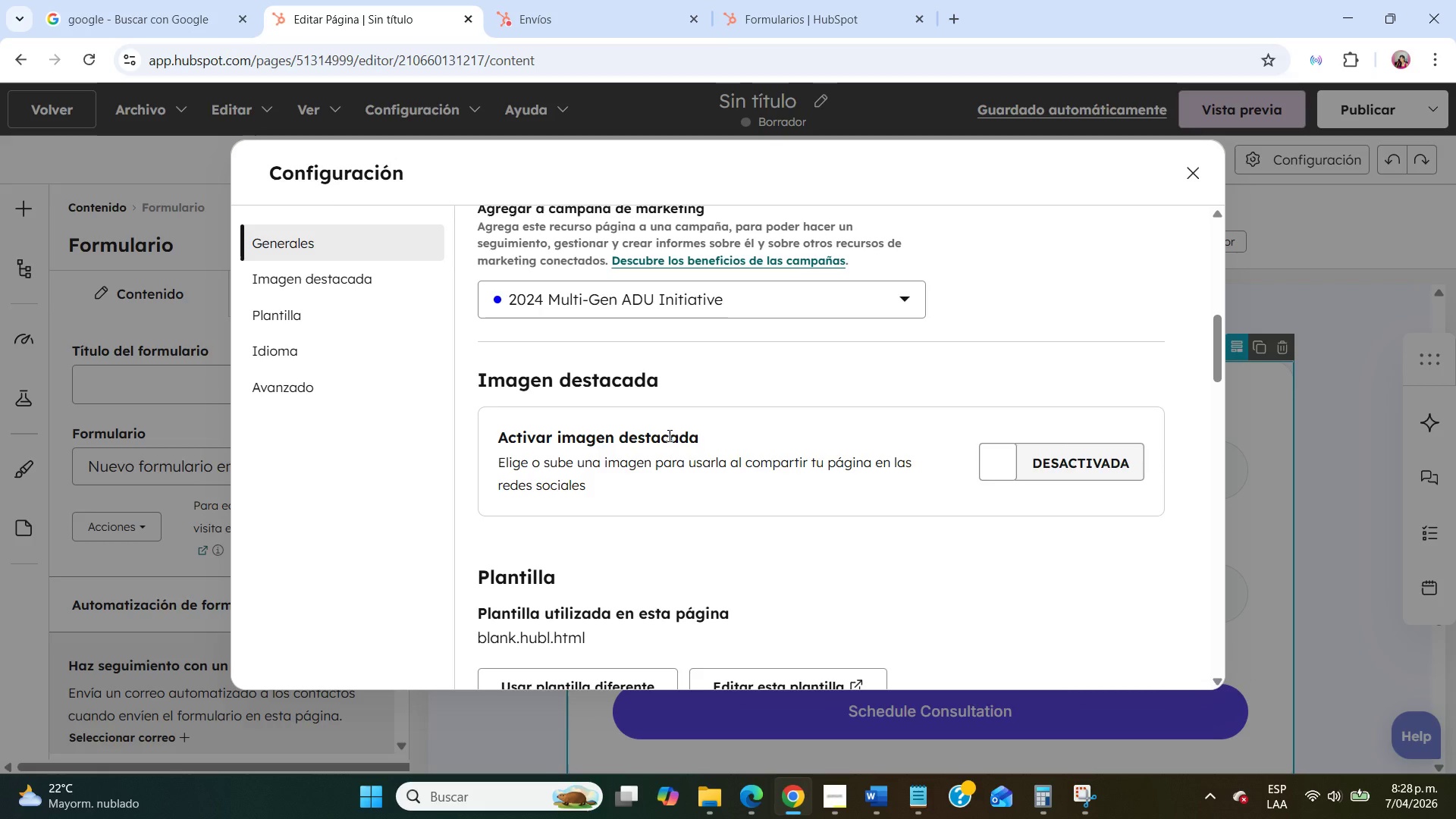 
scroll: coordinate [833, 478], scroll_direction: down, amount: 1.0
 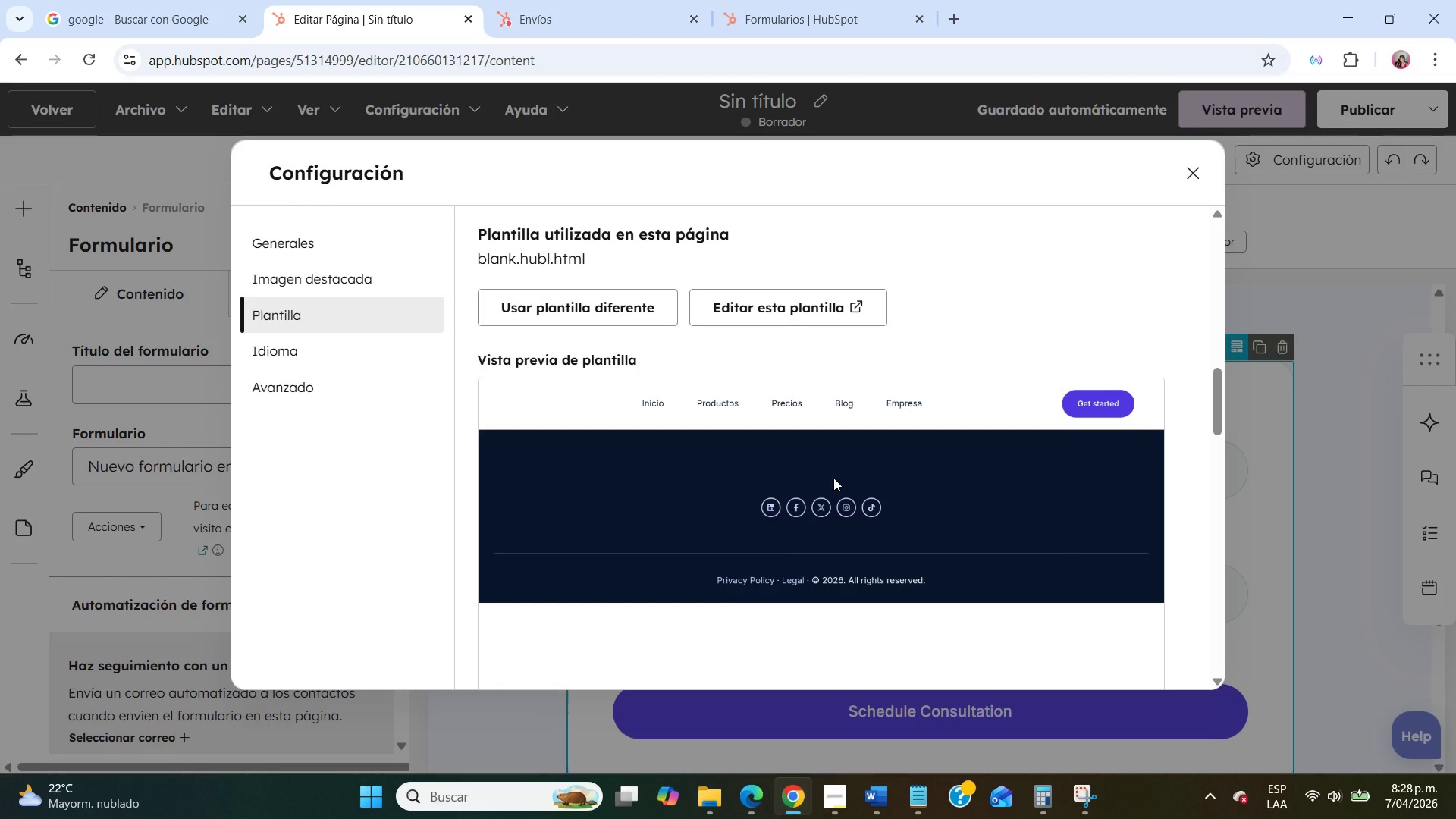 
scroll: coordinate [833, 478], scroll_direction: up, amount: 6.0
 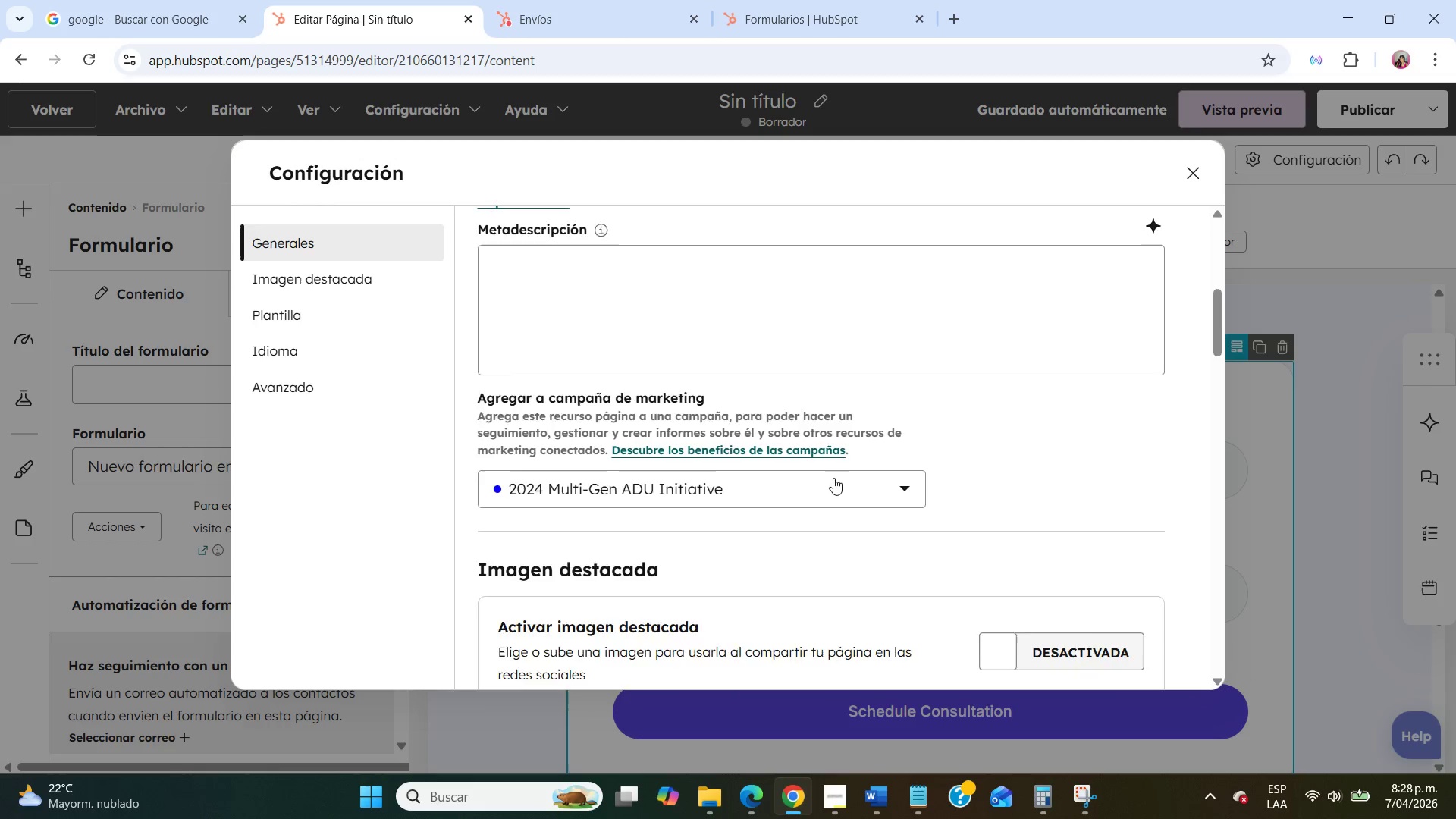 
scroll: coordinate [833, 478], scroll_direction: down, amount: 5.0
 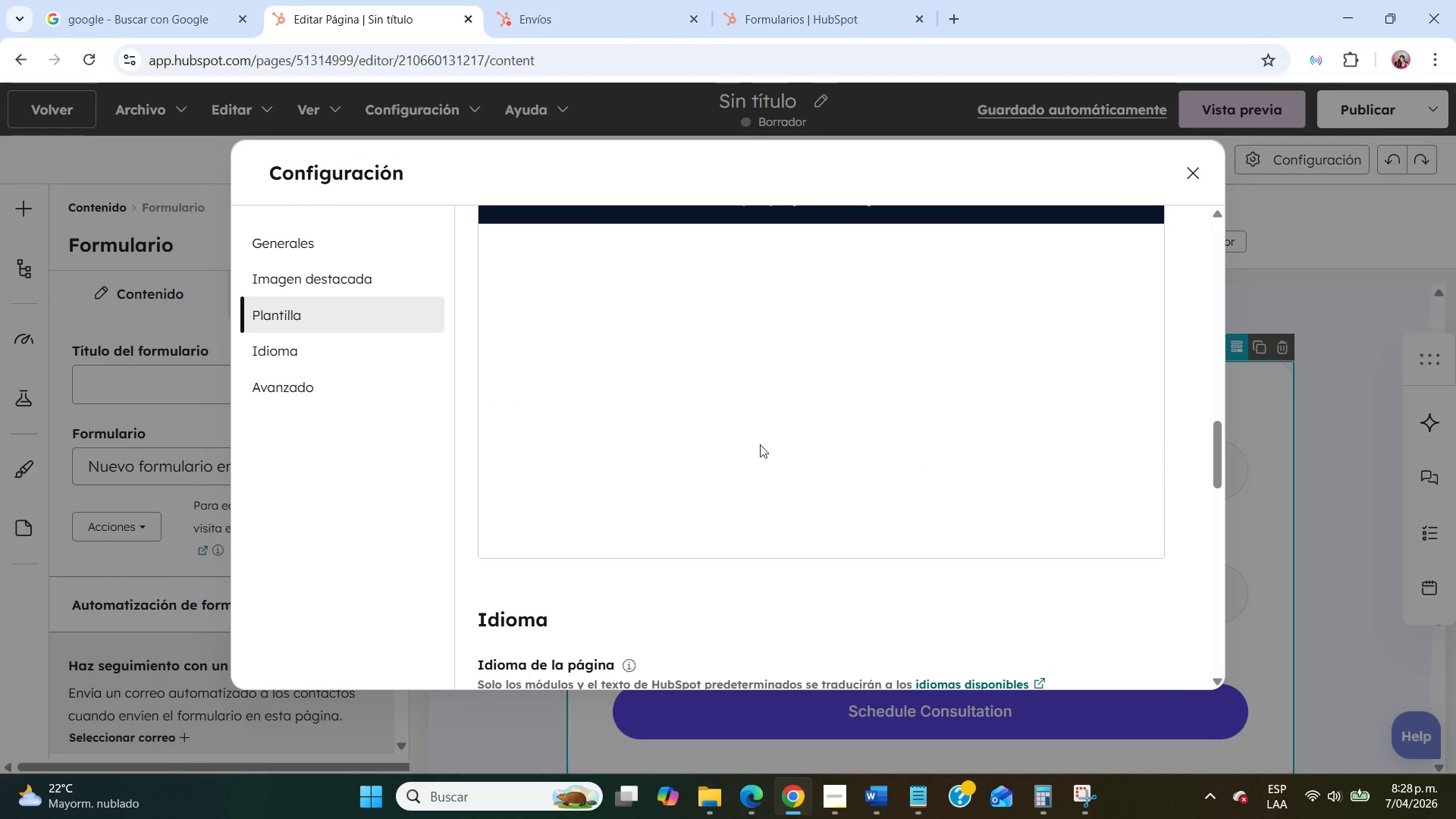 
left_click([349, 352])
 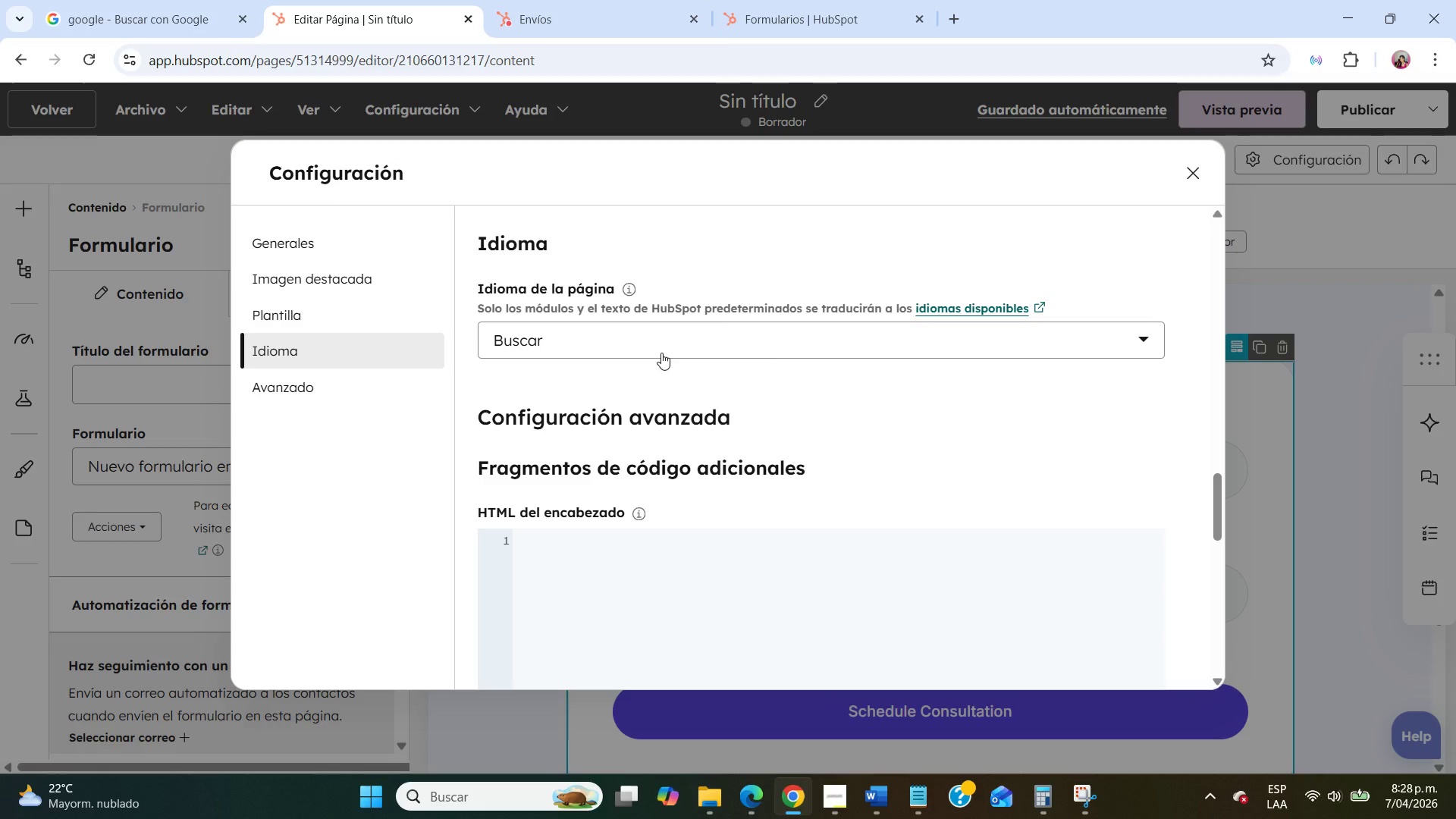 
left_click([660, 345])
 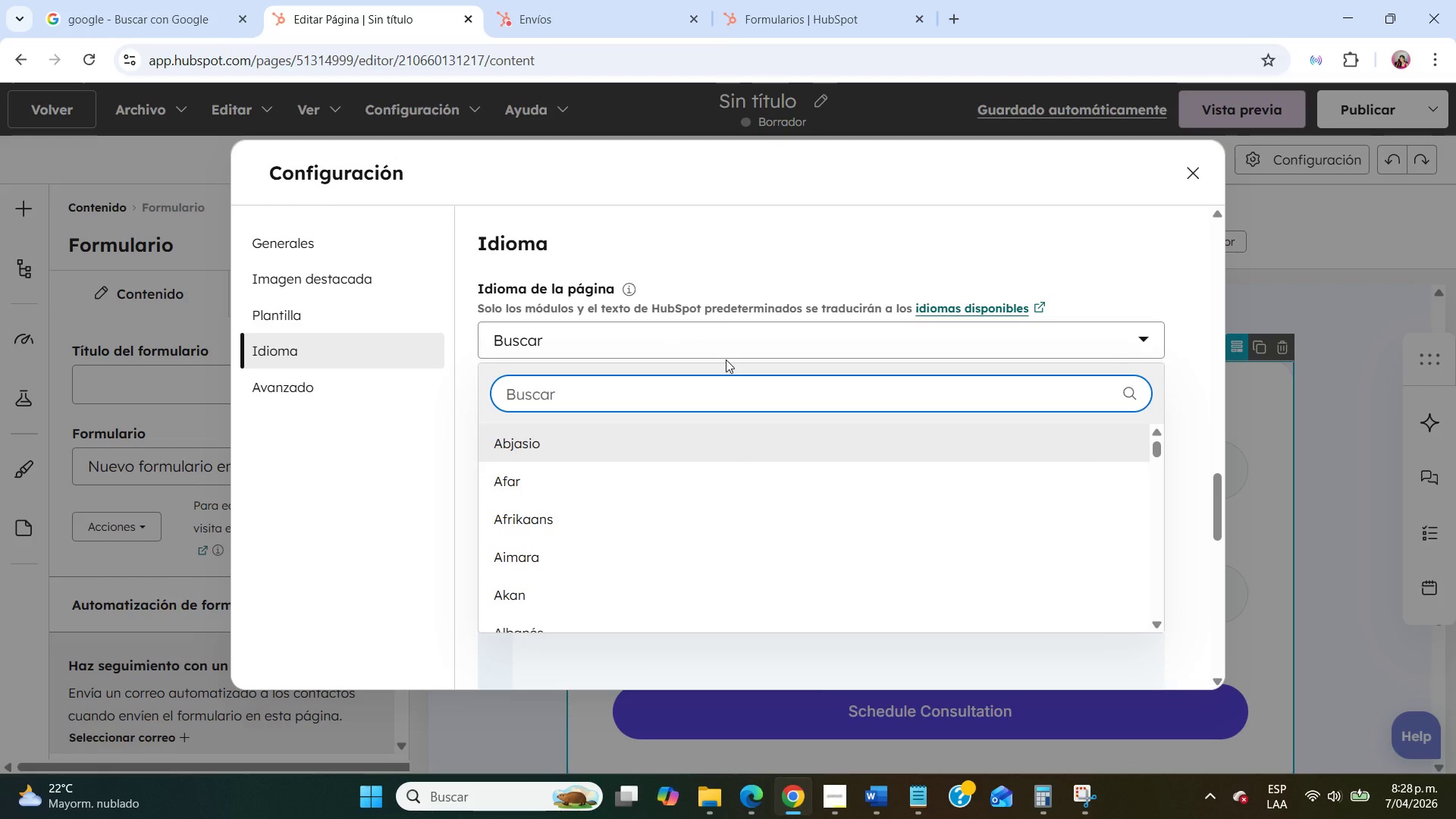 
type(ing)
 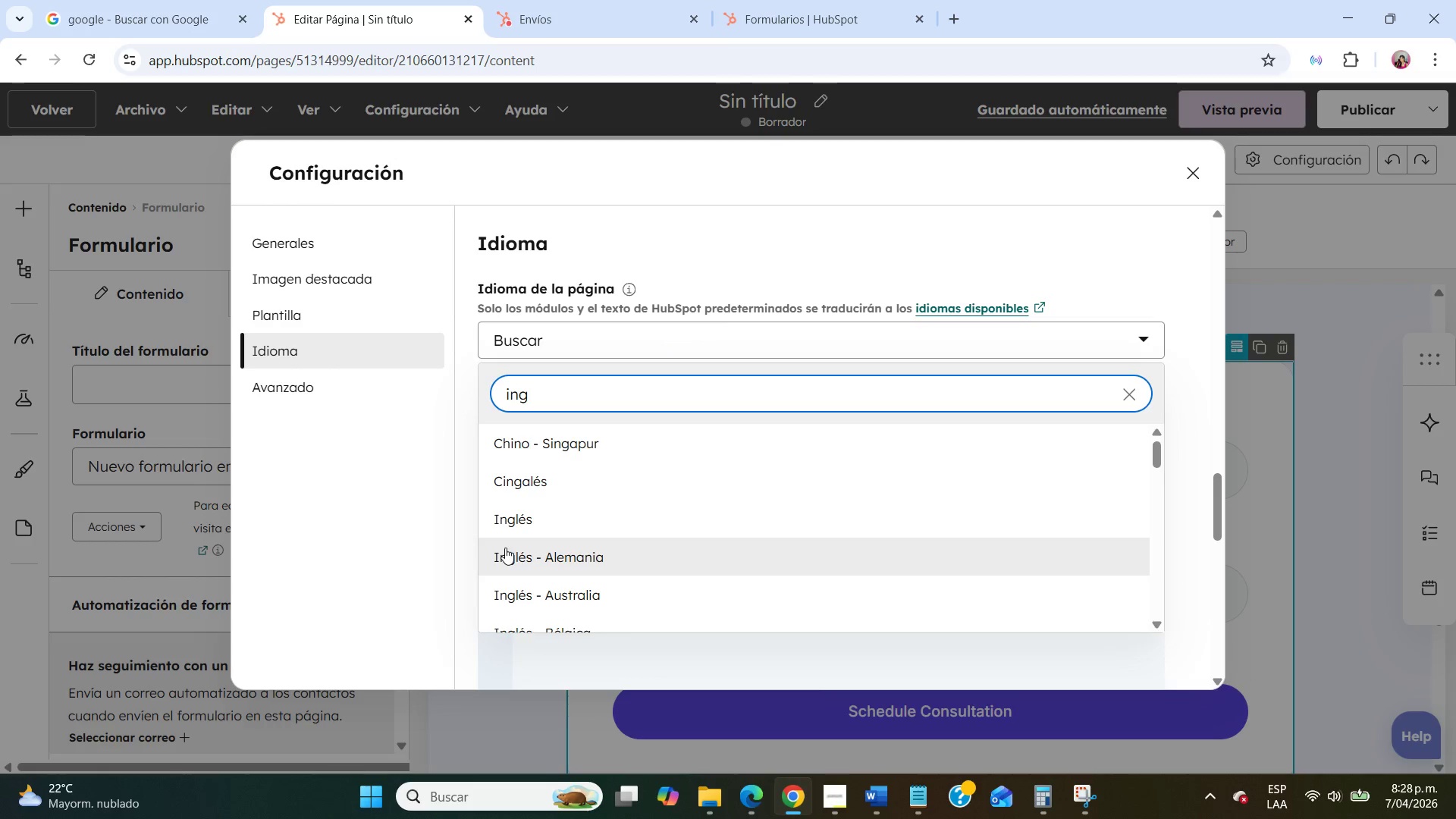 
left_click([511, 521])
 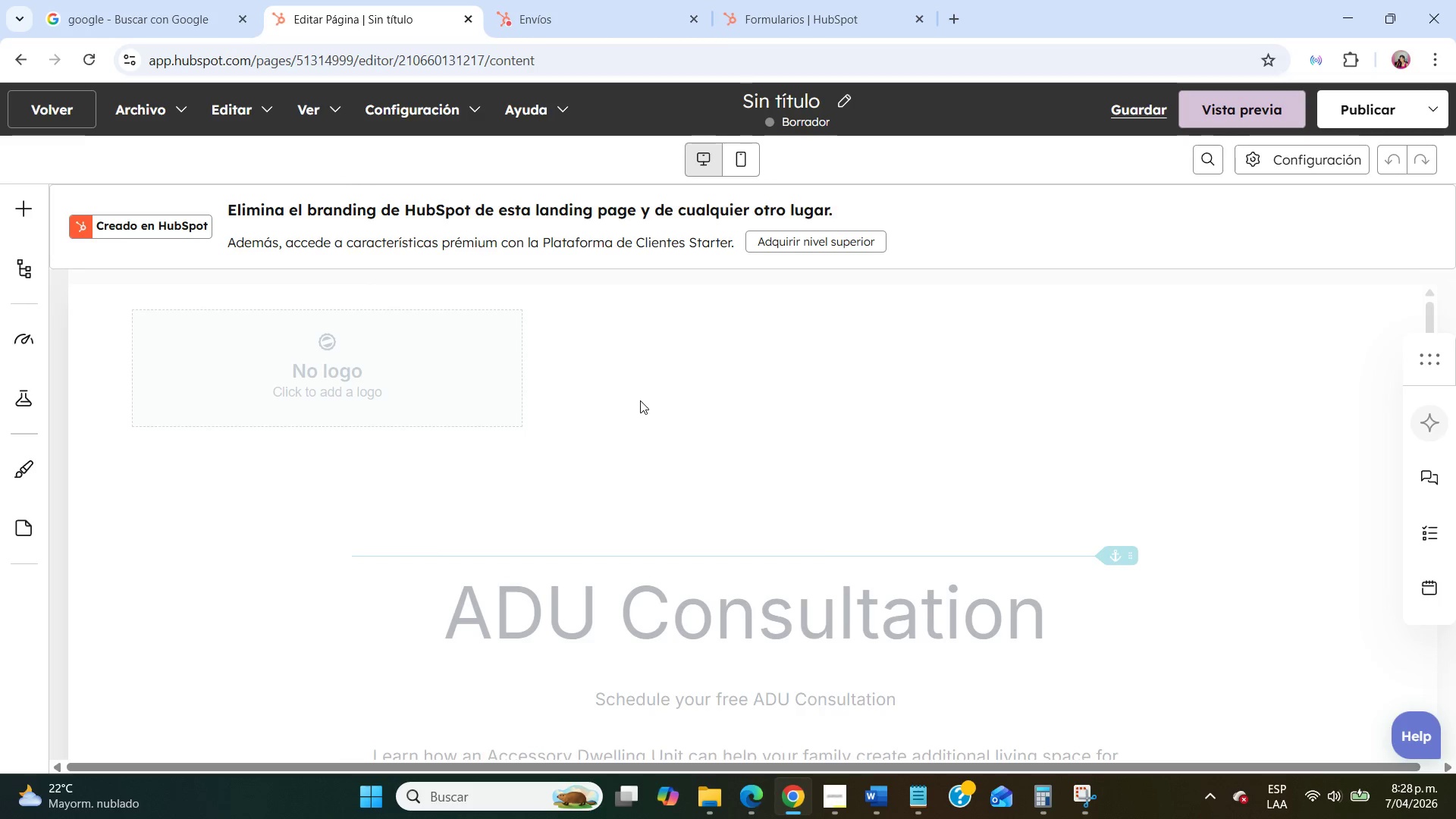 
scroll: coordinate [966, 481], scroll_direction: down, amount: 3.0
 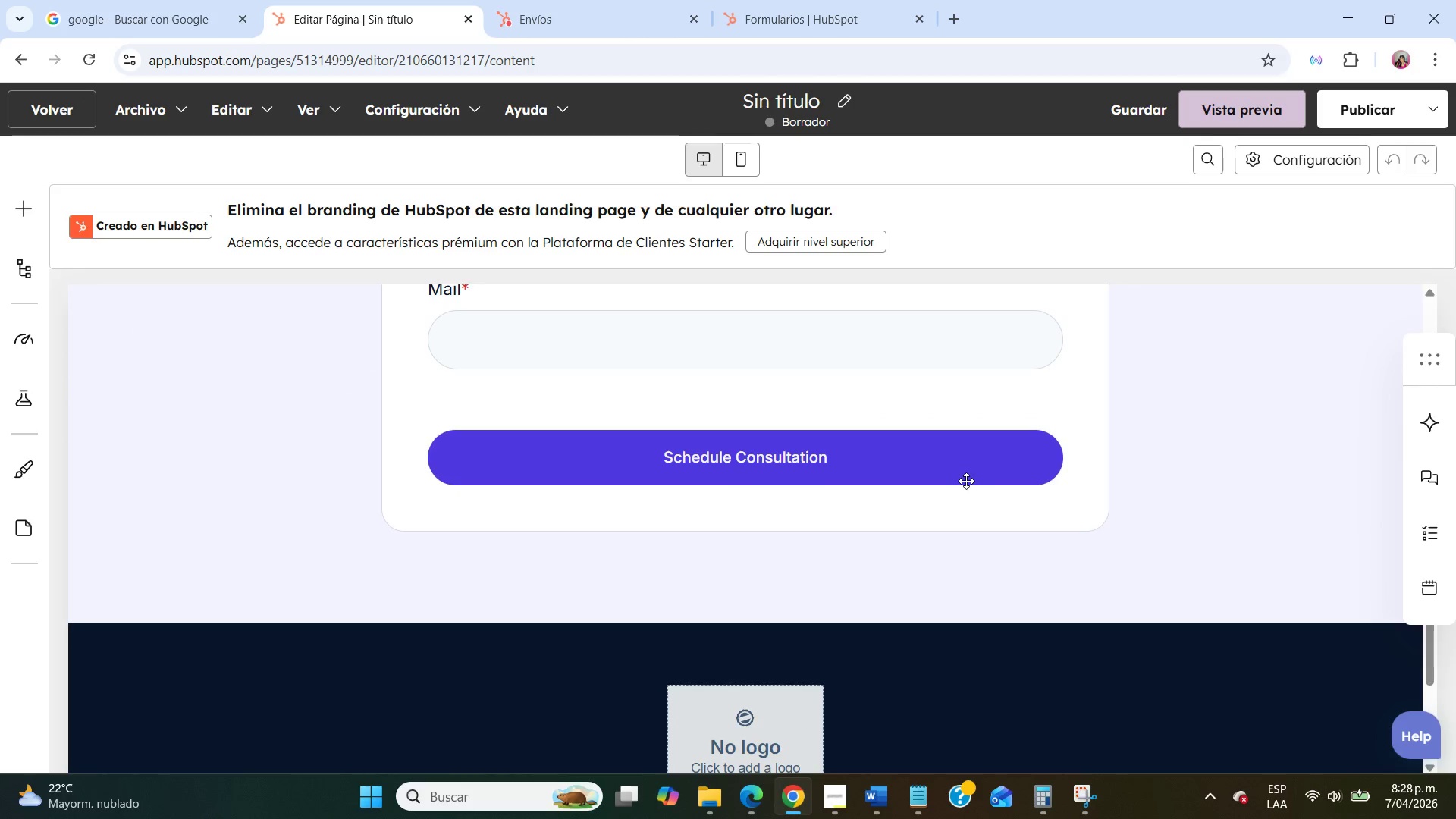 
scroll: coordinate [966, 481], scroll_direction: up, amount: 2.0
 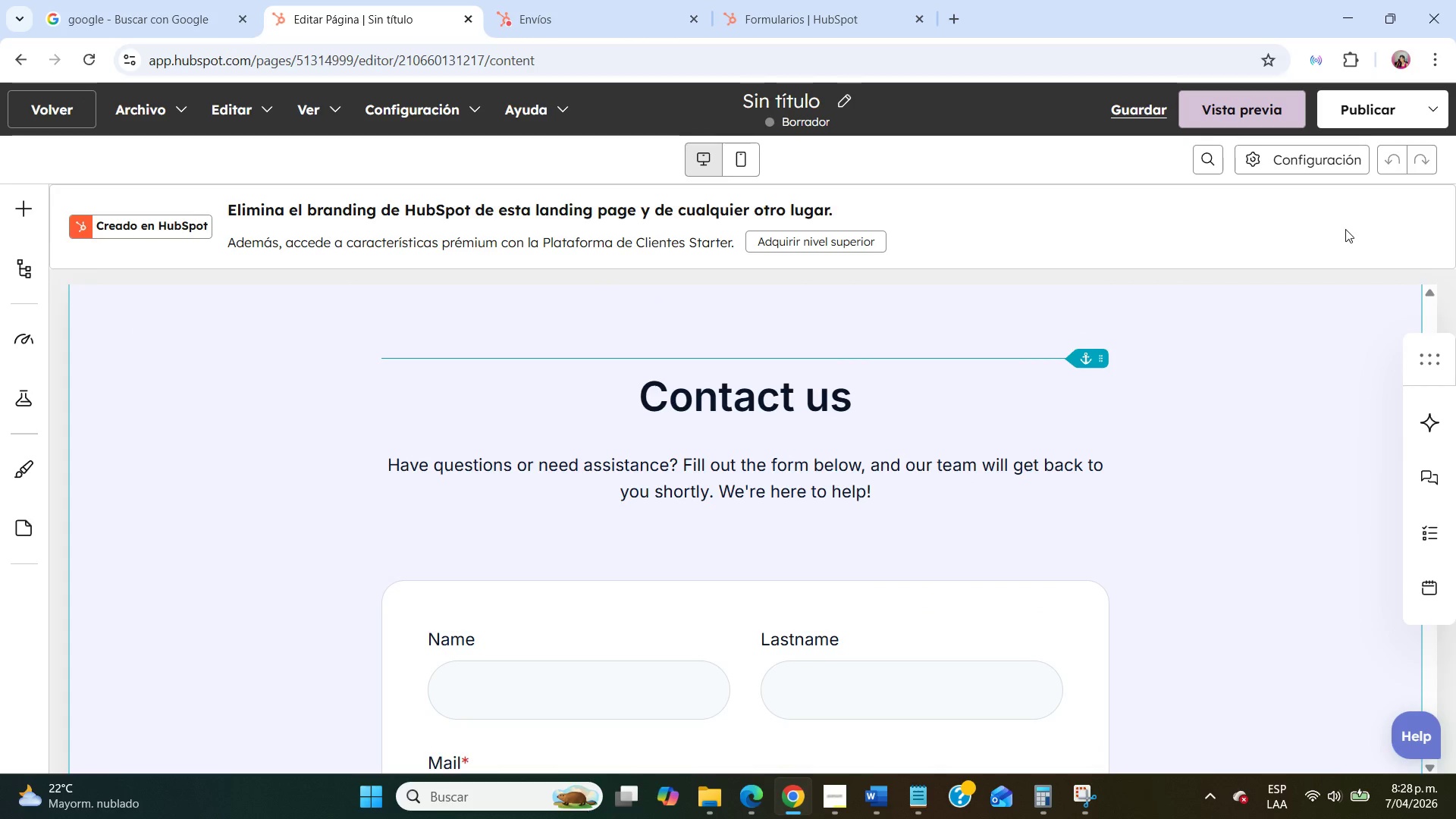 
left_click([1283, 153])
 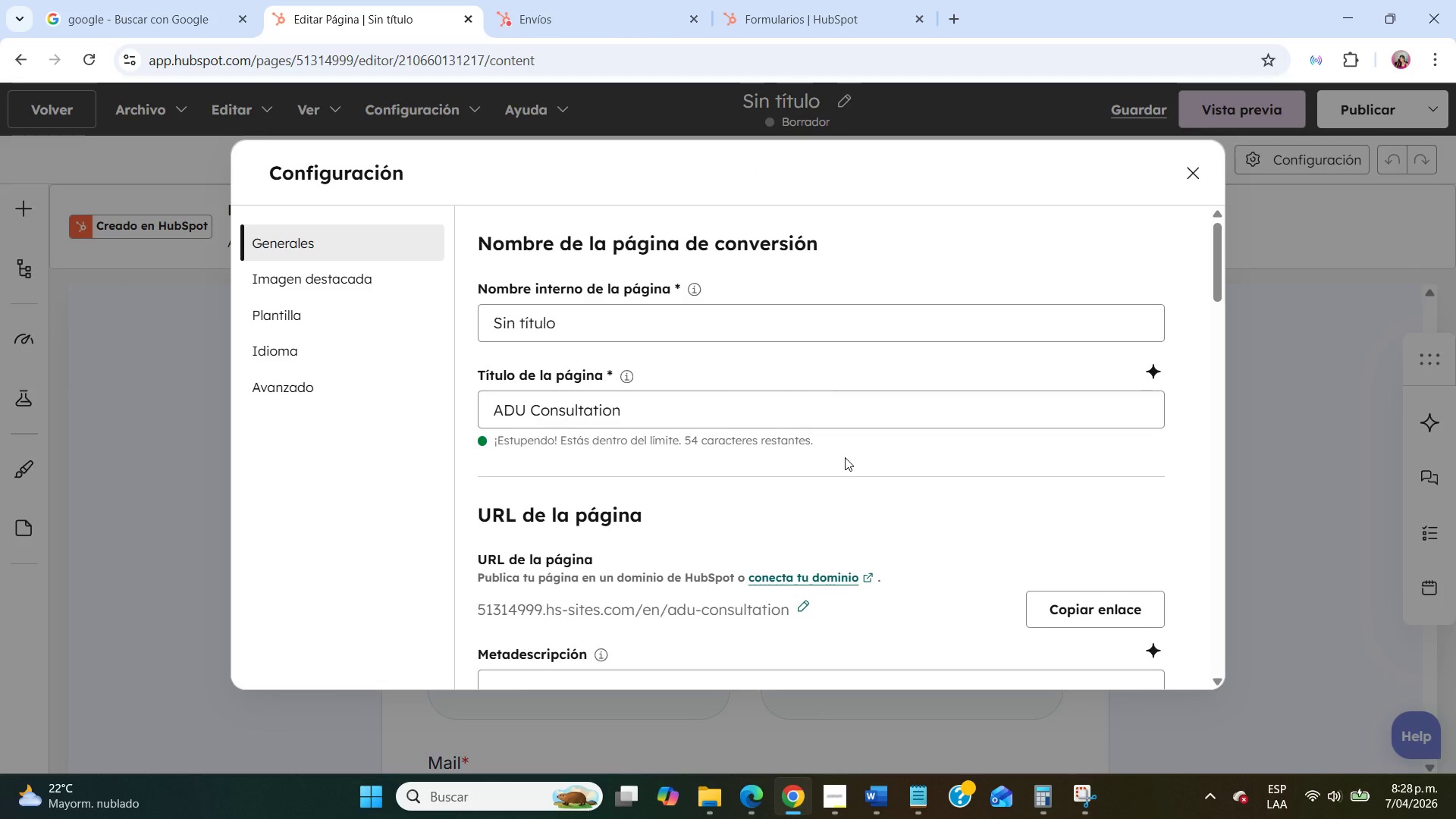 
scroll: coordinate [845, 457], scroll_direction: down, amount: 6.0
 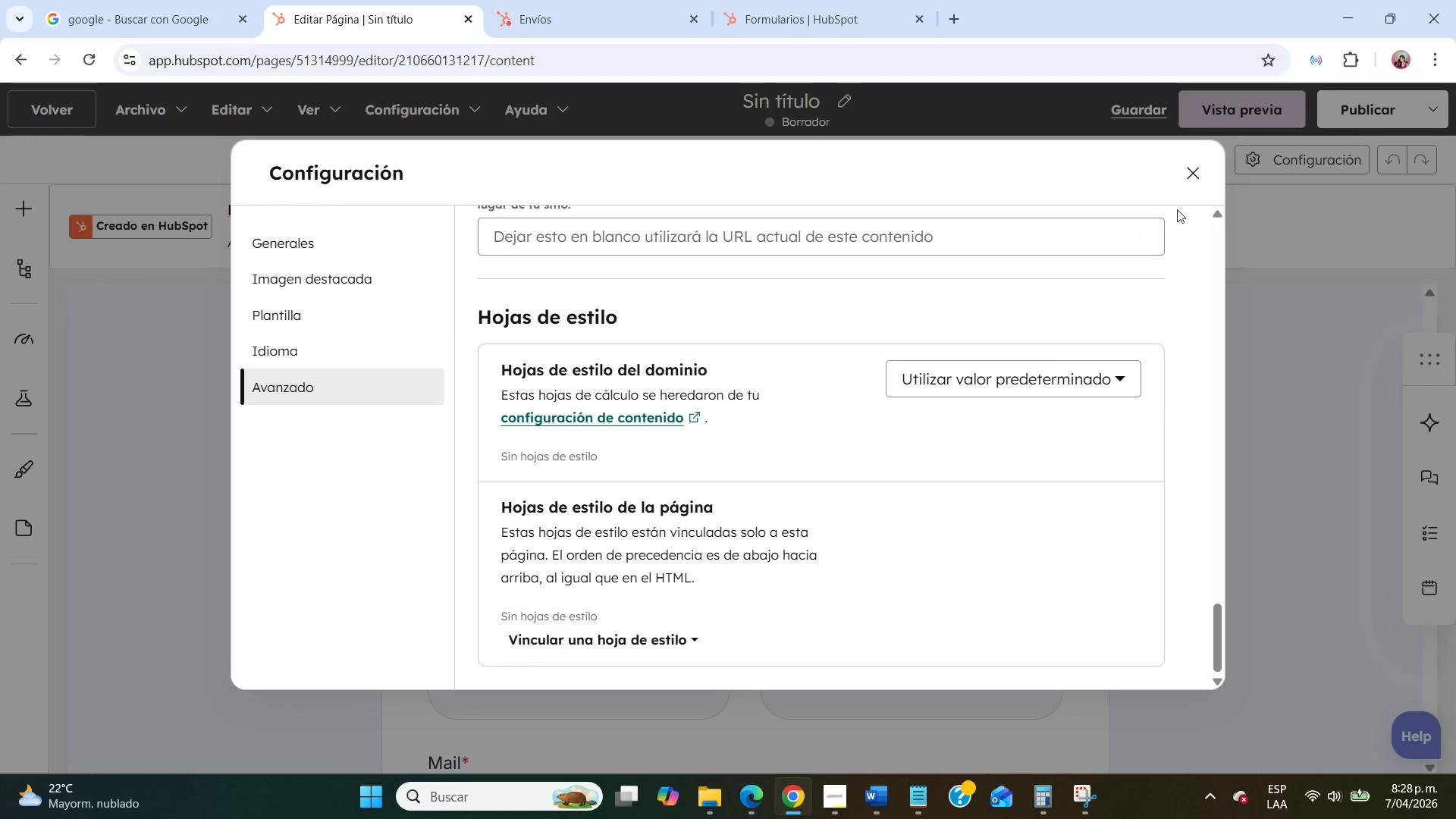 
left_click([1187, 183])
 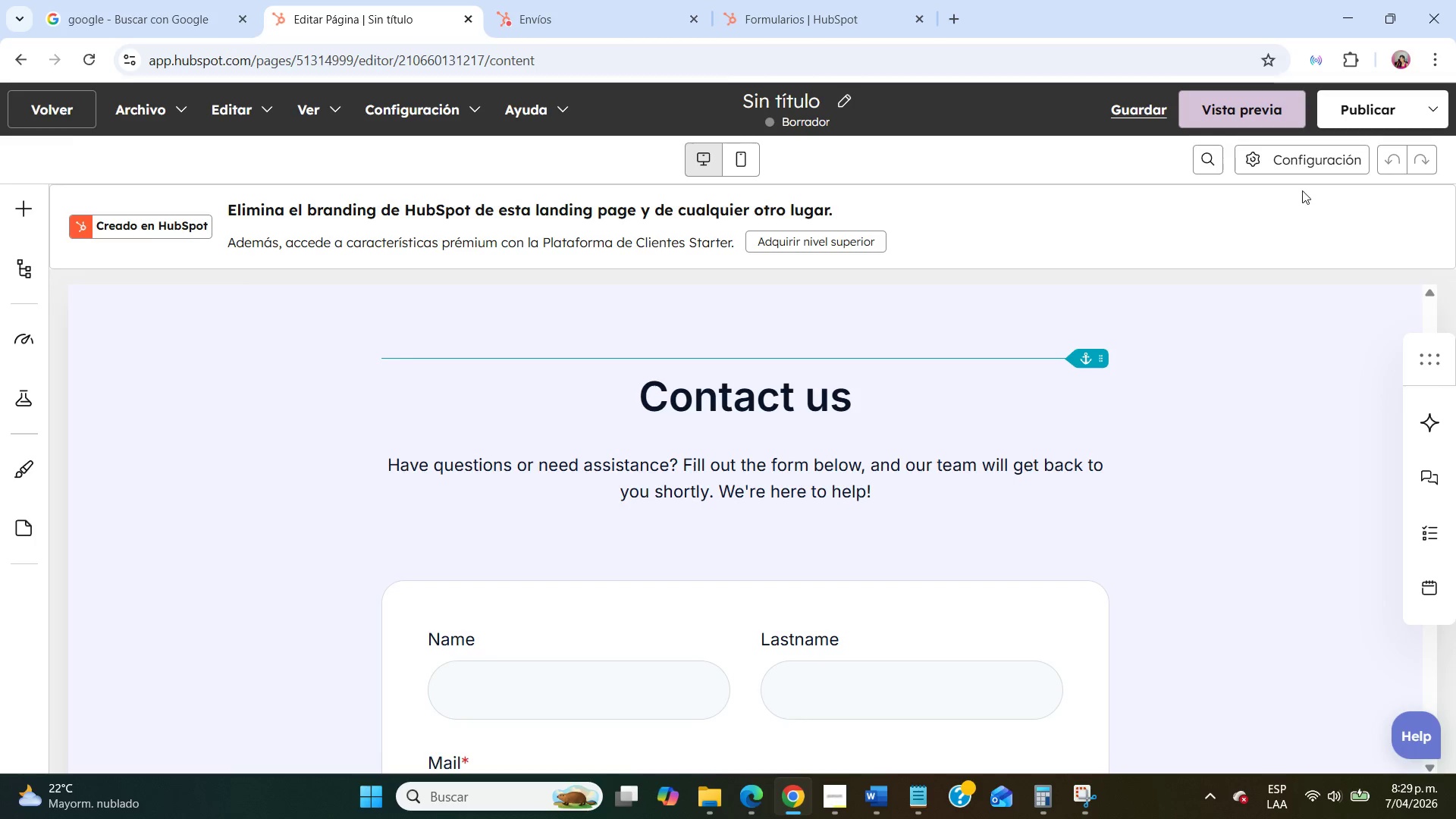 
wait(7.91)
 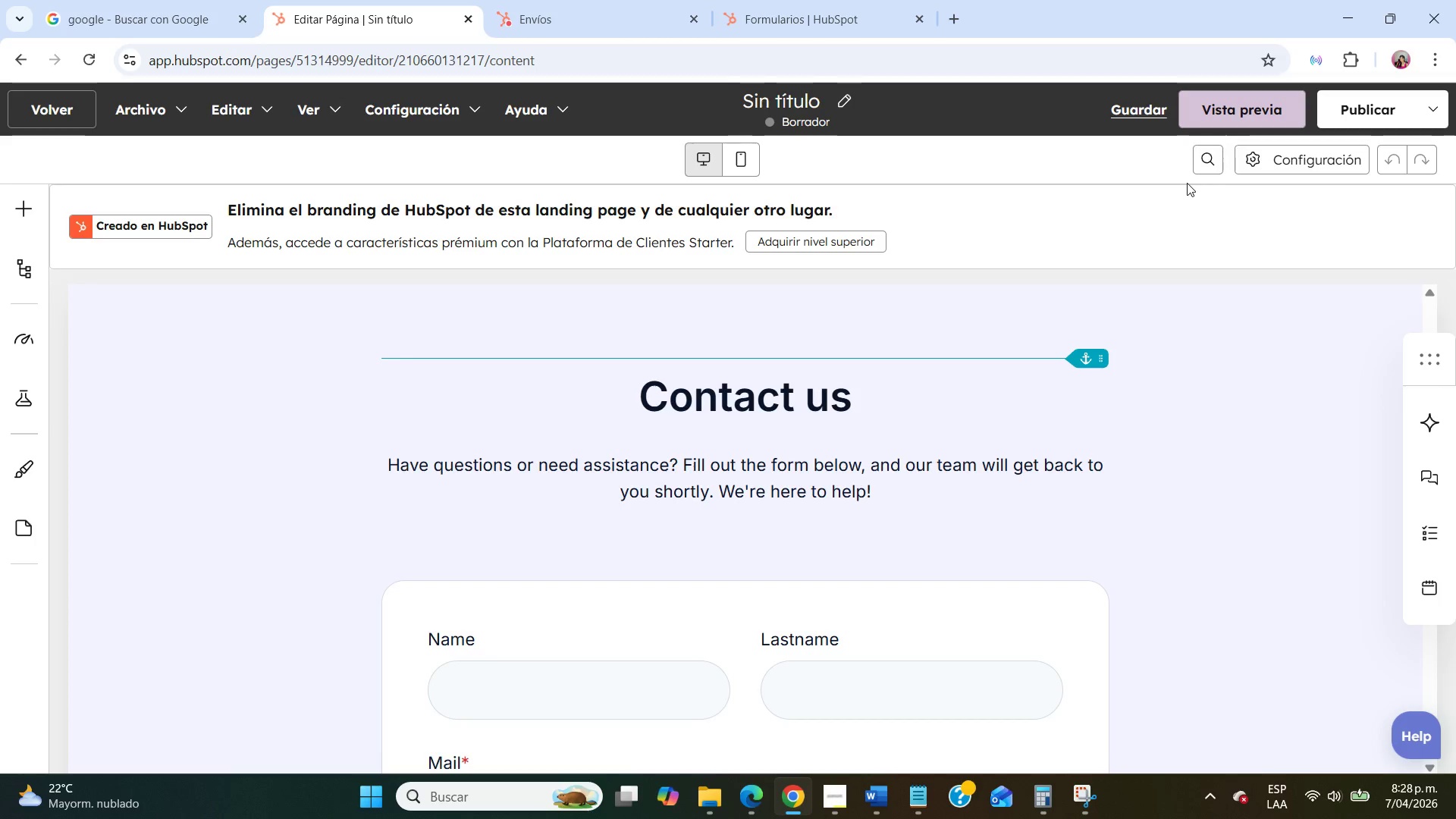 
left_click([1230, 125])
 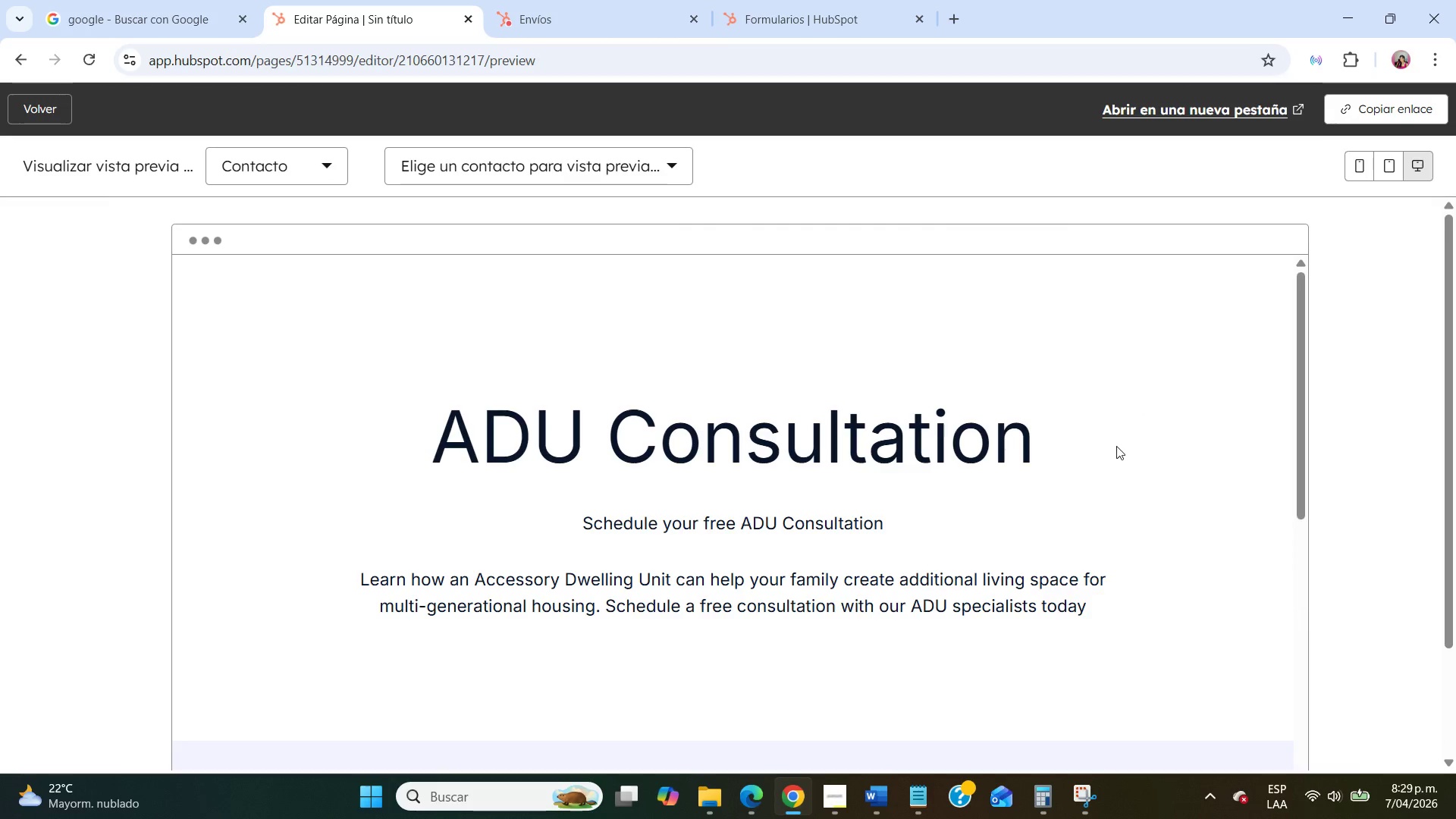 
scroll: coordinate [1102, 487], scroll_direction: up, amount: 3.0
 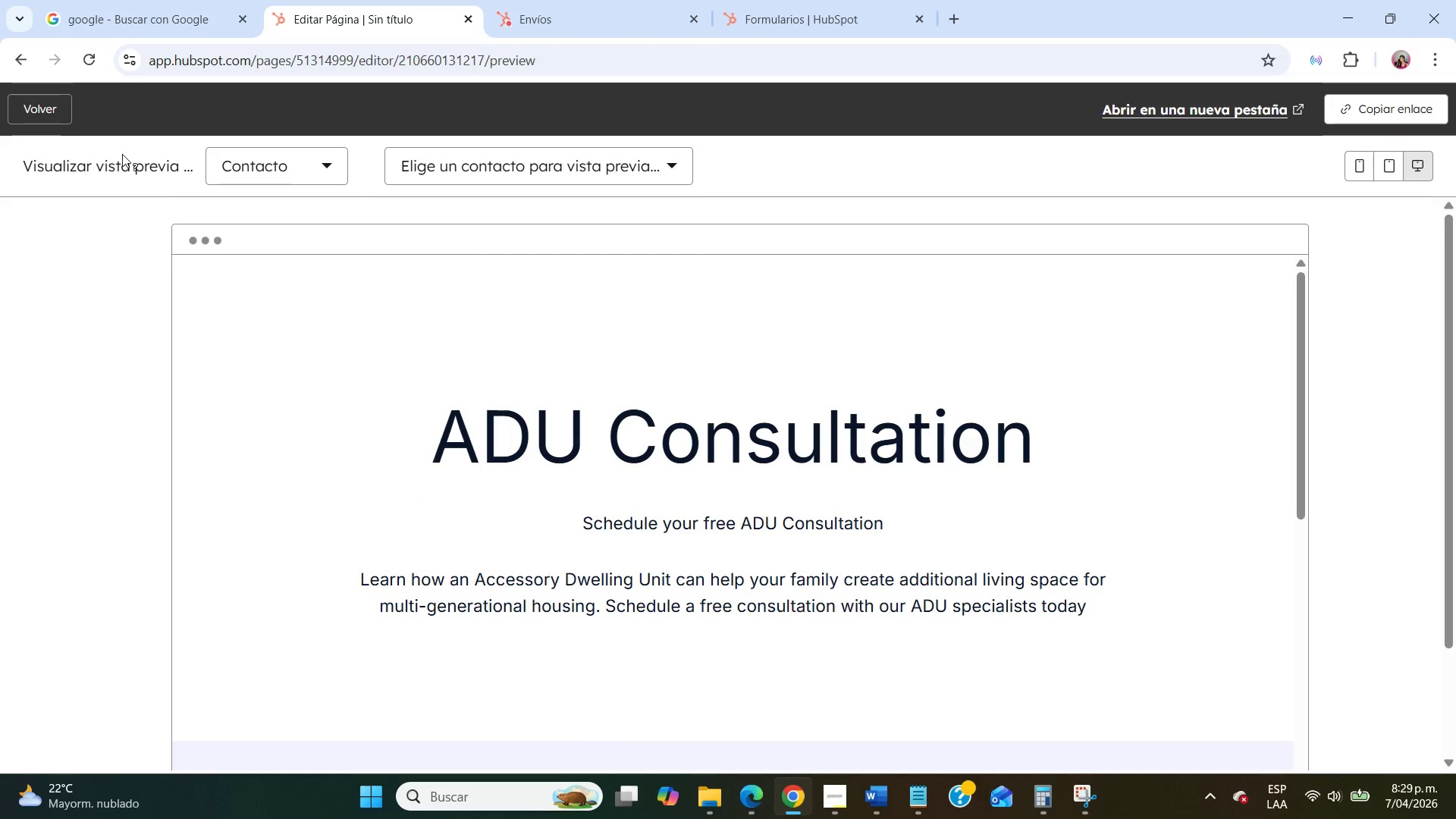 
left_click([53, 118])
 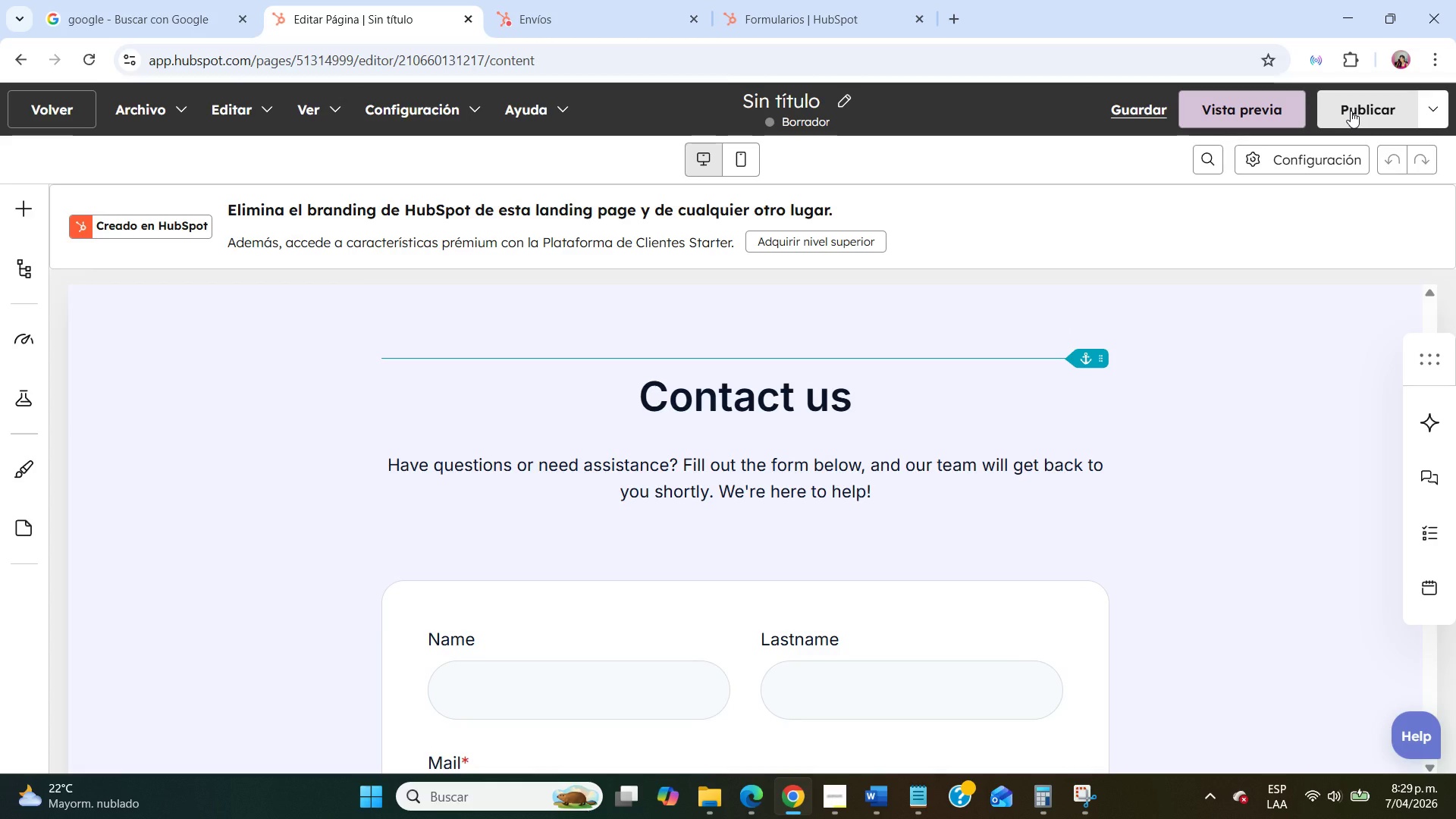 
left_click([1260, 161])
 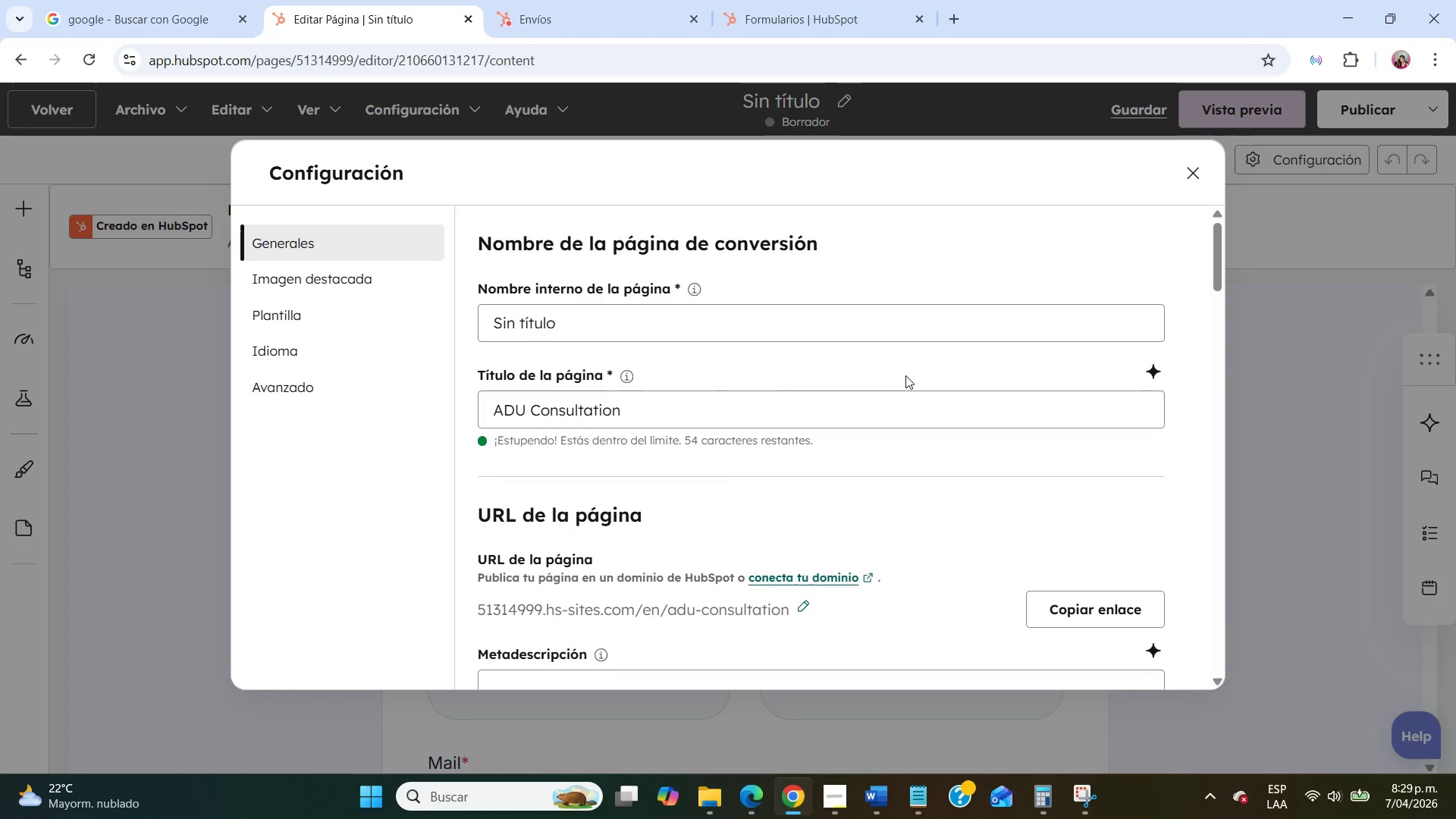 
scroll: coordinate [905, 375], scroll_direction: down, amount: 5.0
 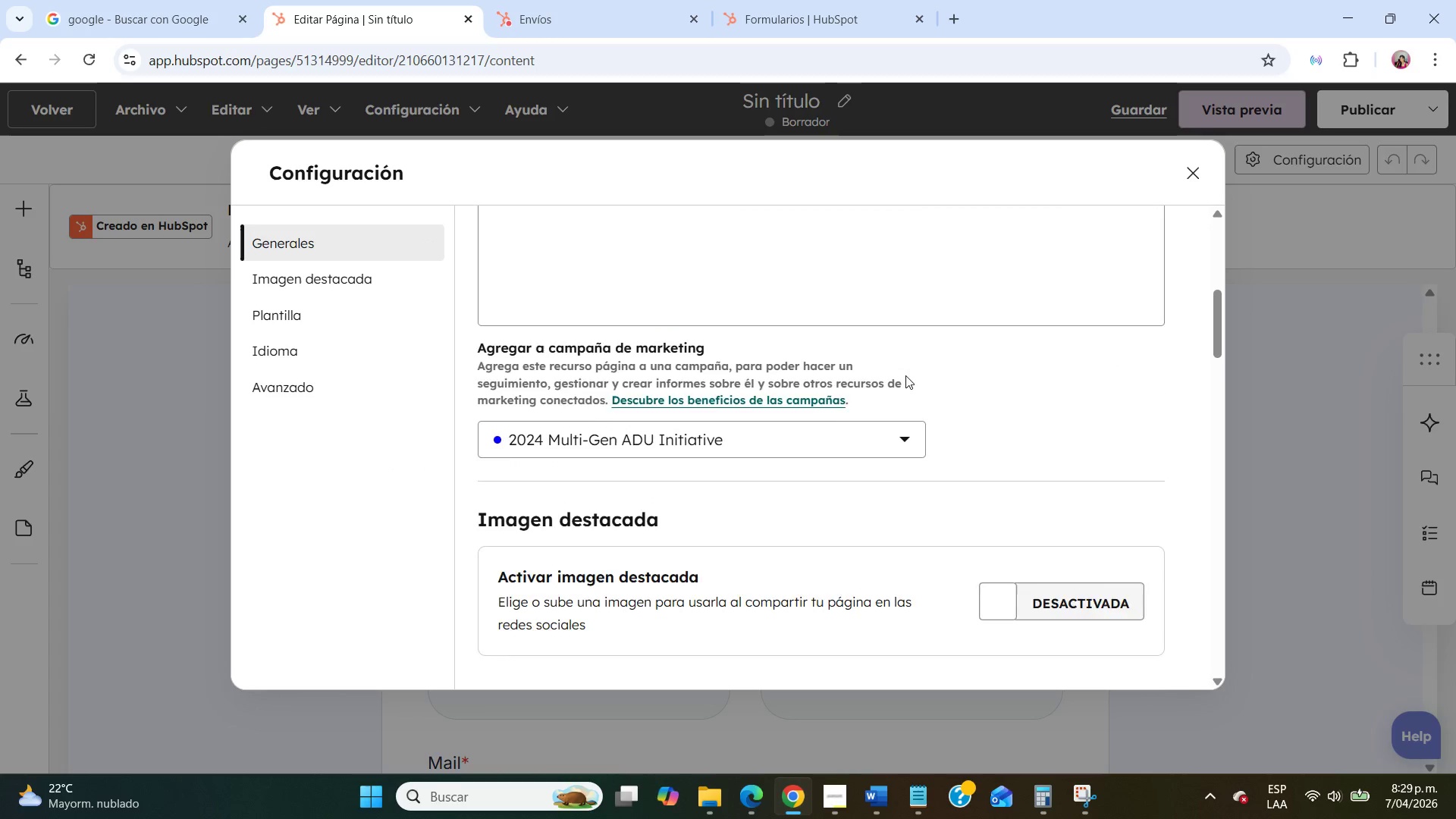 
scroll: coordinate [905, 375], scroll_direction: up, amount: 2.0
 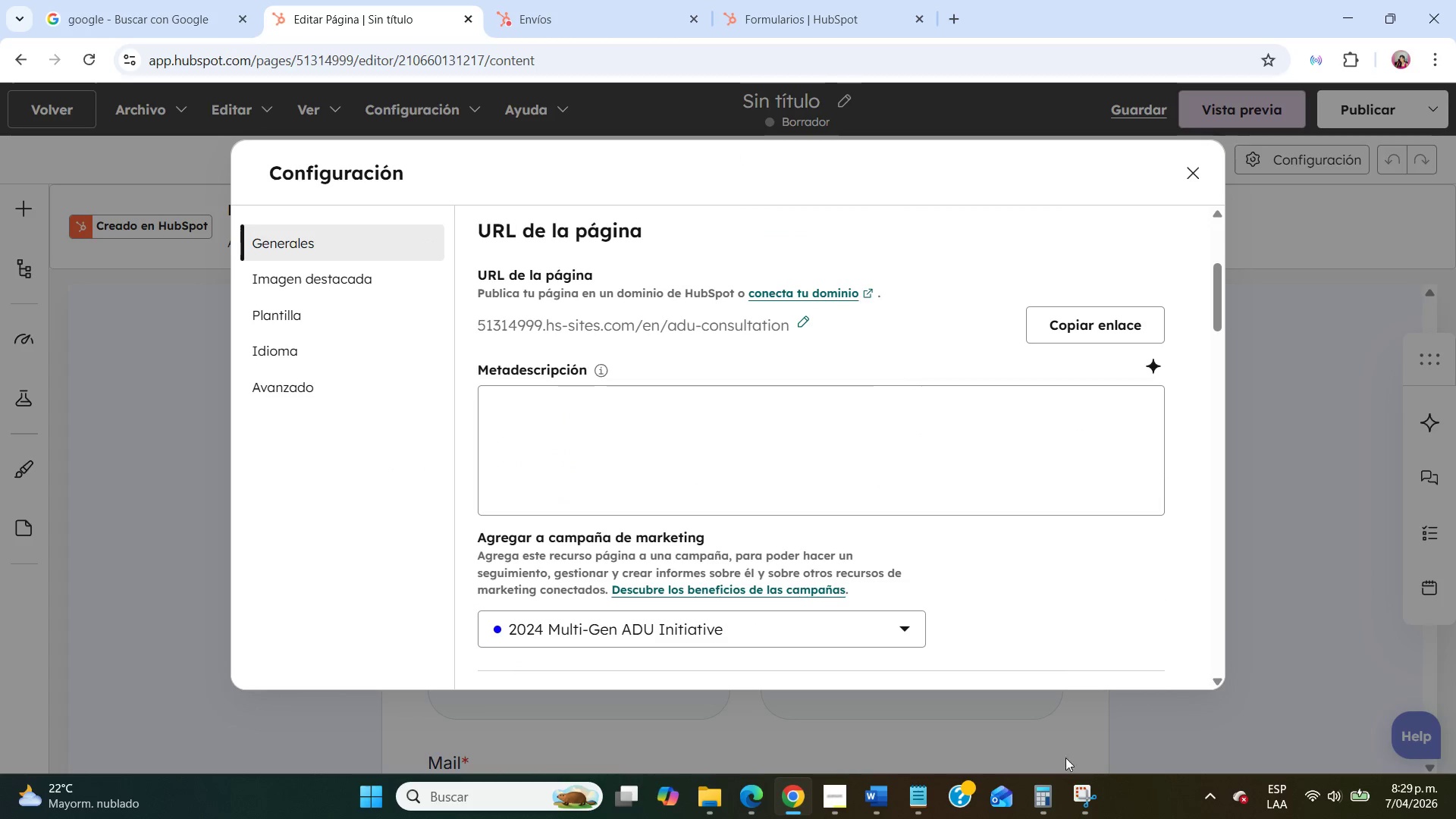 
left_click([1080, 795])
 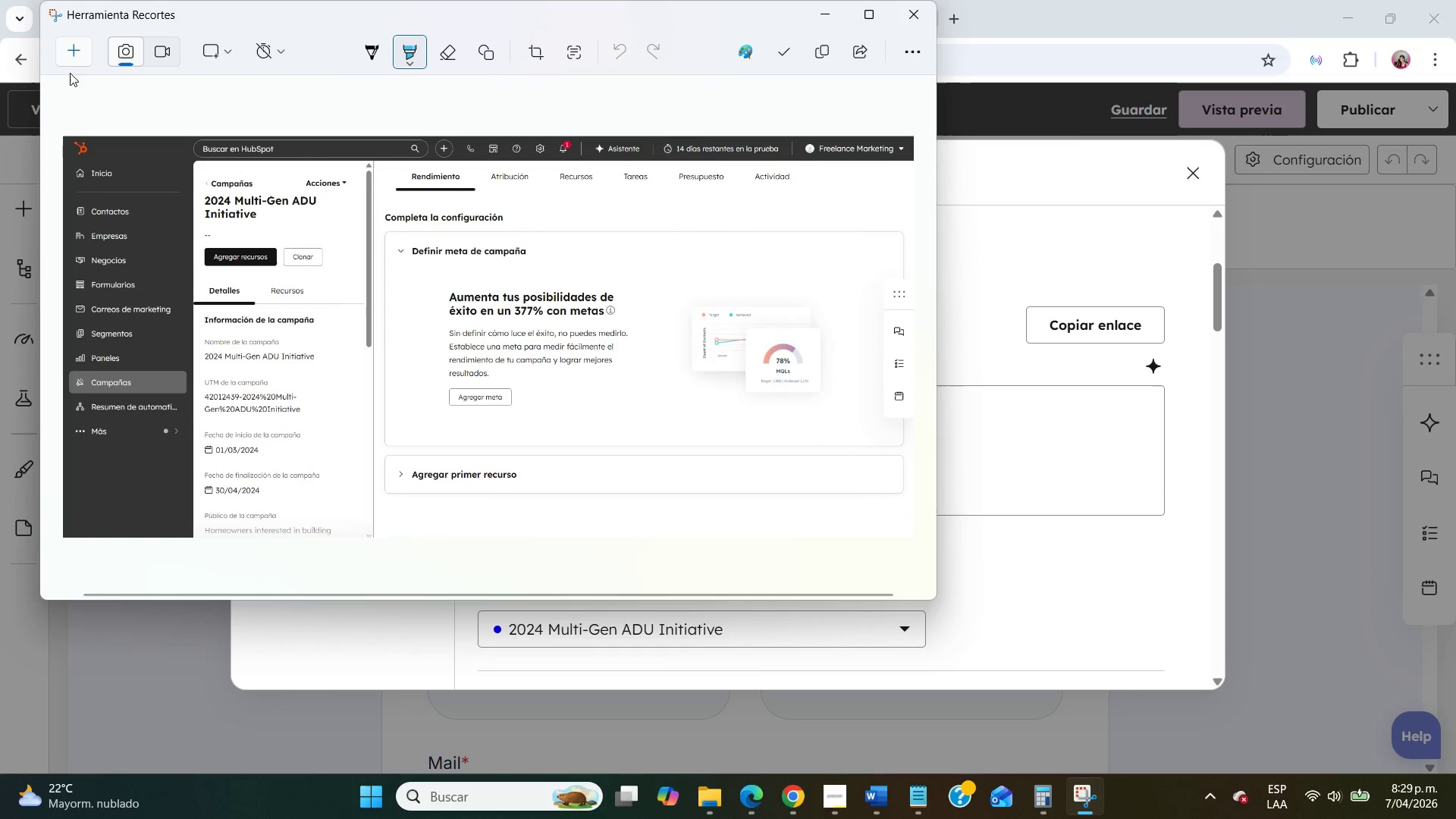 
left_click([69, 59])
 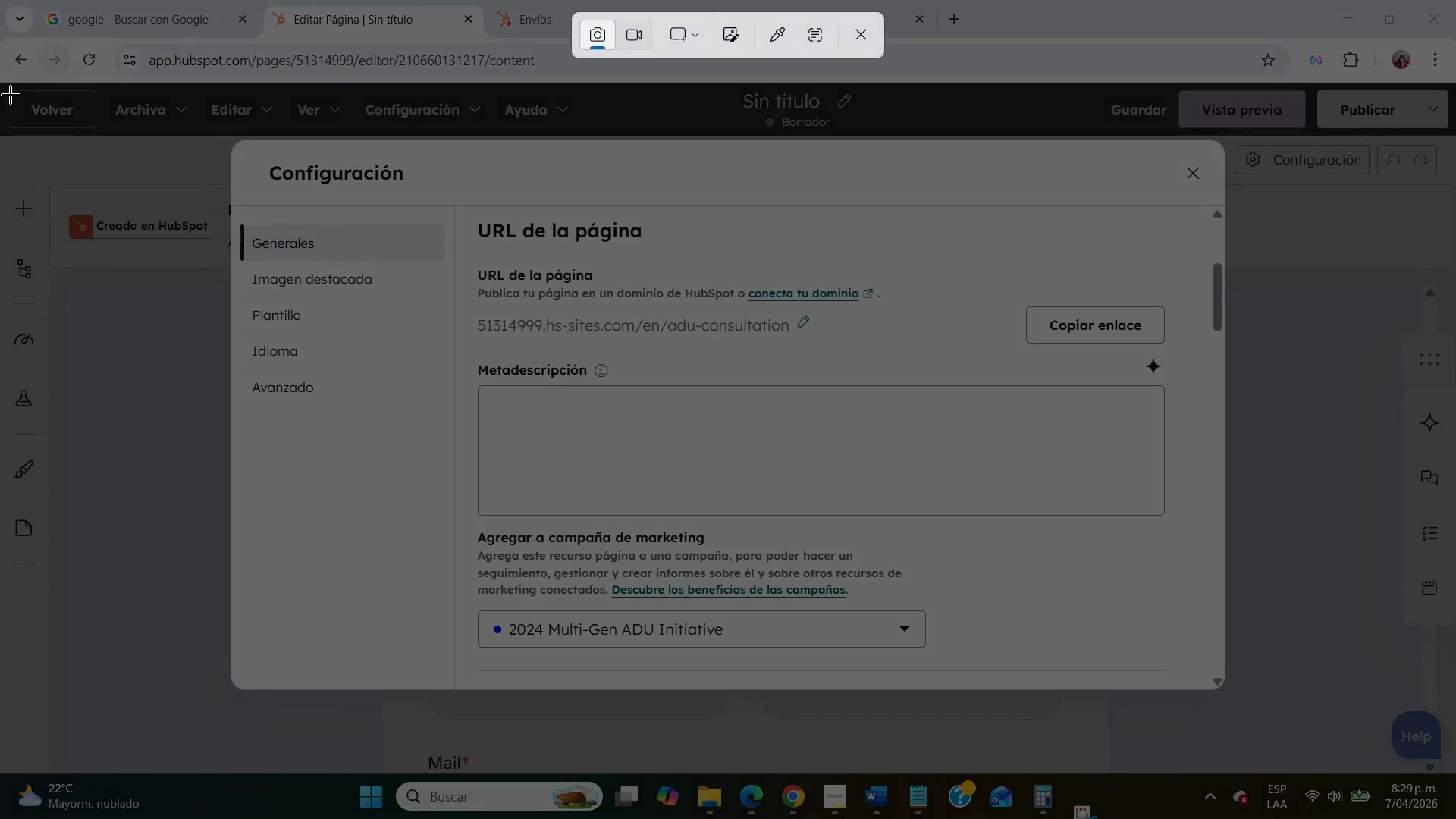 
left_click_drag(start_coordinate=[11, 93], to_coordinate=[1455, 774])
 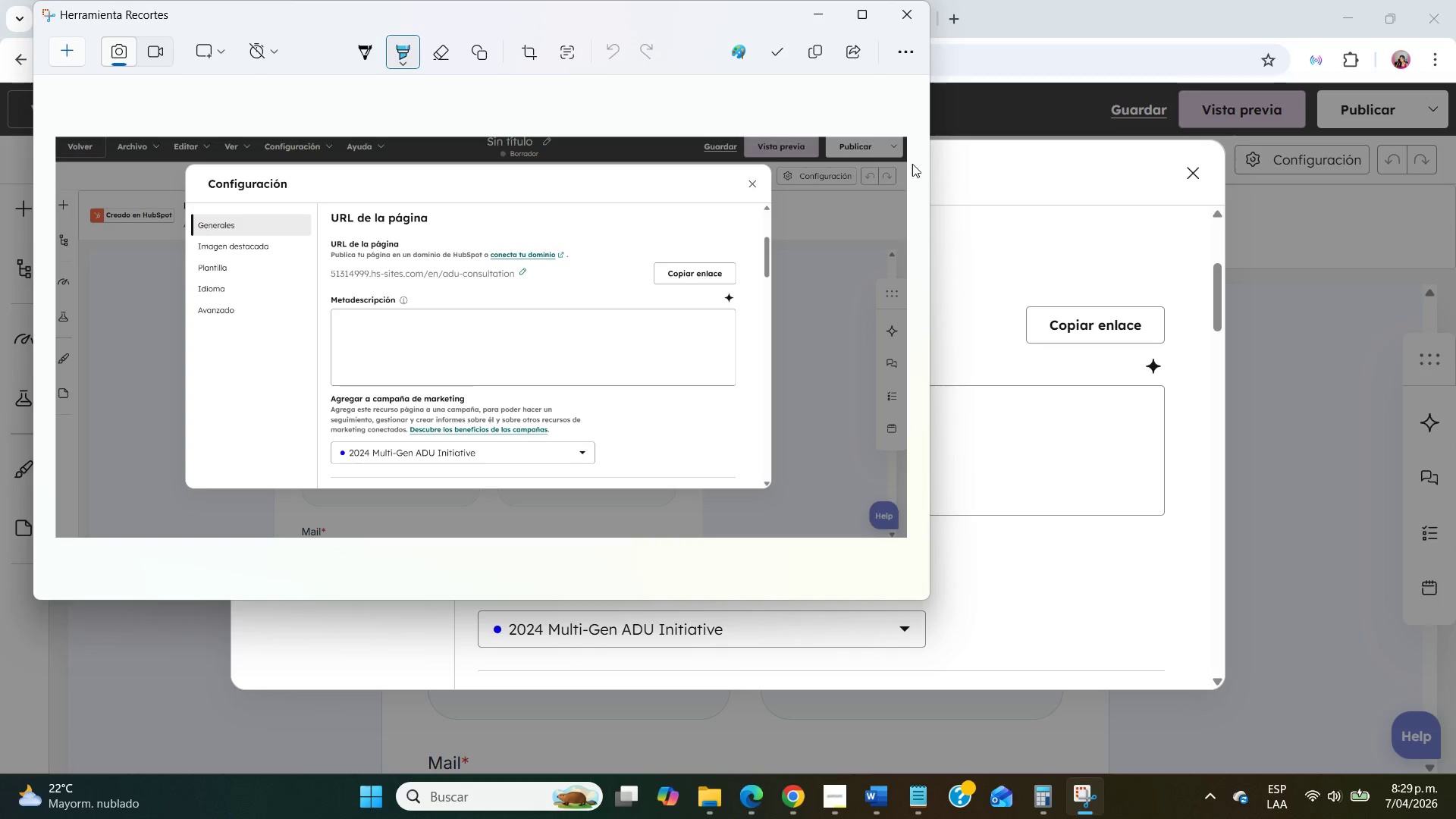 
left_click([824, 21])
 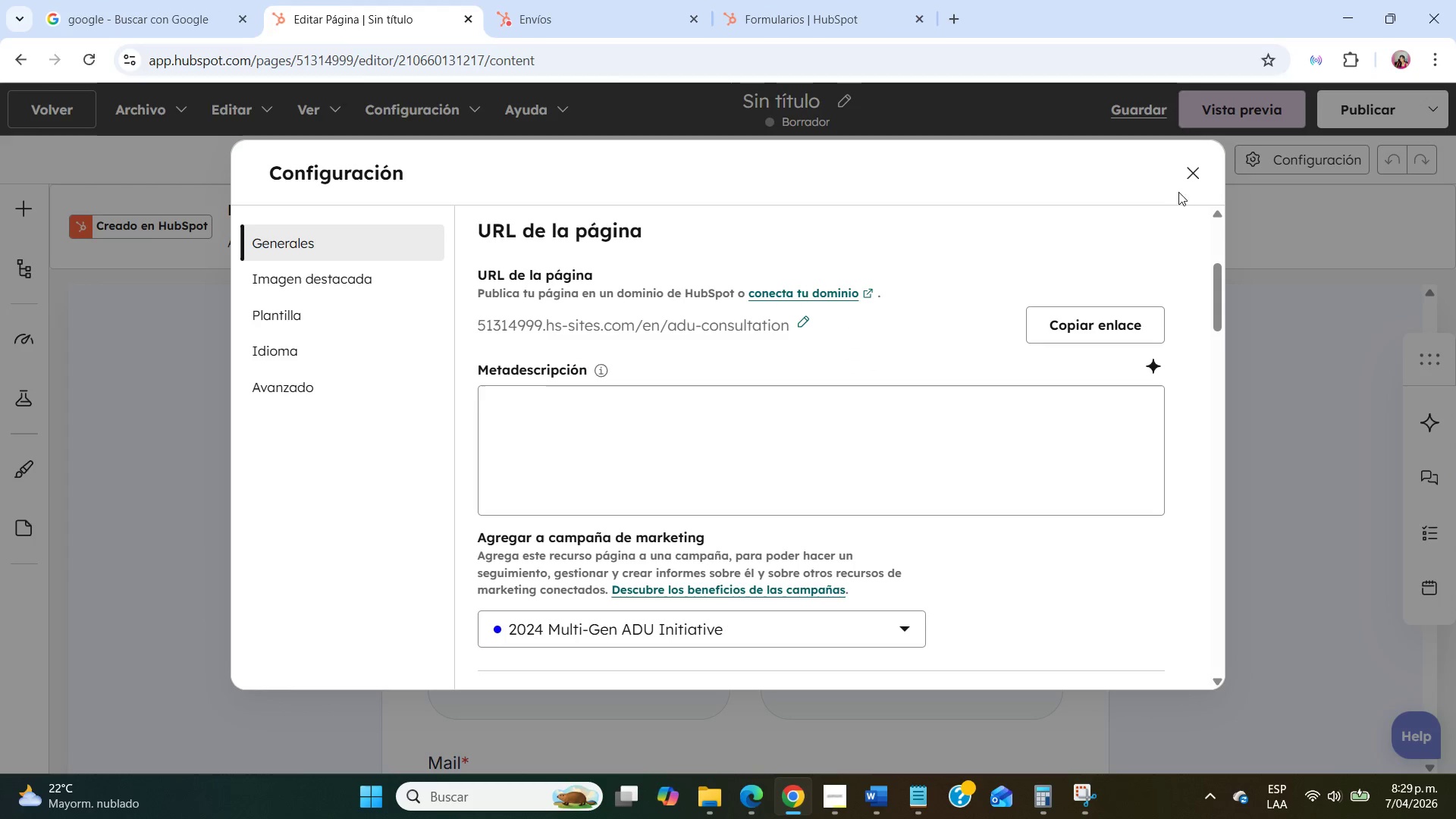 
left_click([1185, 177])
 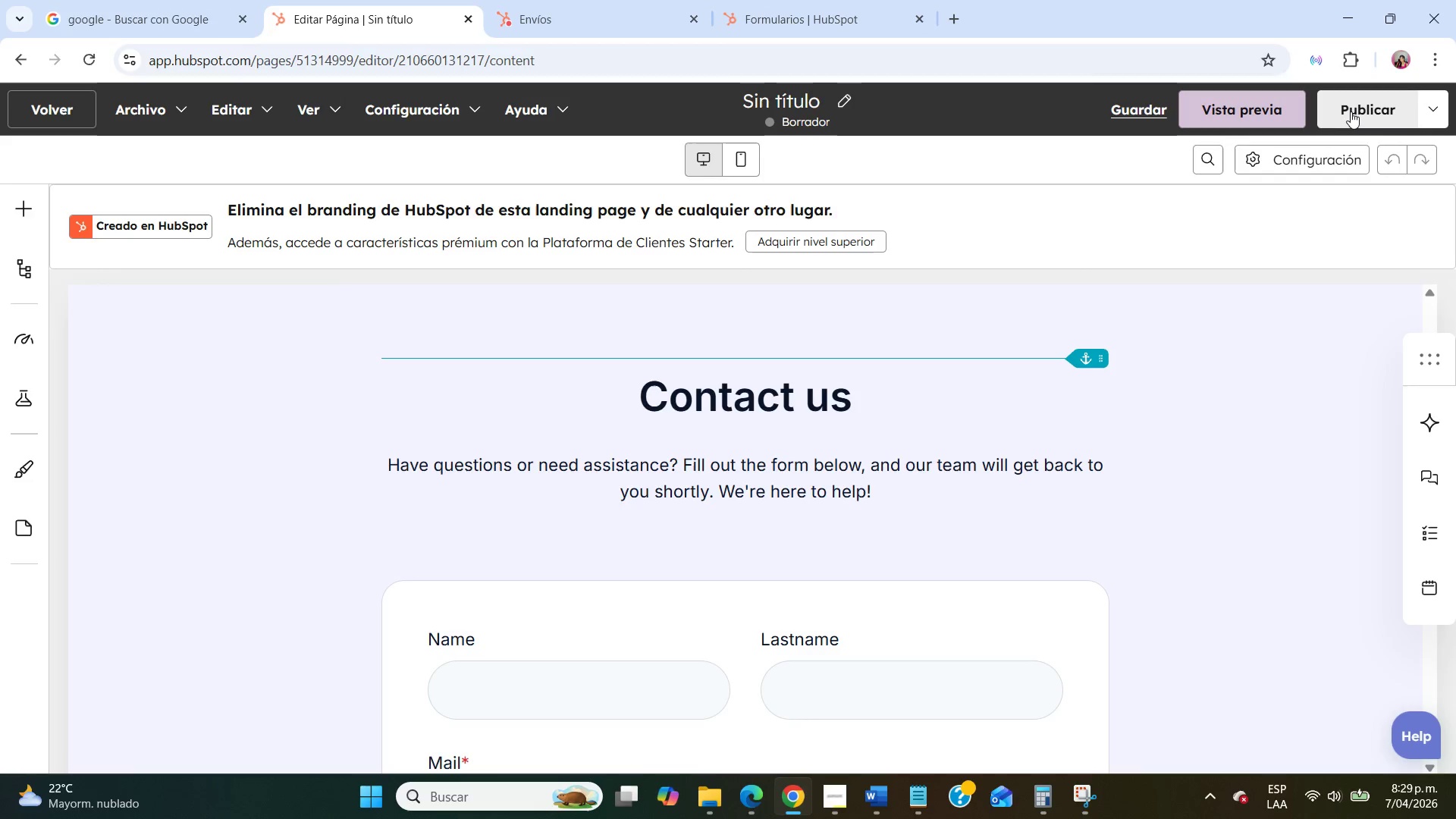 
left_click([1351, 111])
 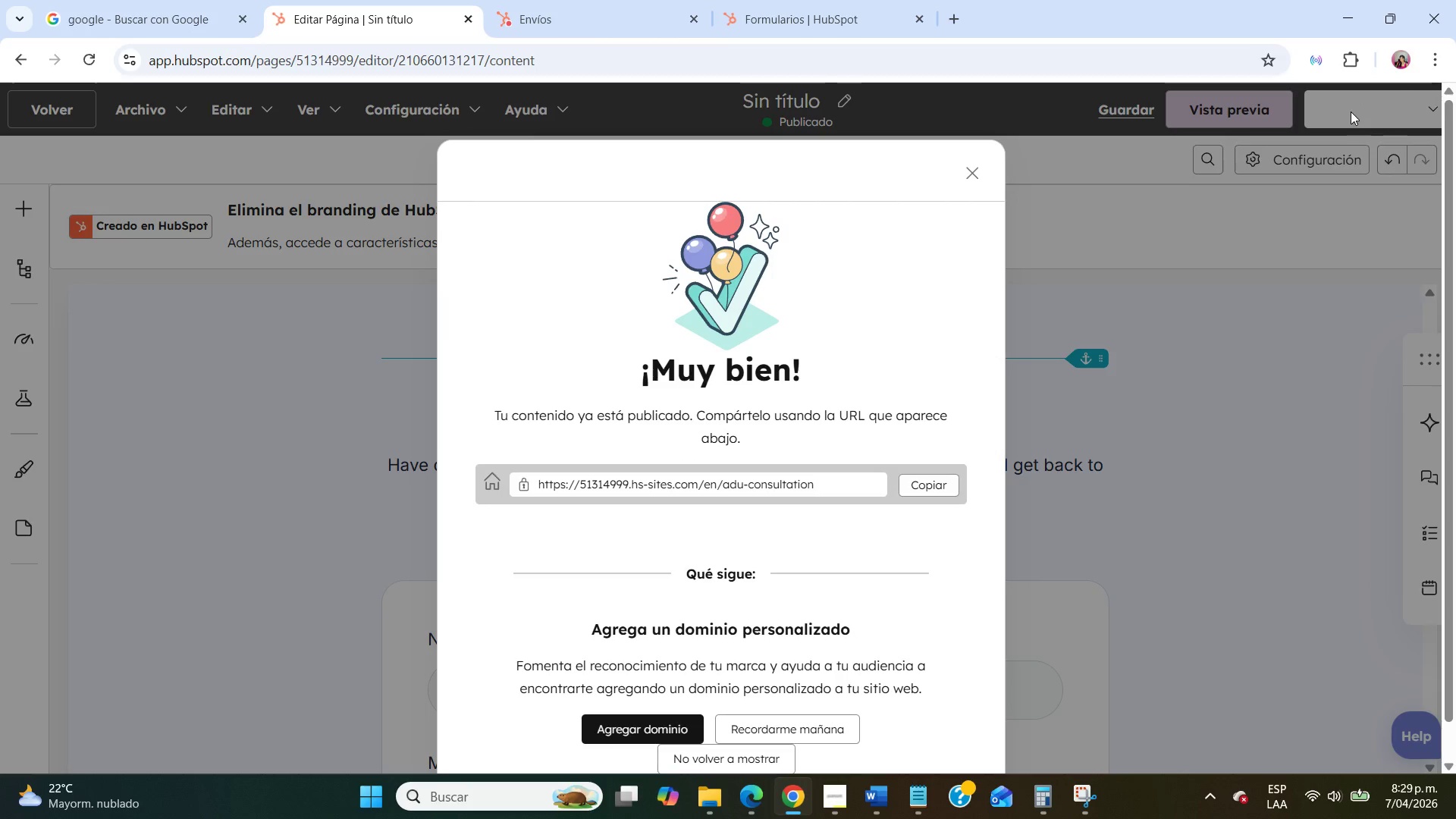 
scroll: coordinate [810, 477], scroll_direction: down, amount: 1.0
 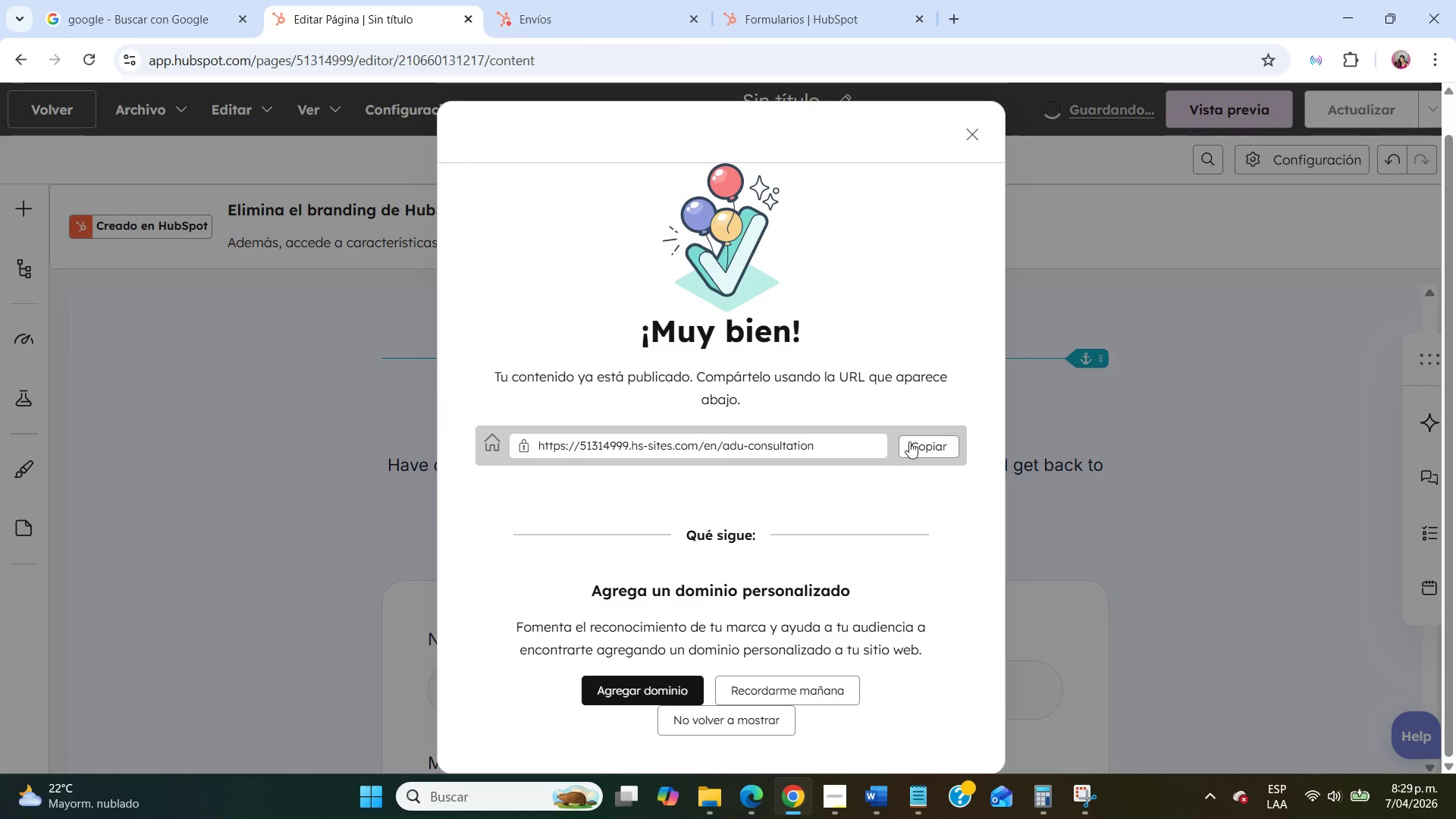 
left_click([918, 443])
 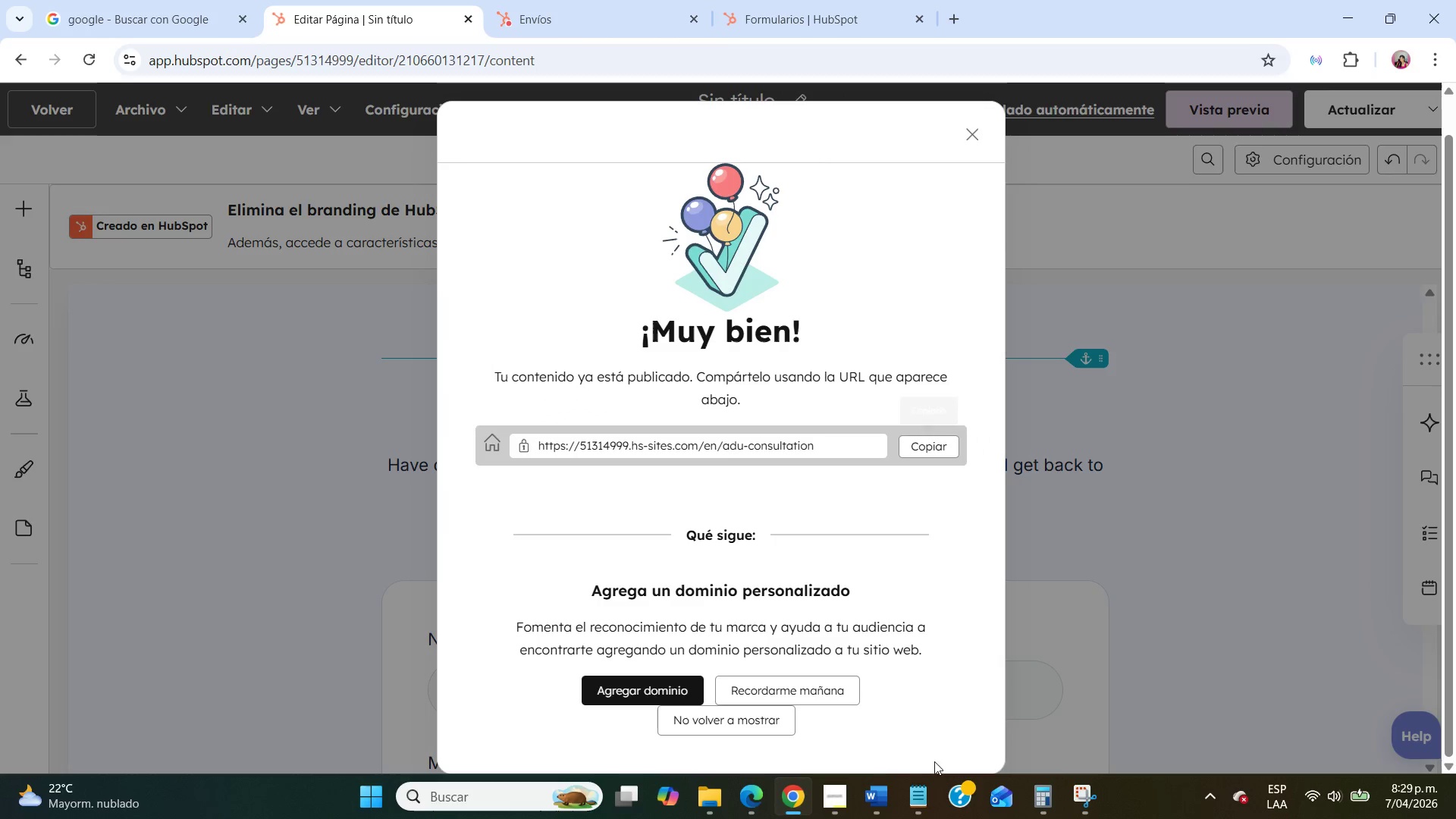 
left_click([927, 812])
 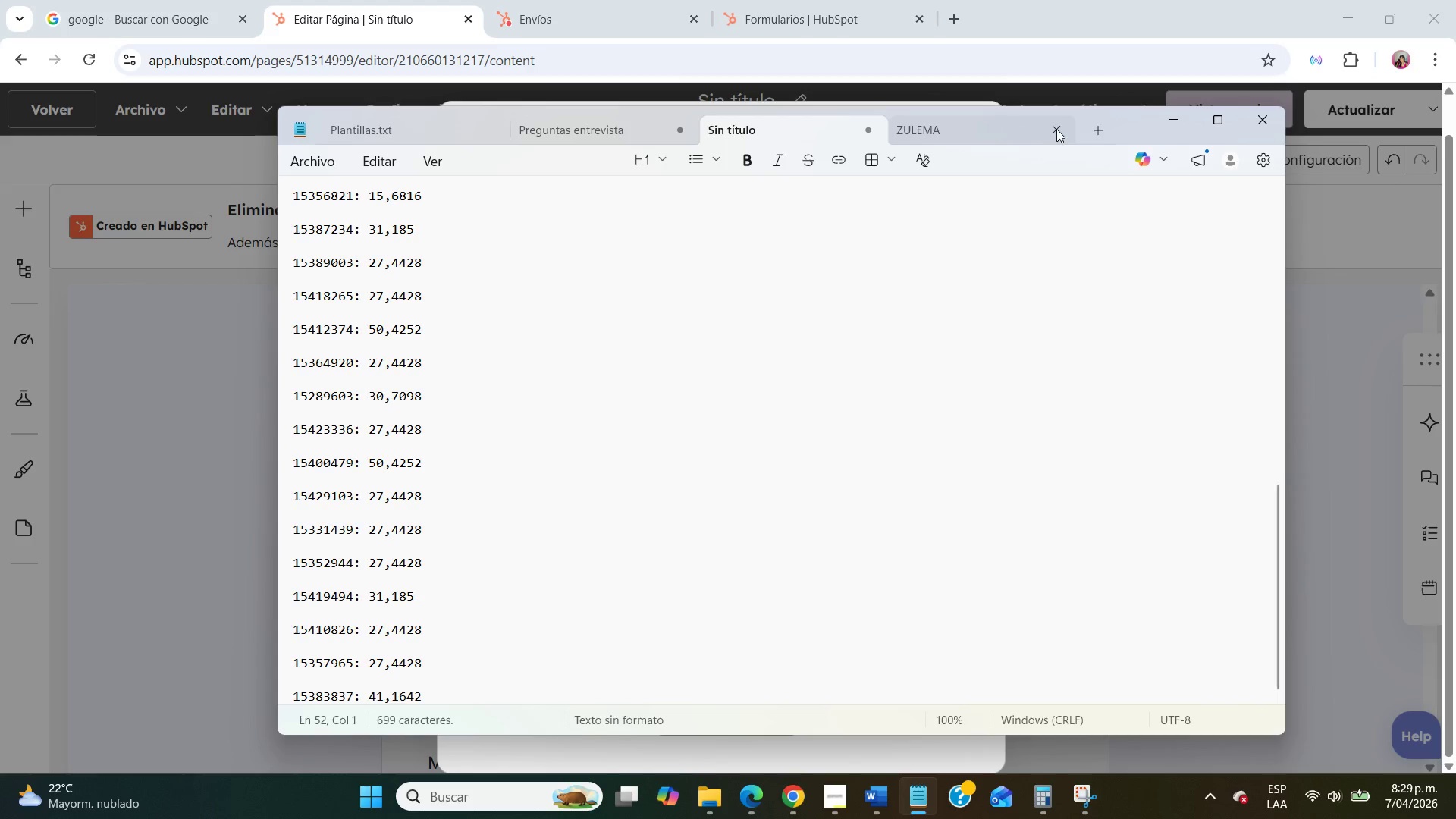 
left_click([1104, 133])
 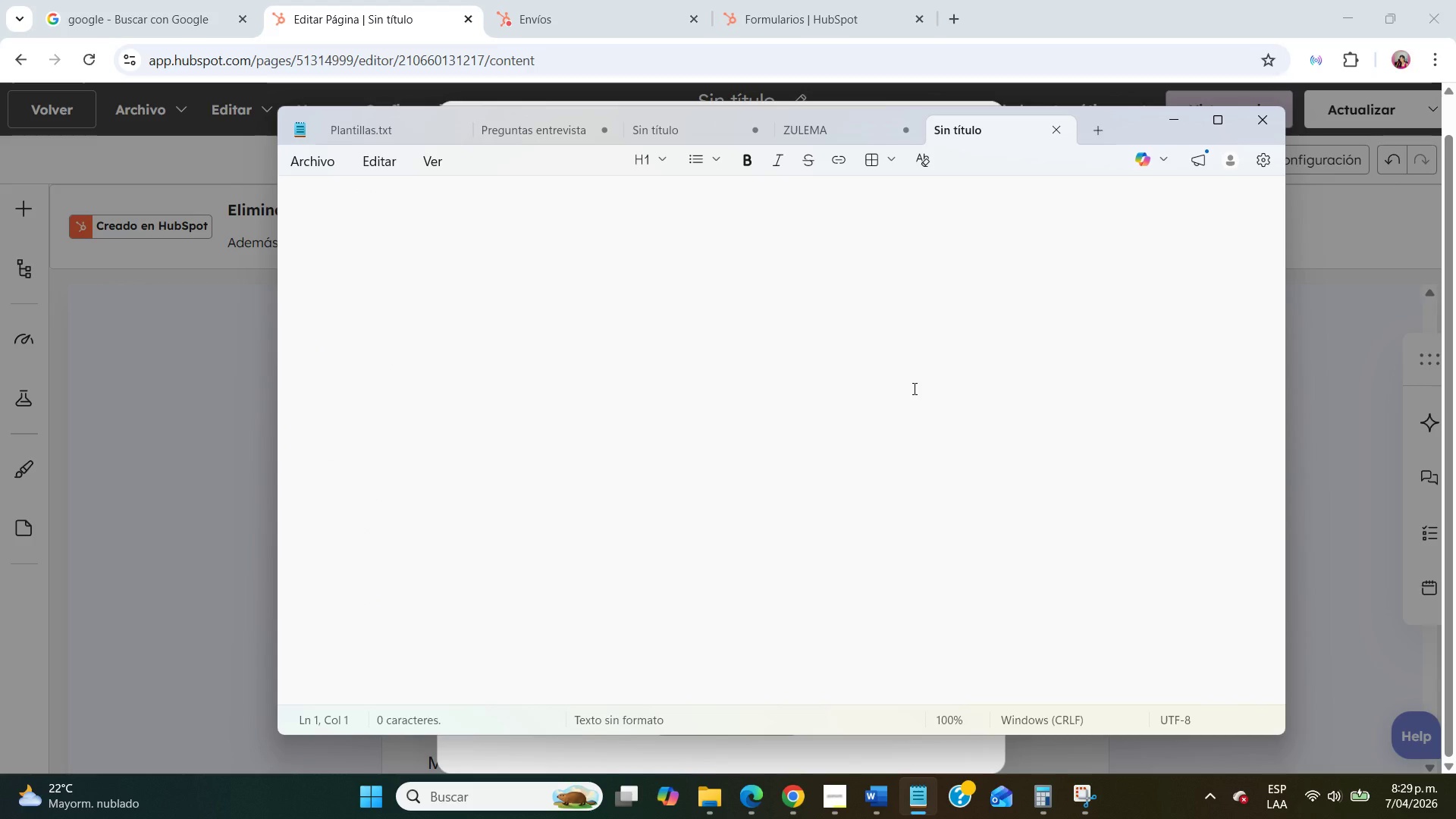 
key(Control+ControlLeft)
 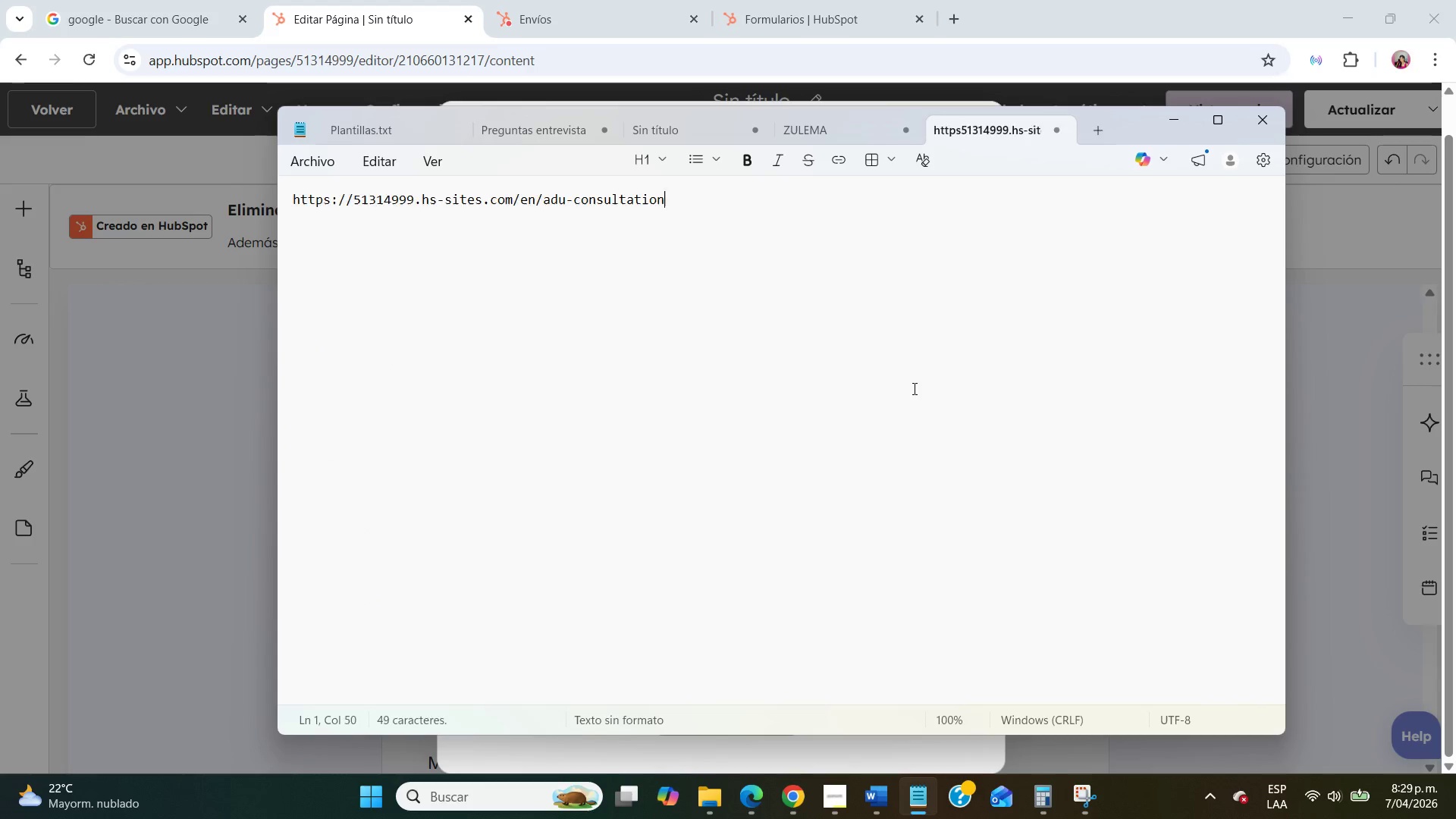 
key(Control+V)
 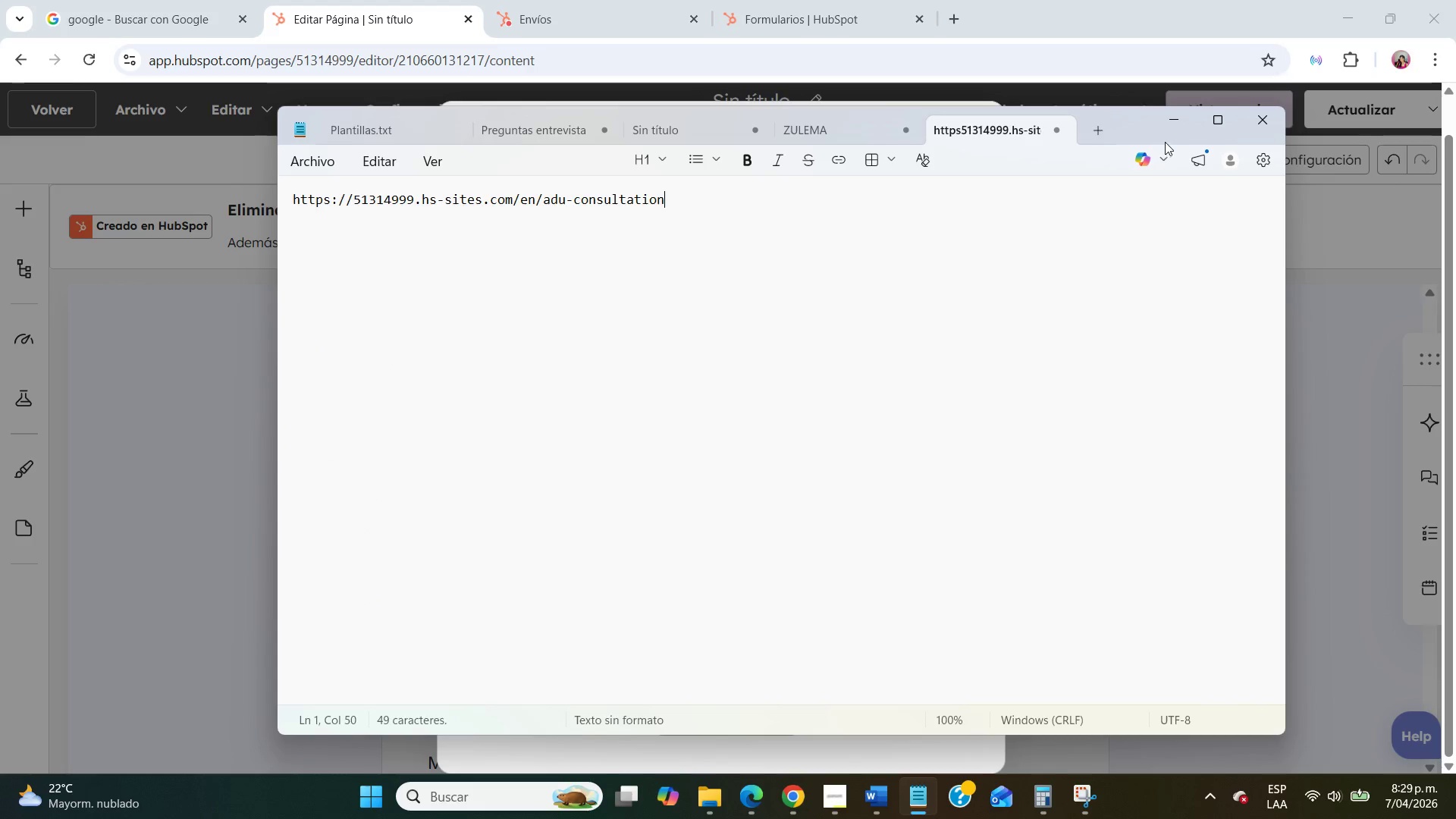 
left_click([1191, 110])
 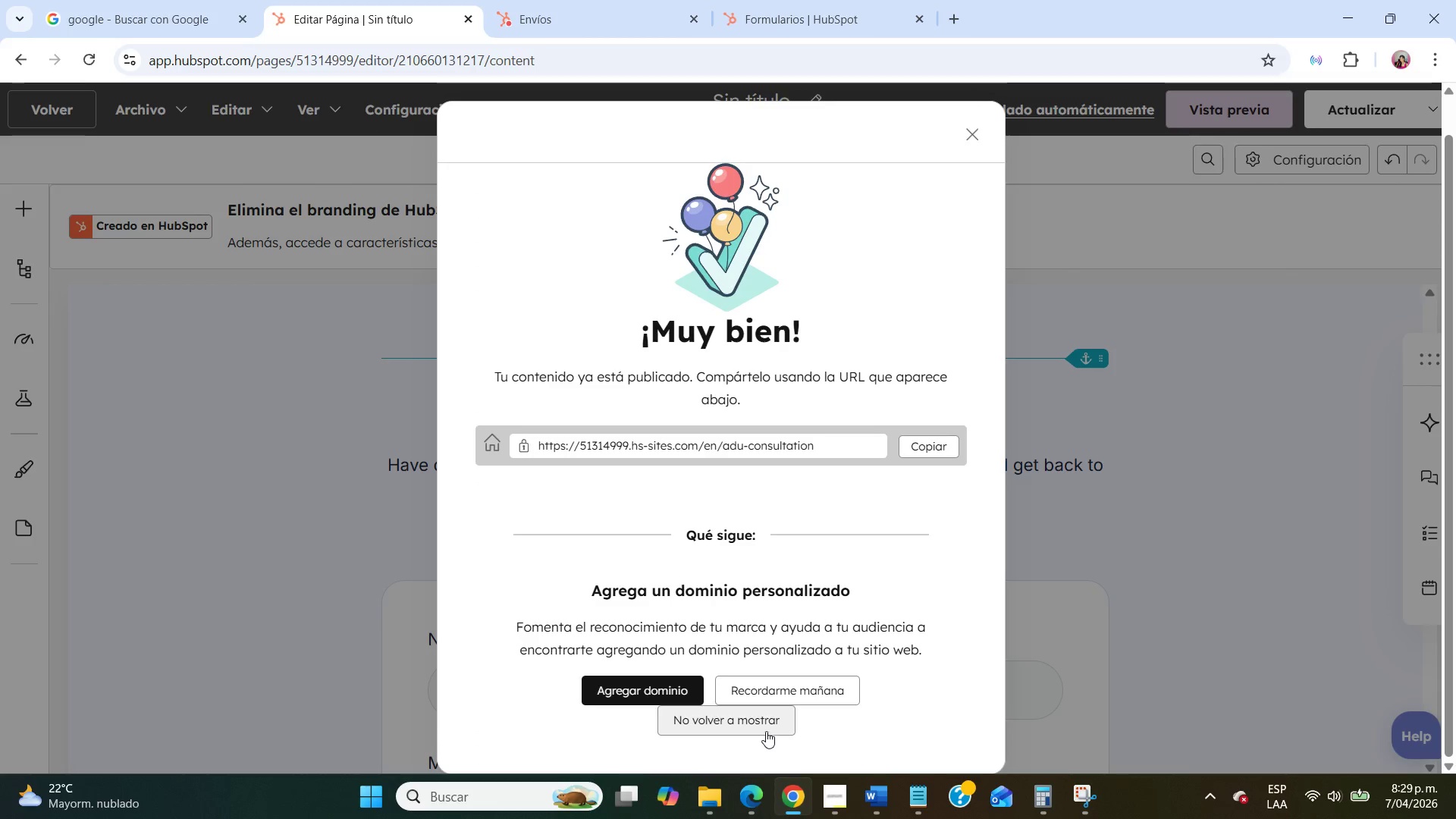 
left_click([971, 140])
 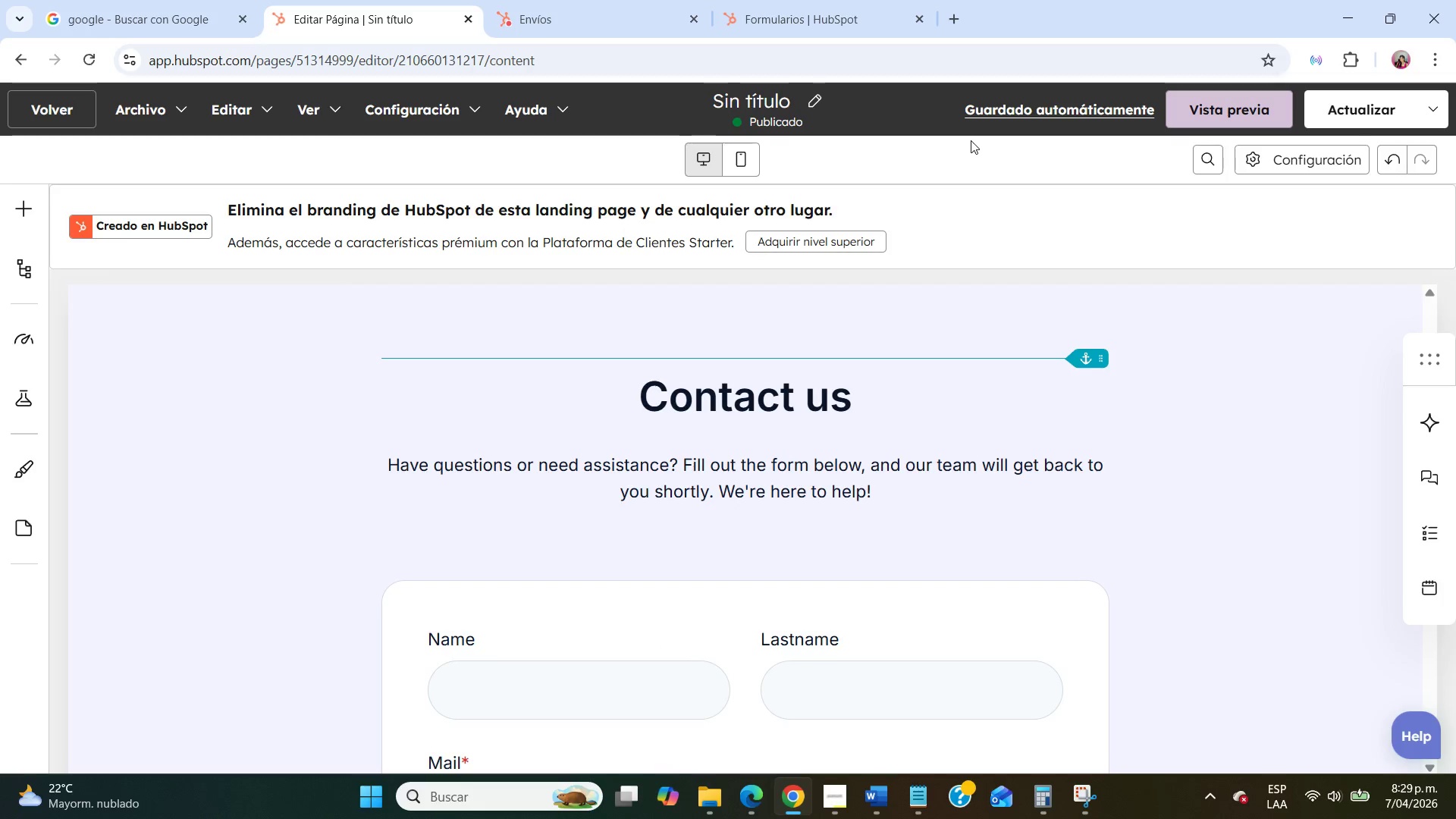 
scroll: coordinate [843, 489], scroll_direction: up, amount: 11.0
 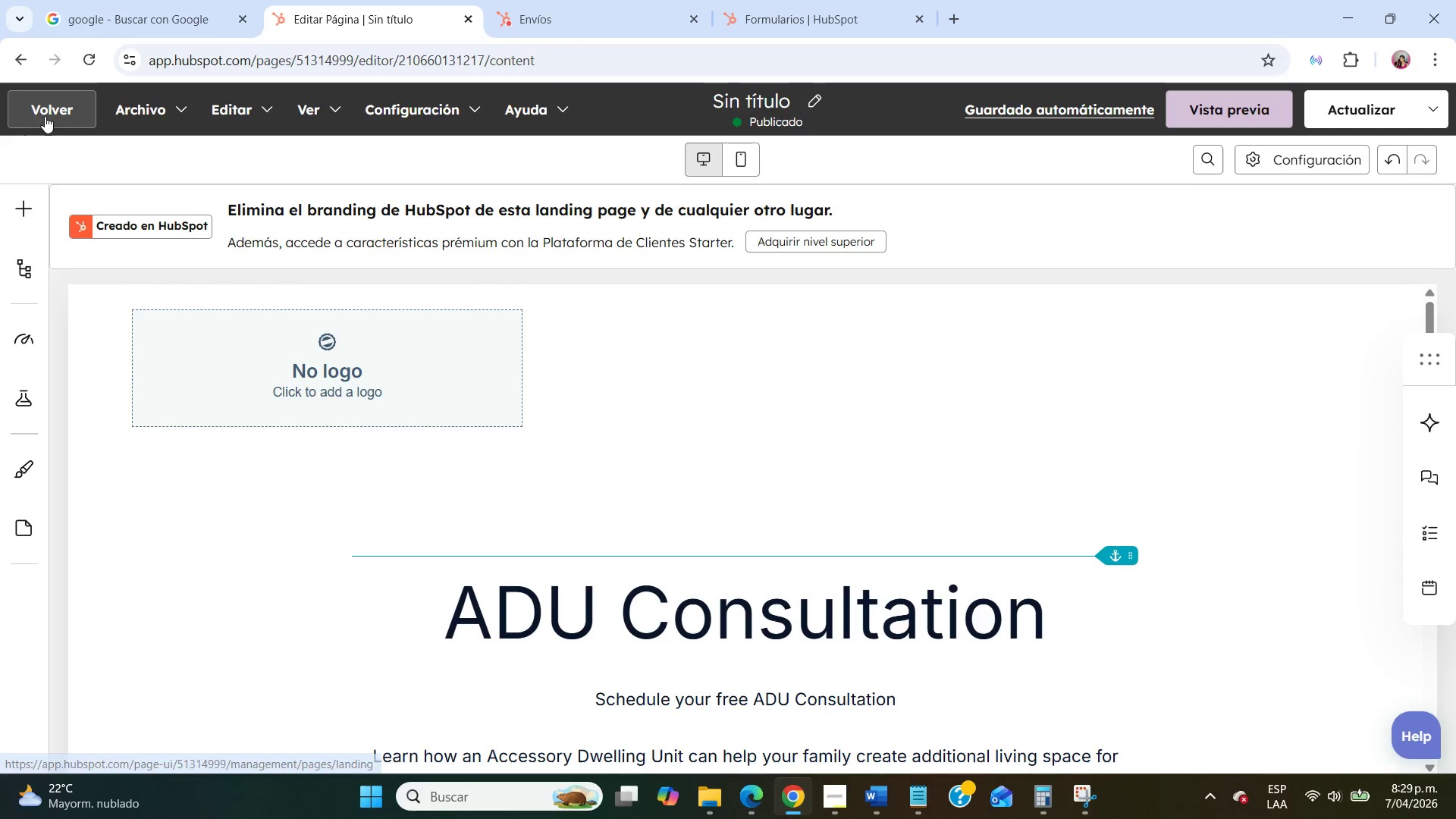 
left_click([47, 115])
 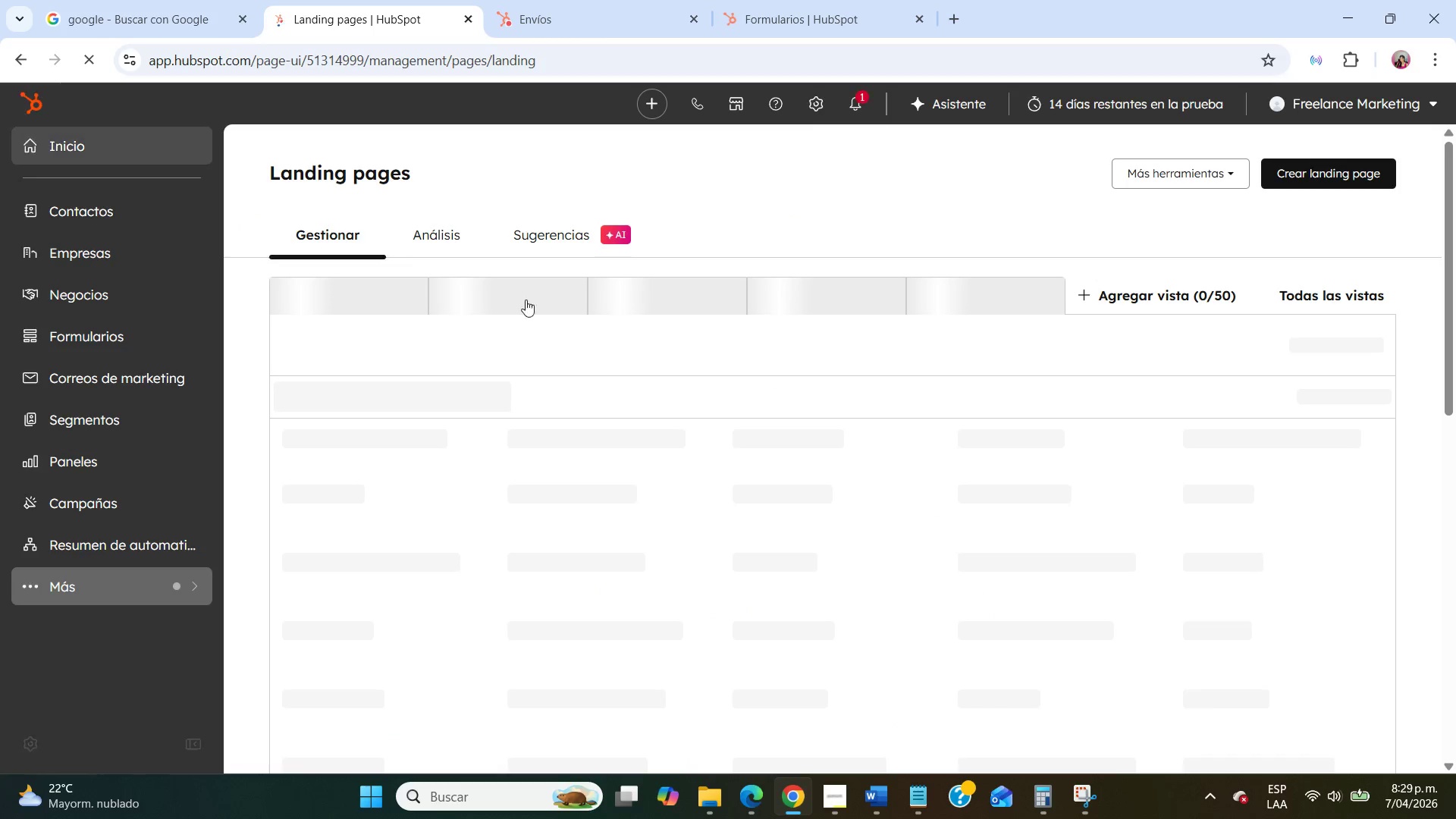 
mouse_move([736, 450])
 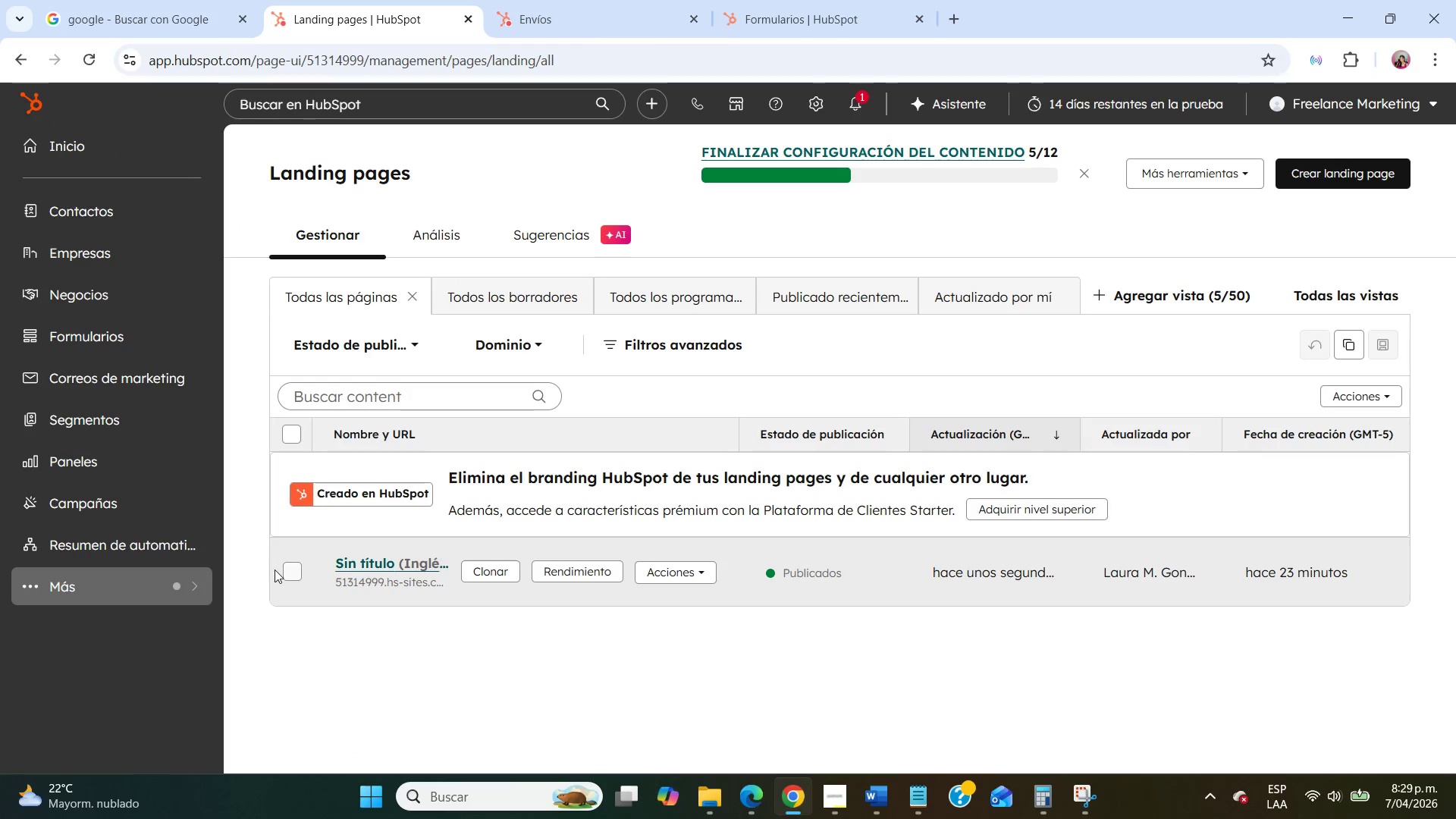 
wait(7.28)
 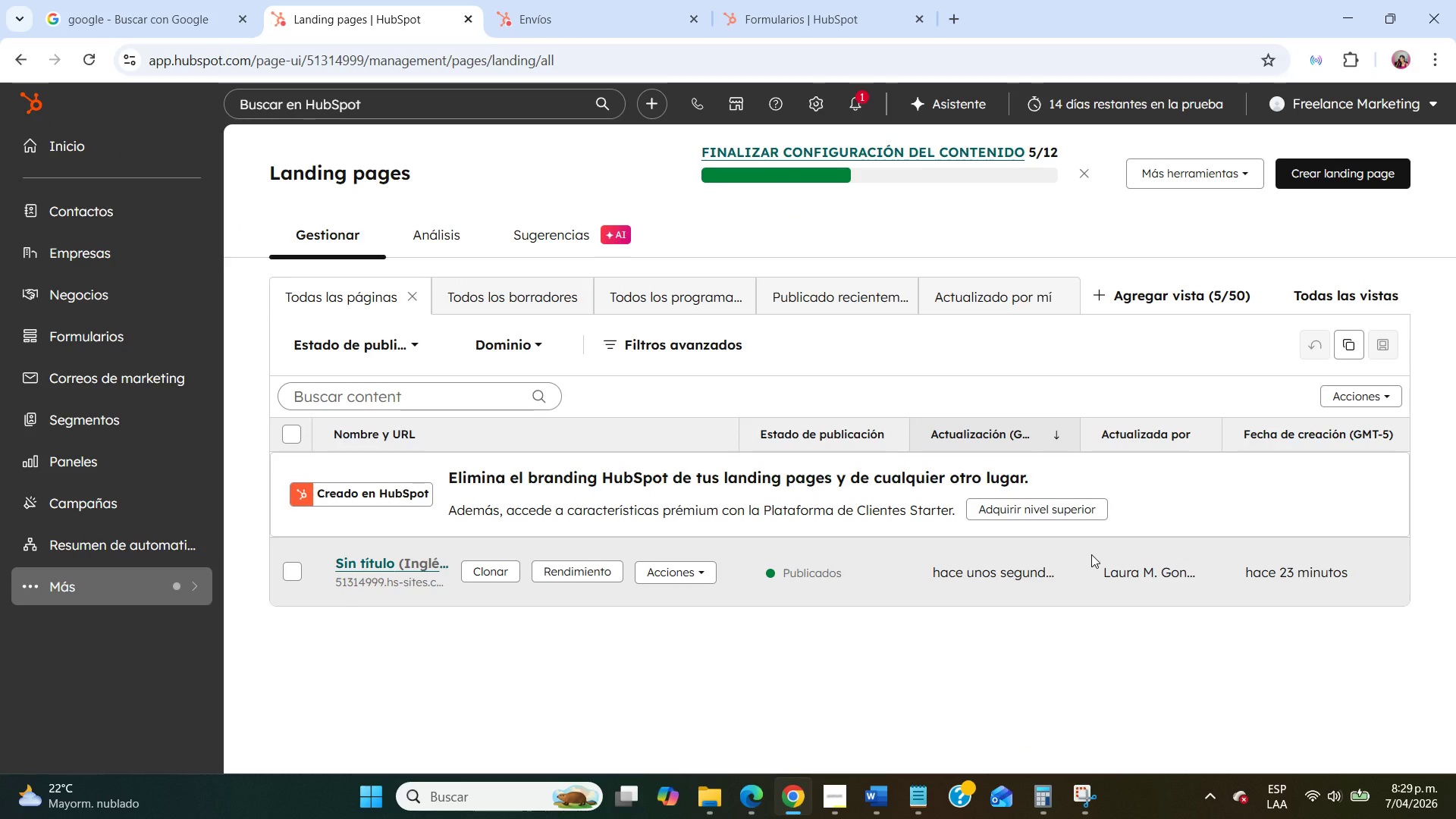 
left_click([292, 573])
 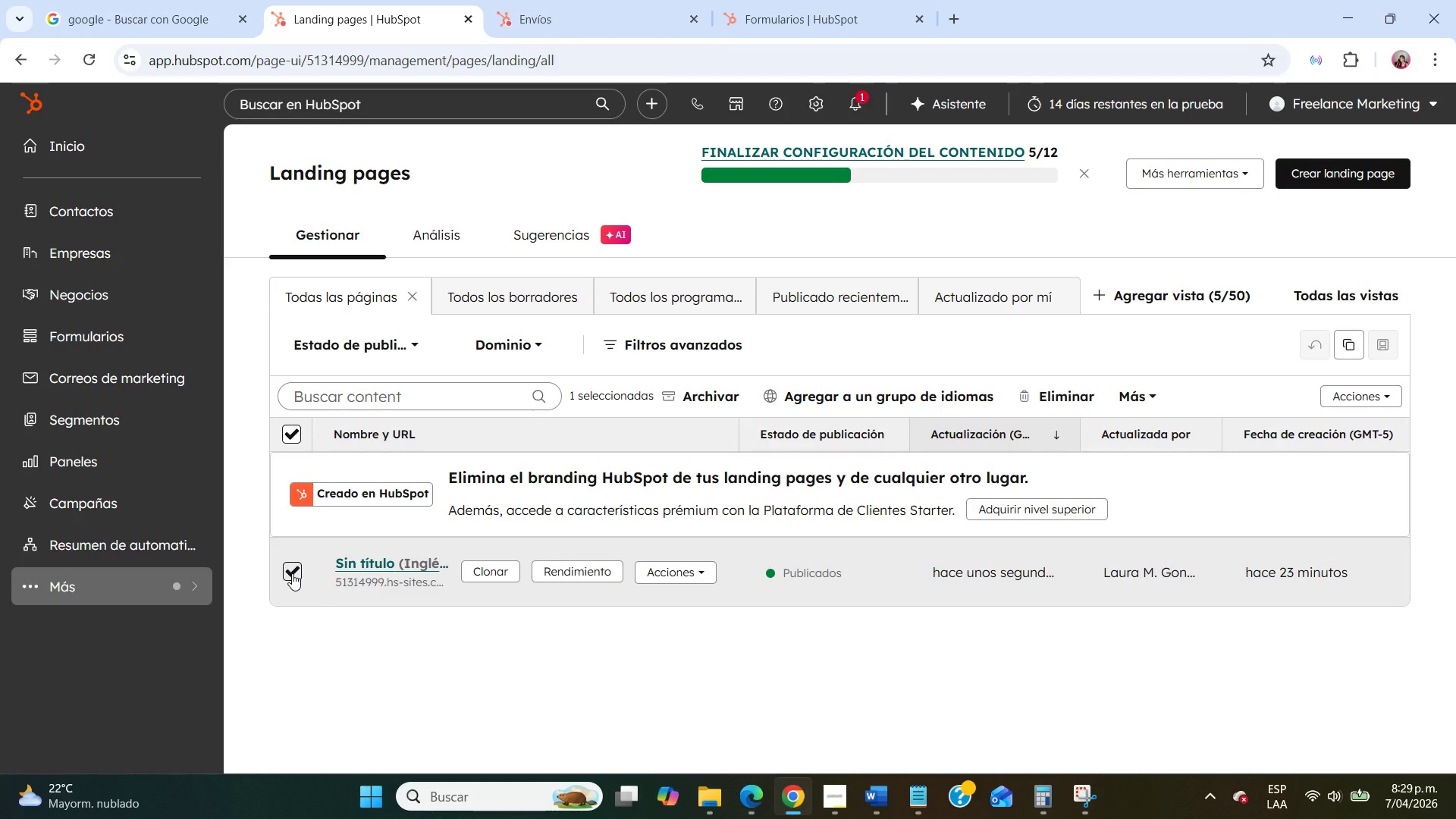 
left_click([292, 573])
 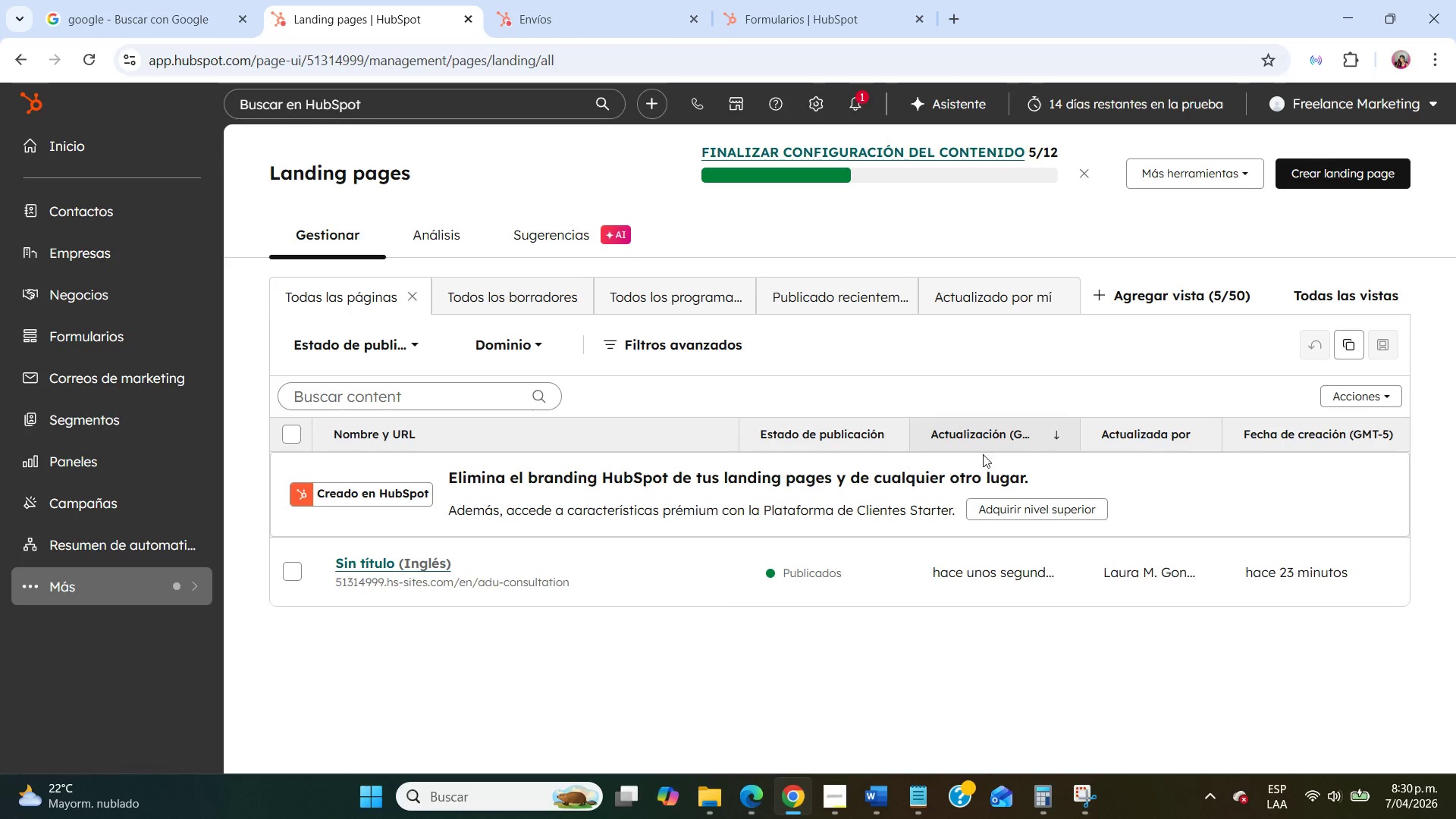 
wait(7.77)
 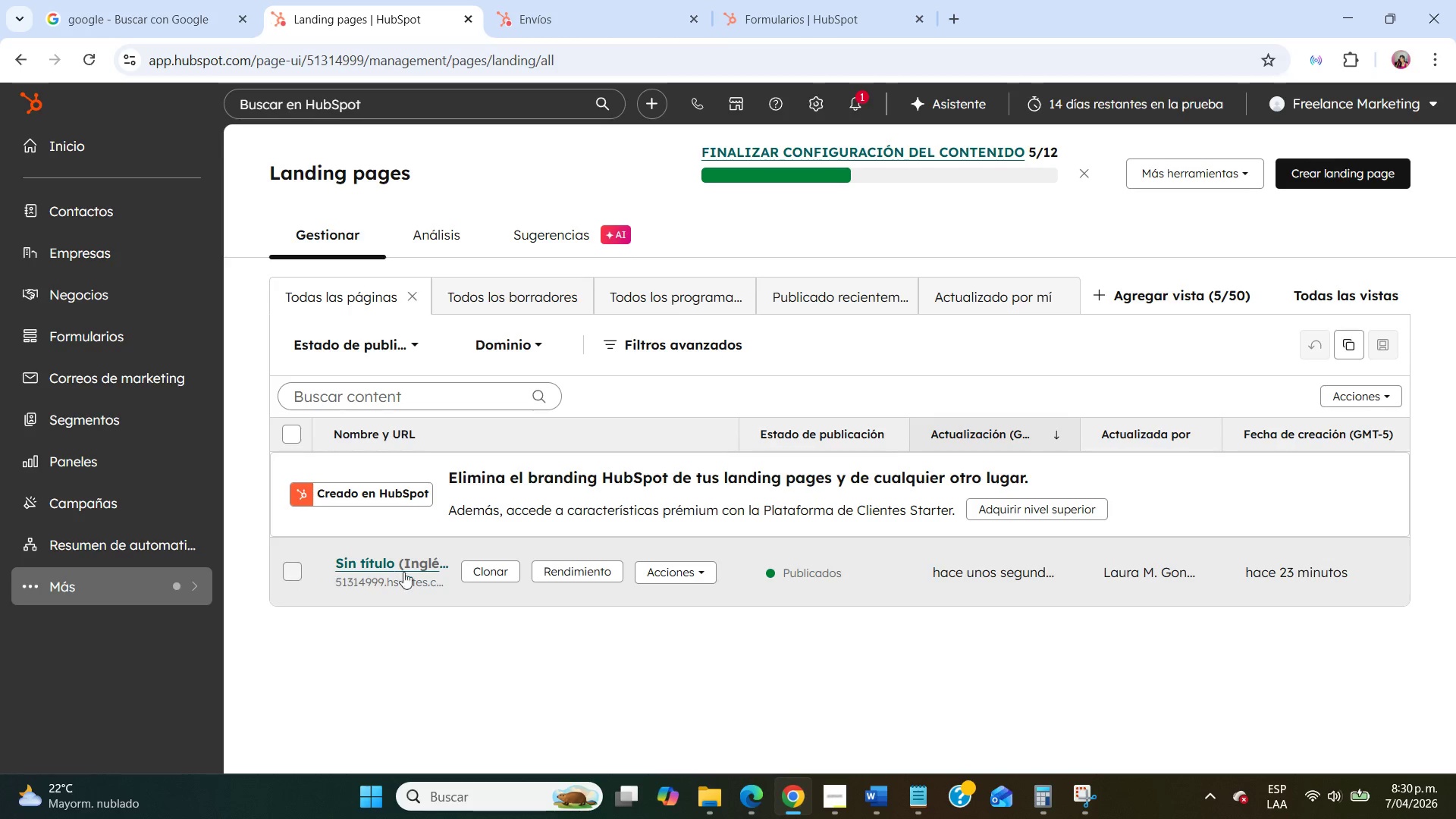 
left_click([700, 572])
 